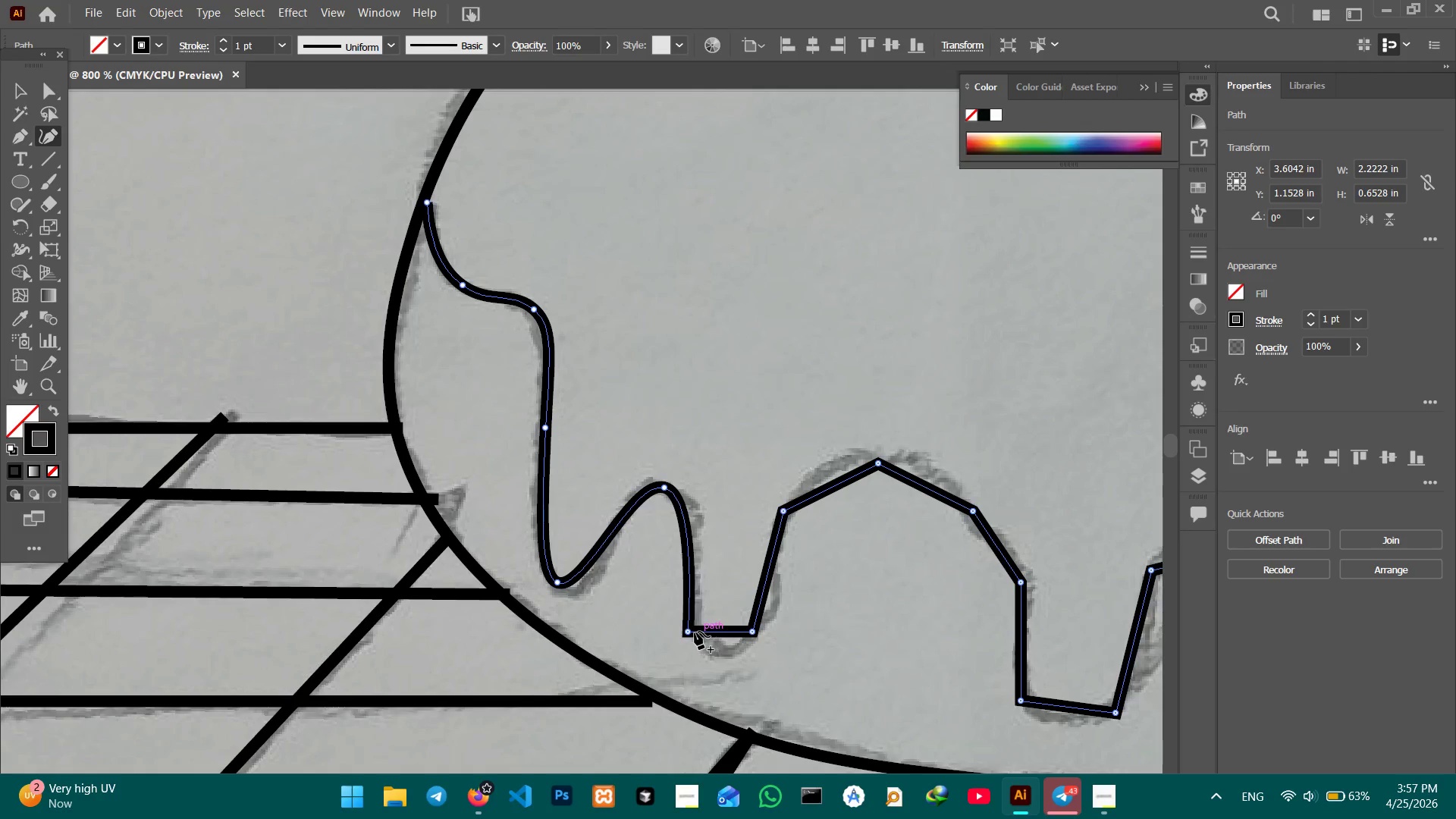 
key(Backspace)
 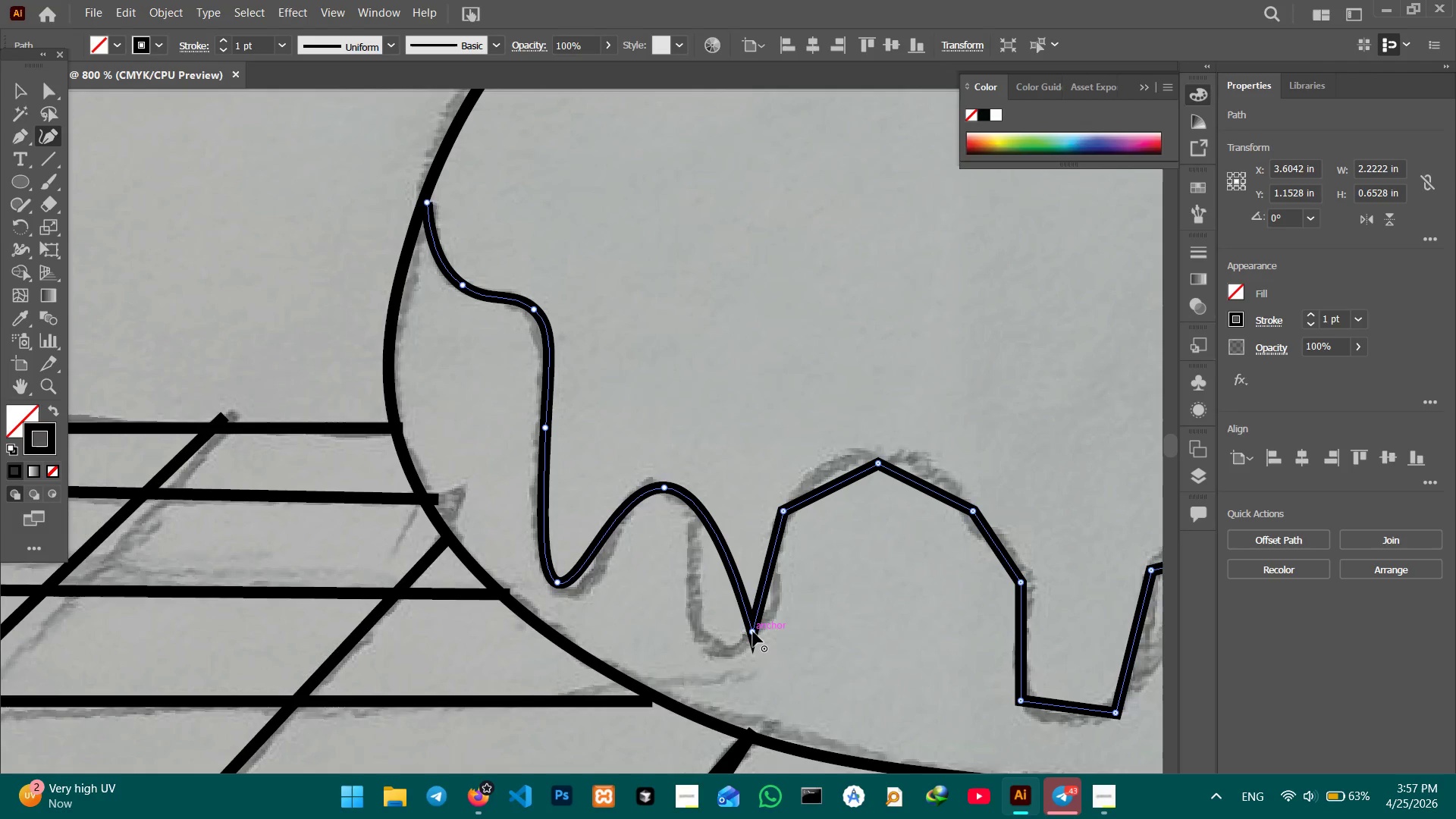 
left_click([753, 632])
 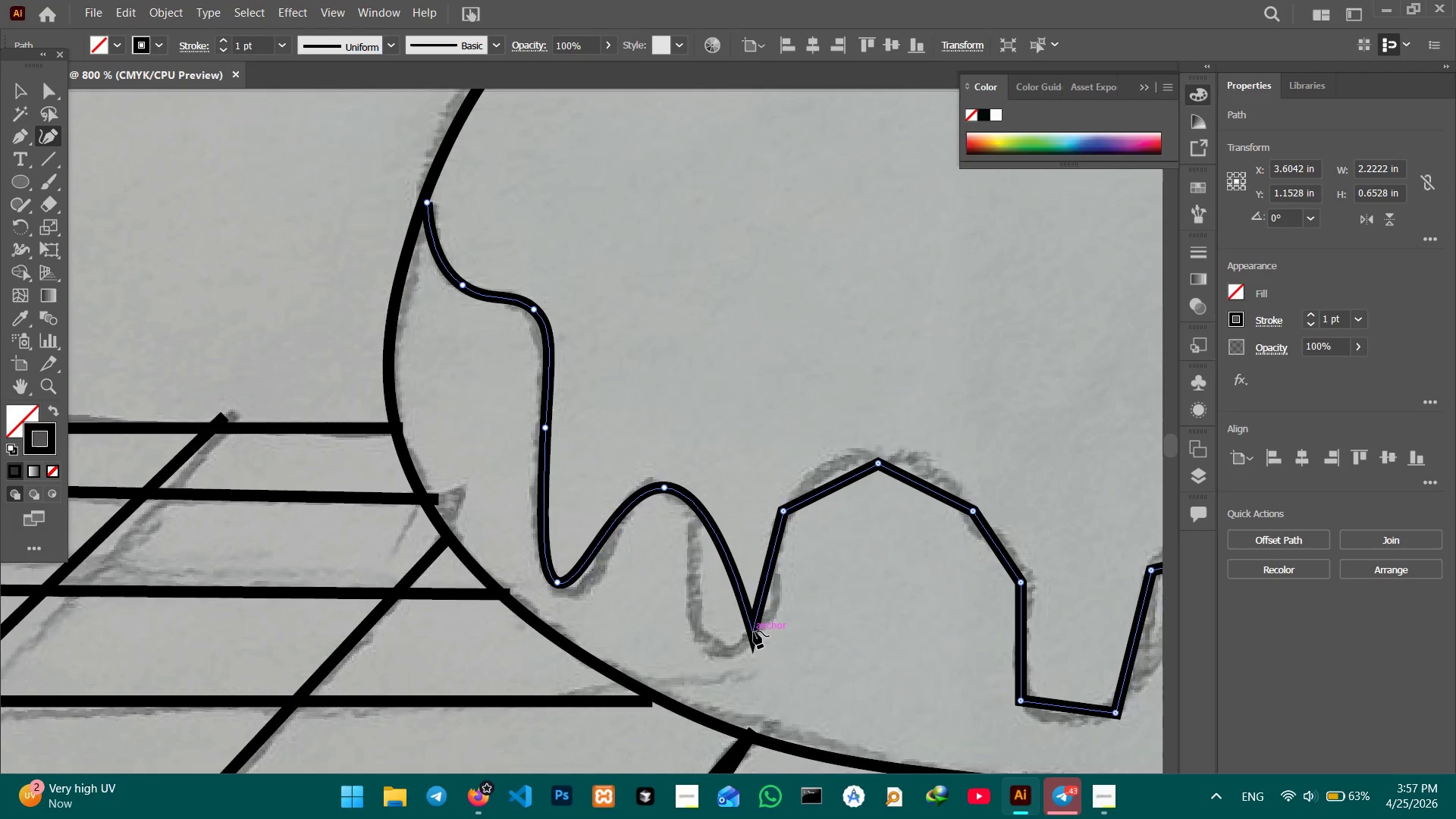 
key(Backspace)
 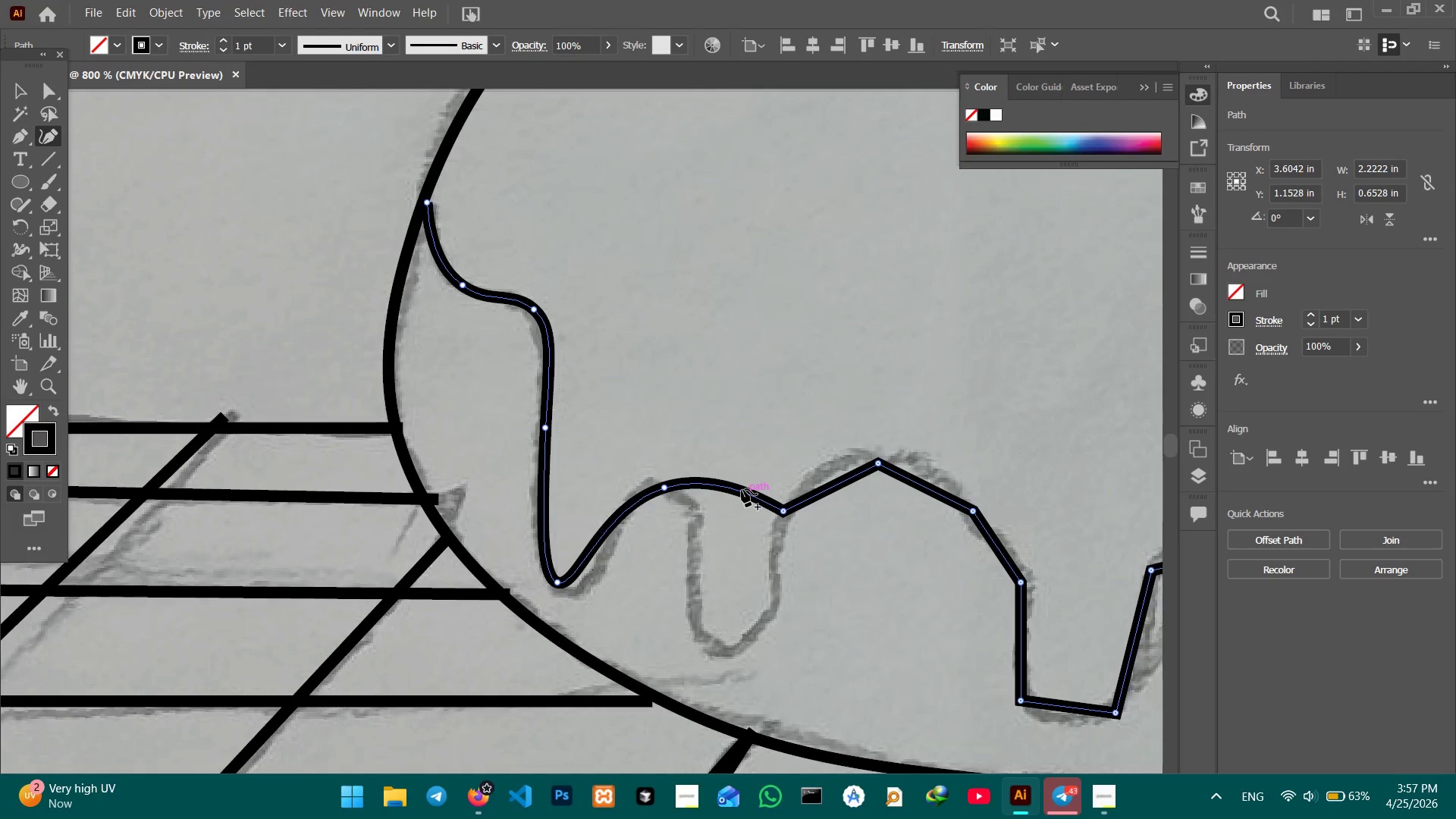 
left_click_drag(start_coordinate=[742, 489], to_coordinate=[720, 651])
 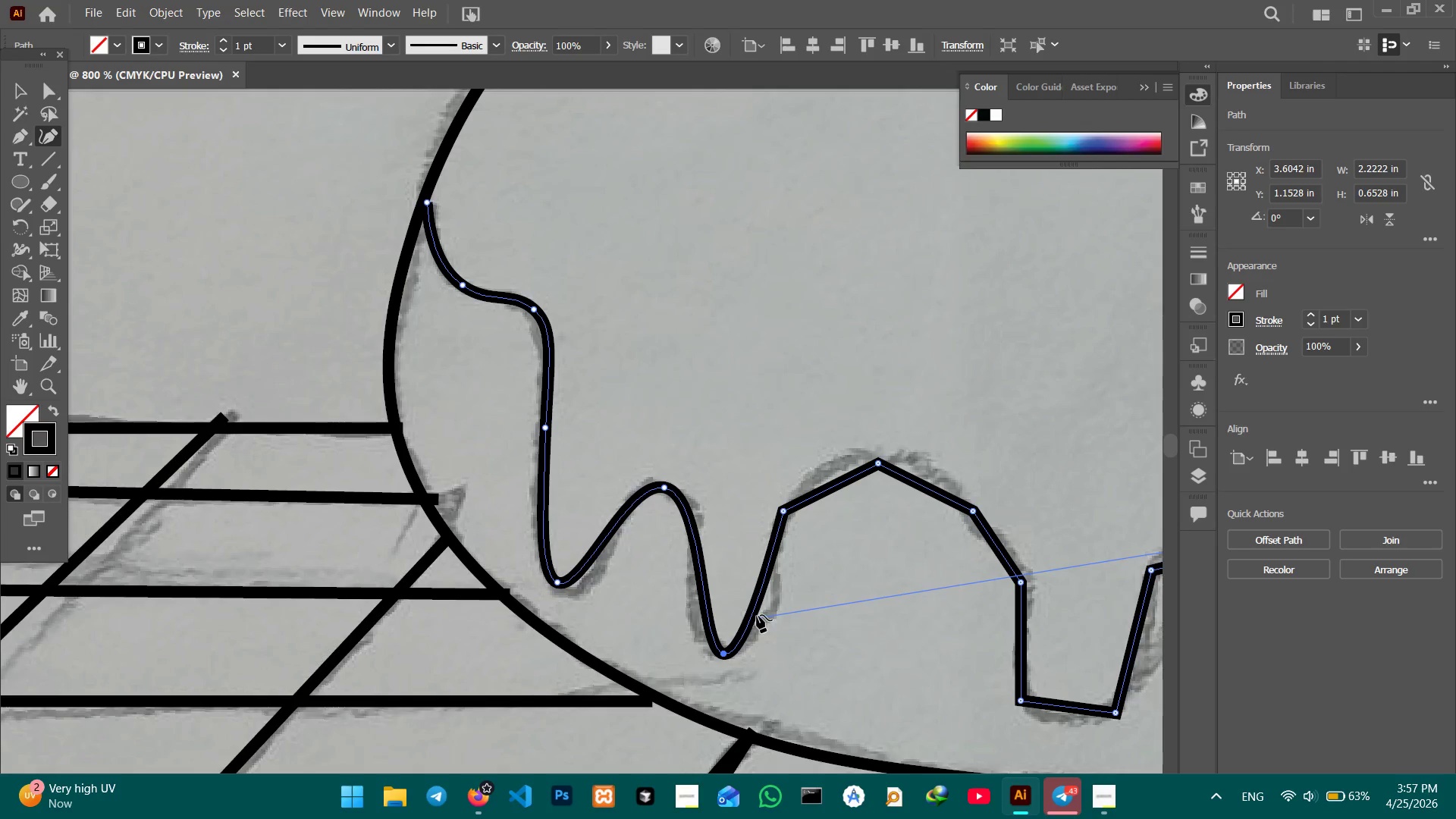 
left_click_drag(start_coordinate=[757, 615], to_coordinate=[773, 617])
 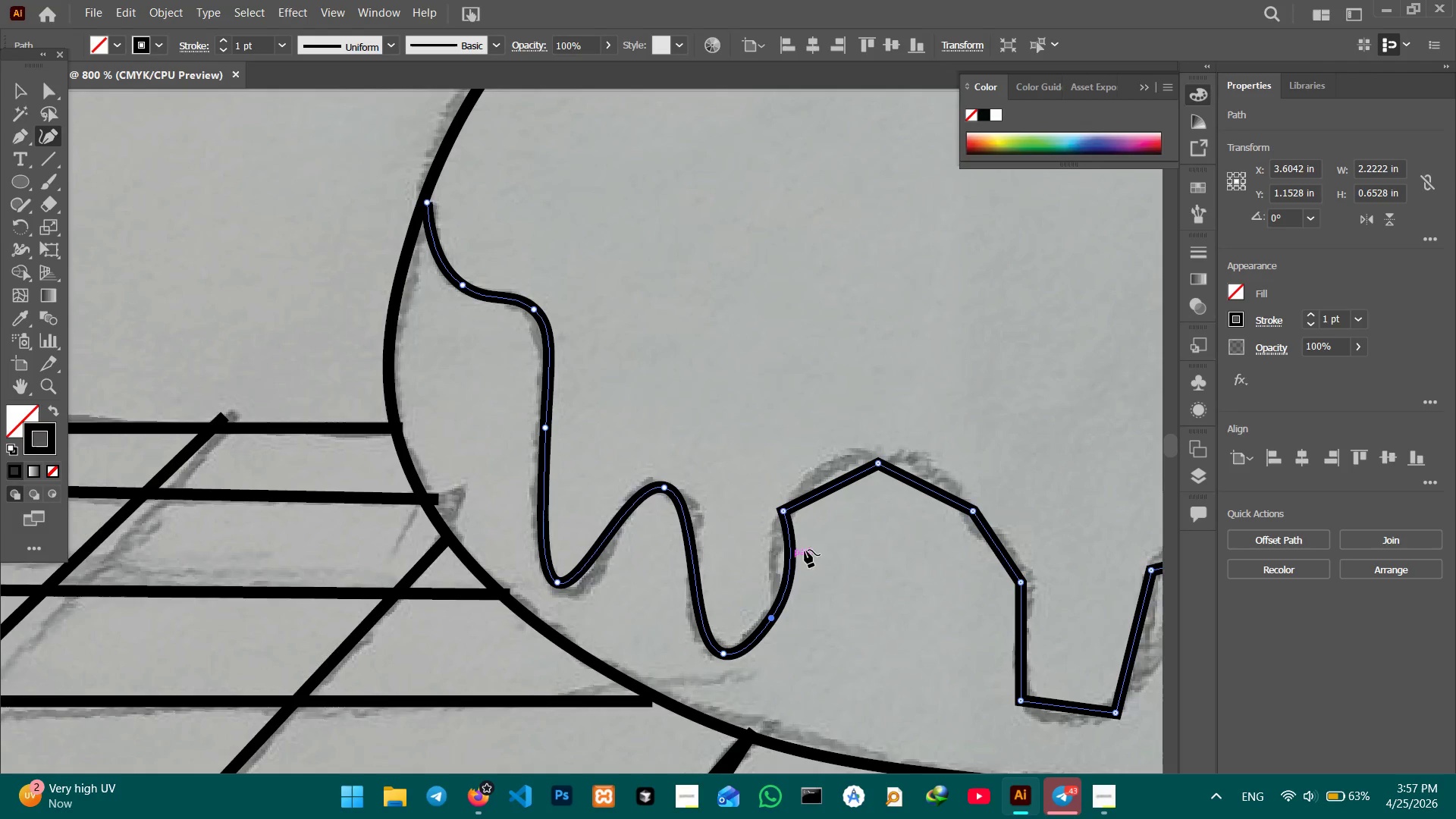 
hold_key(key=Space, duration=0.73)
 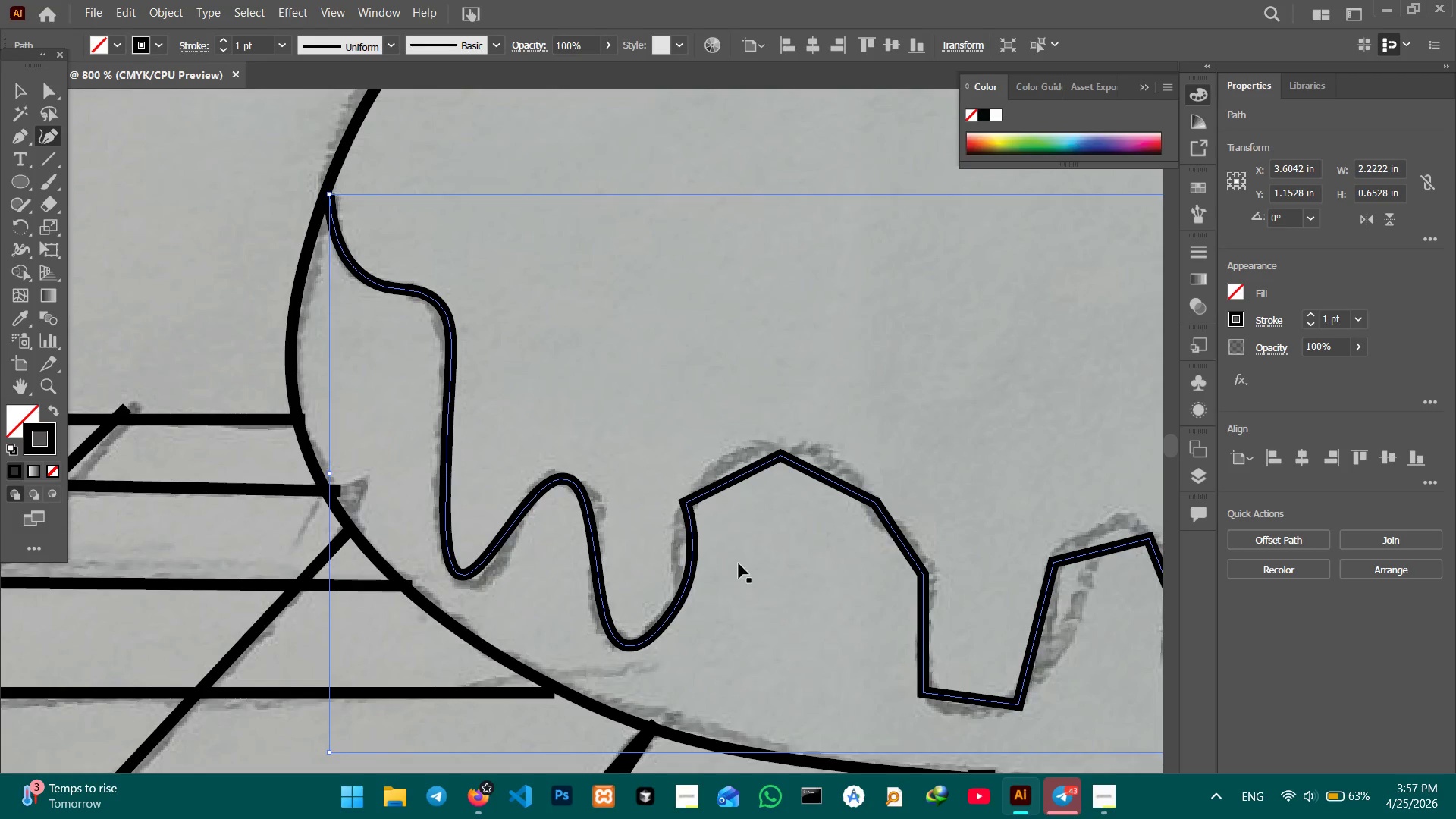 
left_click_drag(start_coordinate=[852, 593], to_coordinate=[751, 586])
 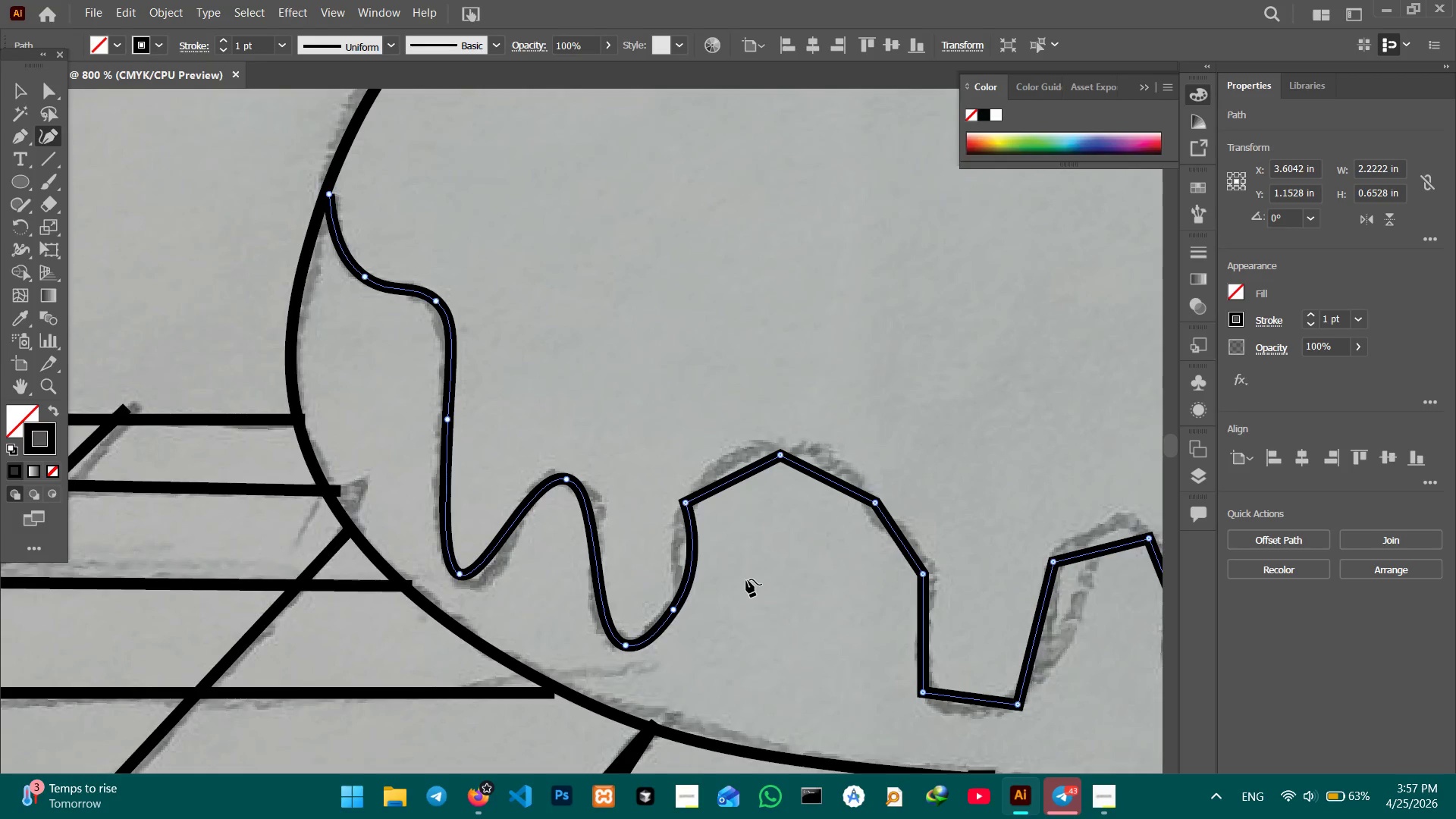 
hold_key(key=Space, duration=10.36)
 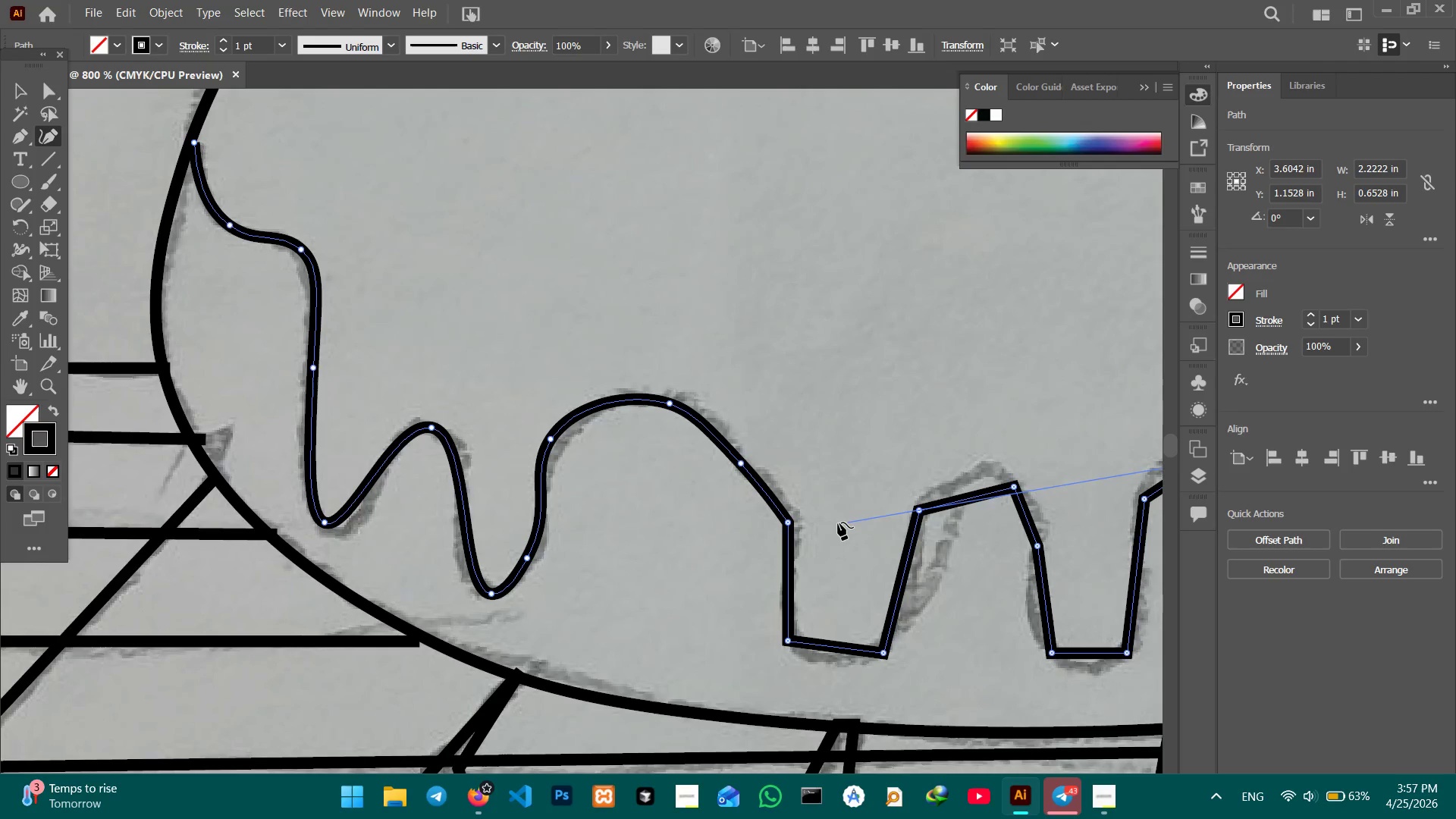 
key(Control+Z)
 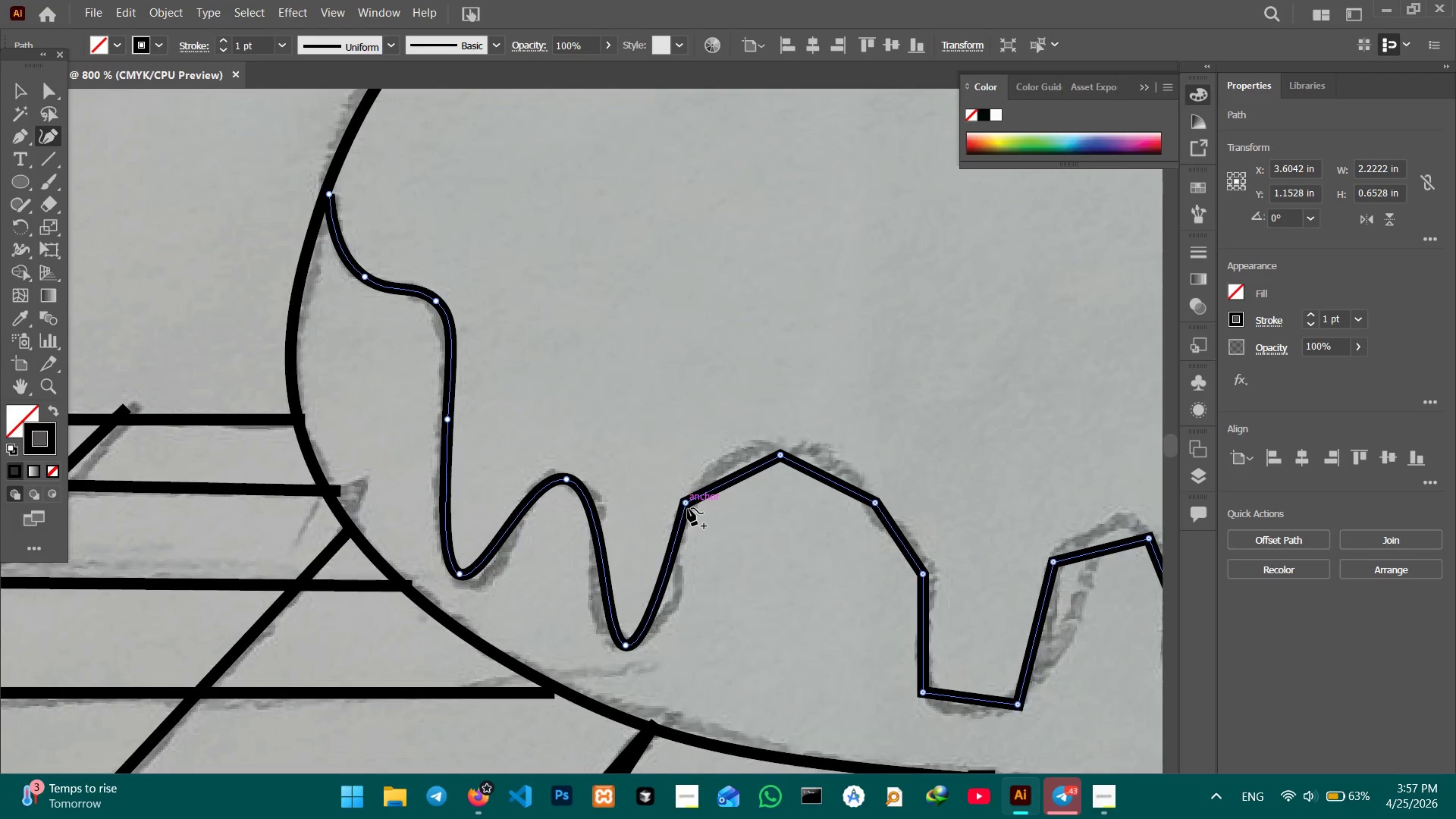 
left_click([688, 507])
 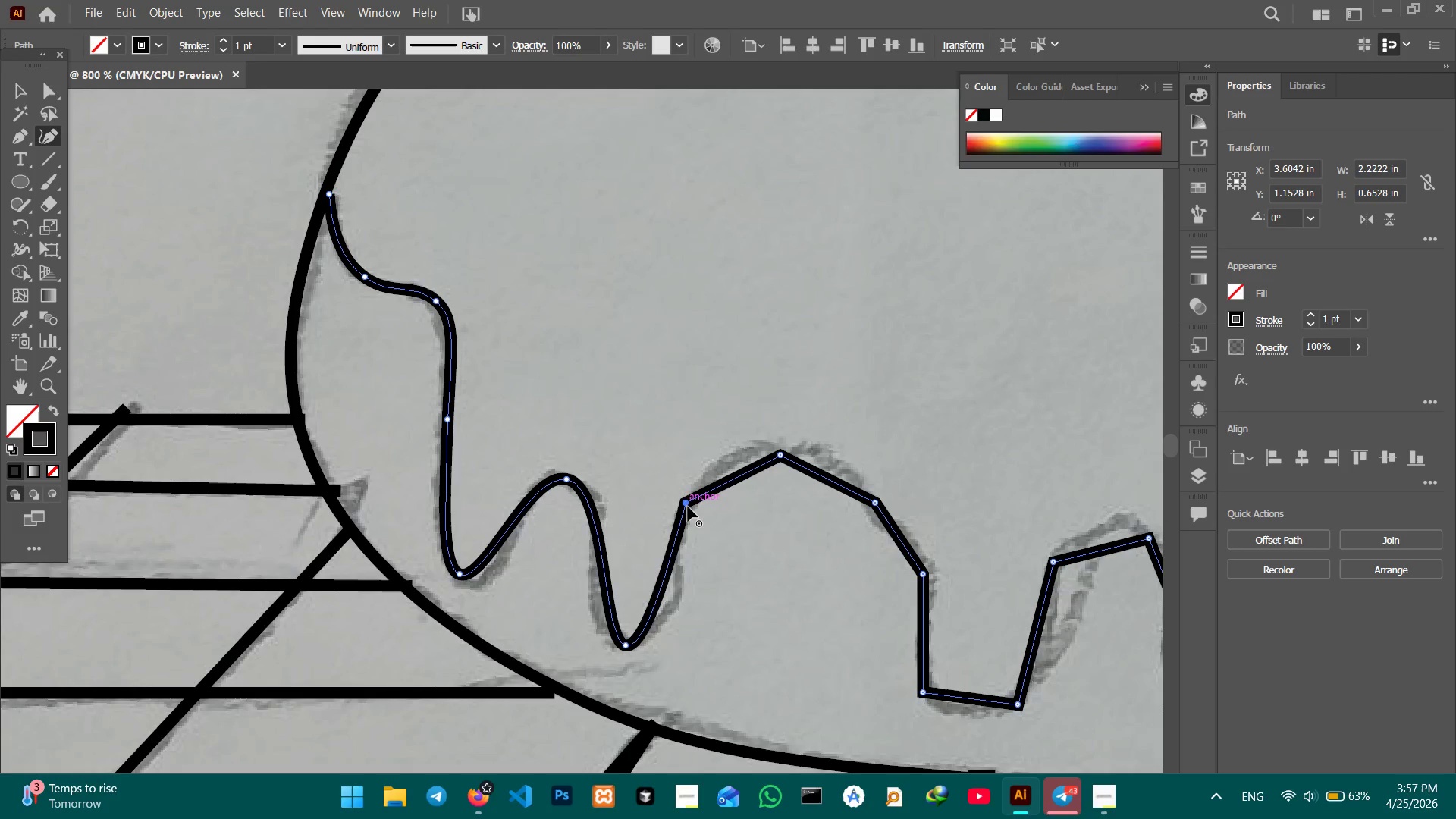 
key(Backspace)
 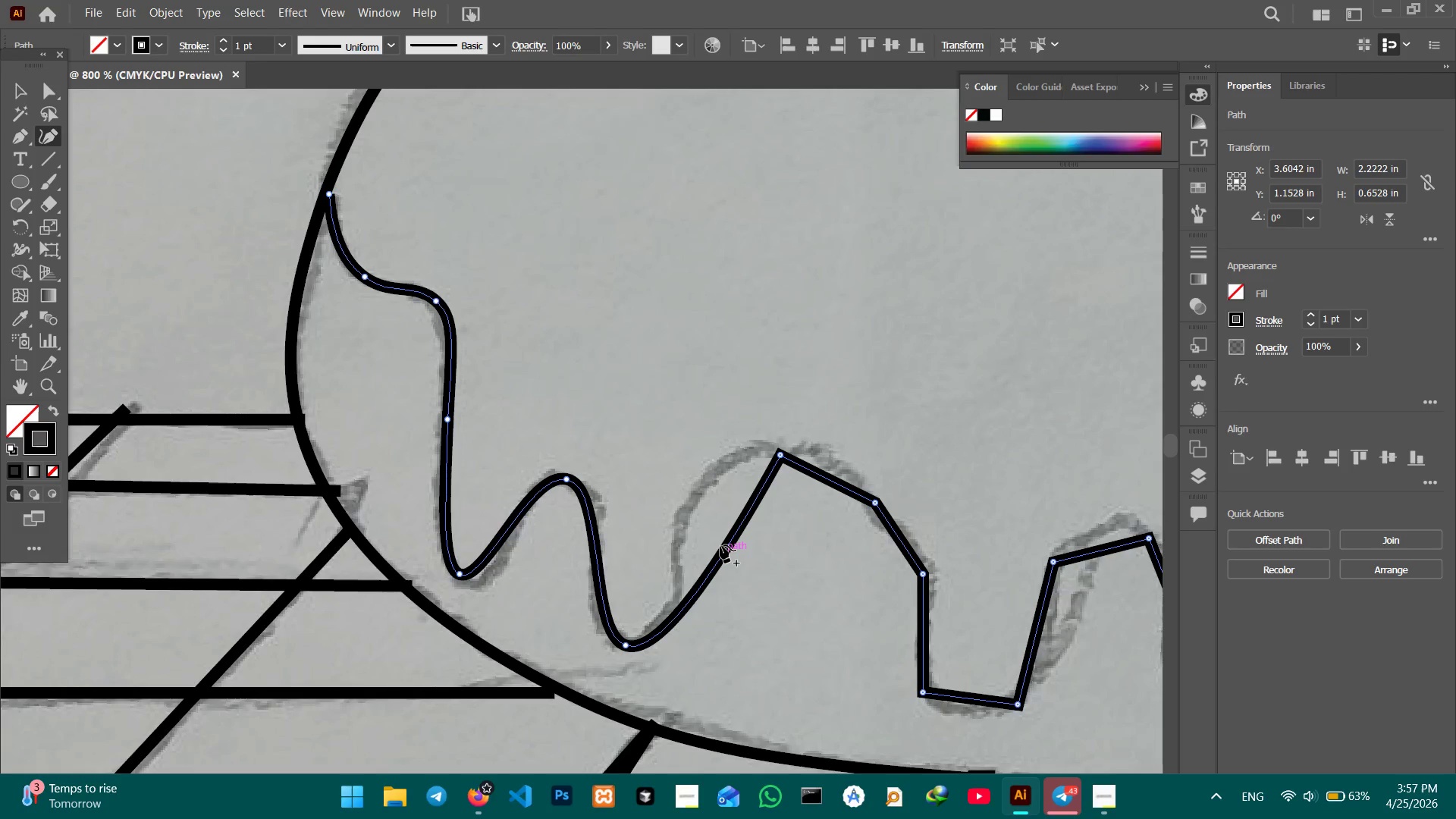 
left_click_drag(start_coordinate=[720, 545], to_coordinate=[689, 488])
 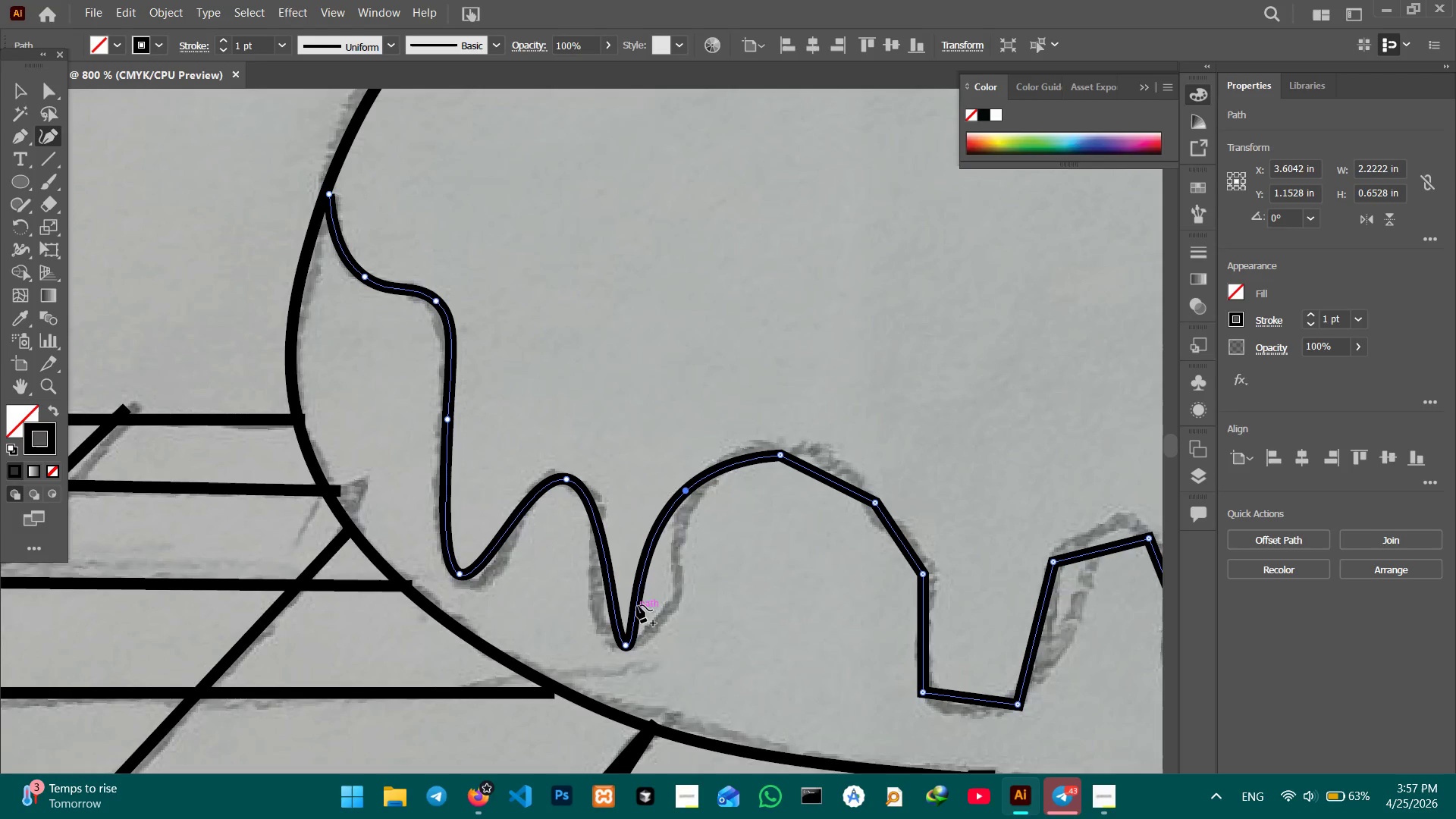 
left_click_drag(start_coordinate=[637, 605], to_coordinate=[657, 604])
 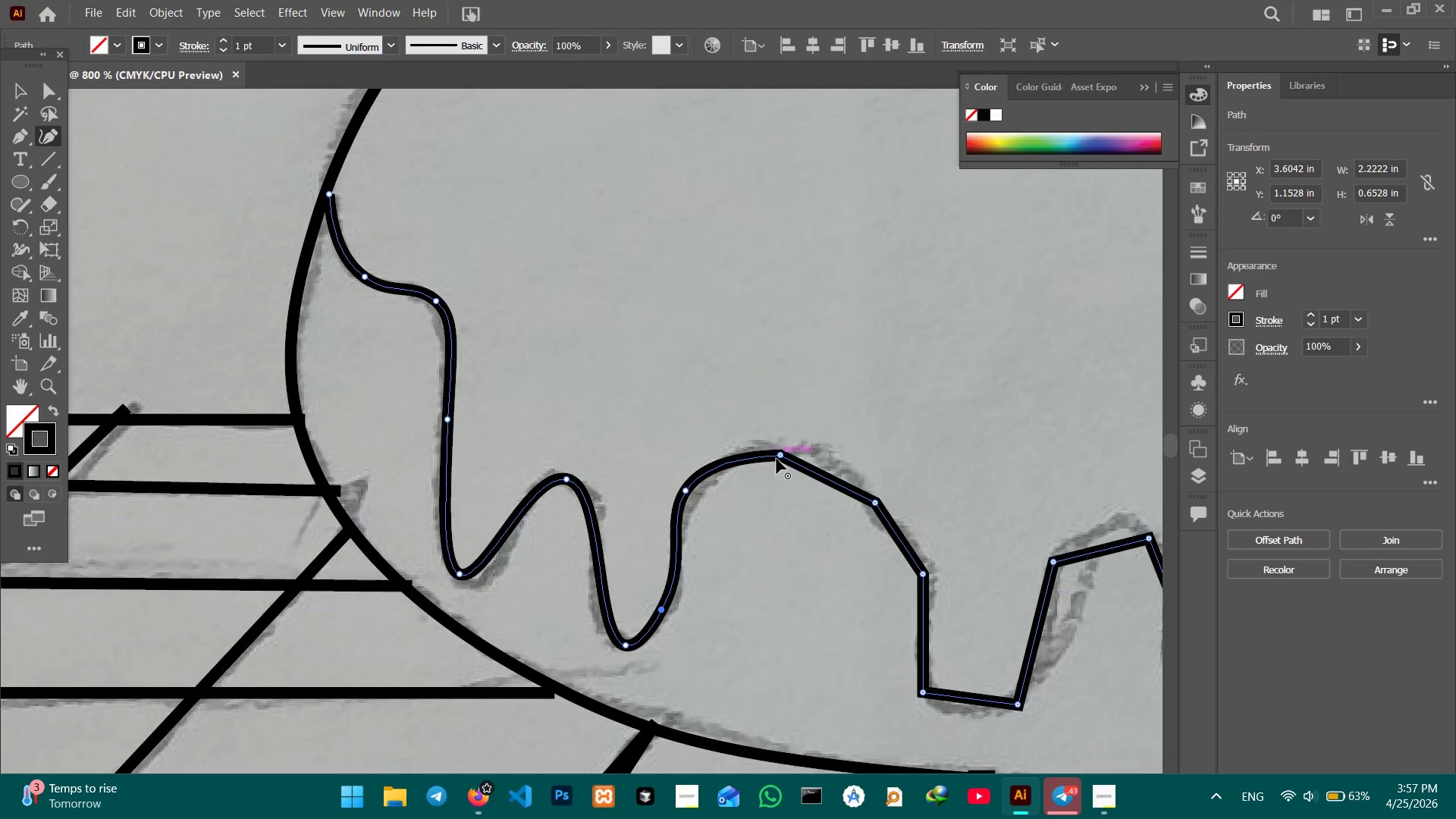 
left_click([777, 459])
 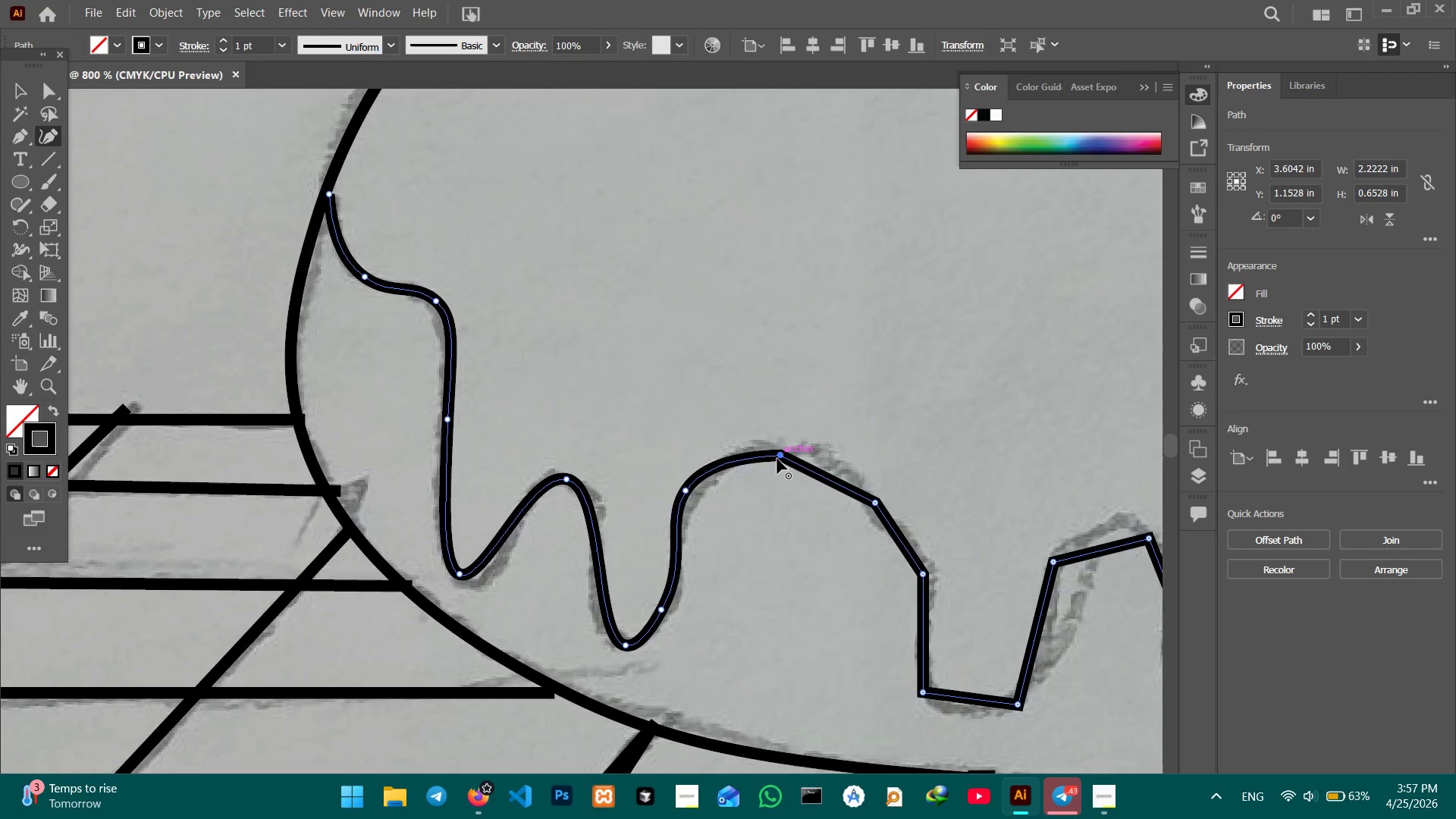 
key(Backspace)
 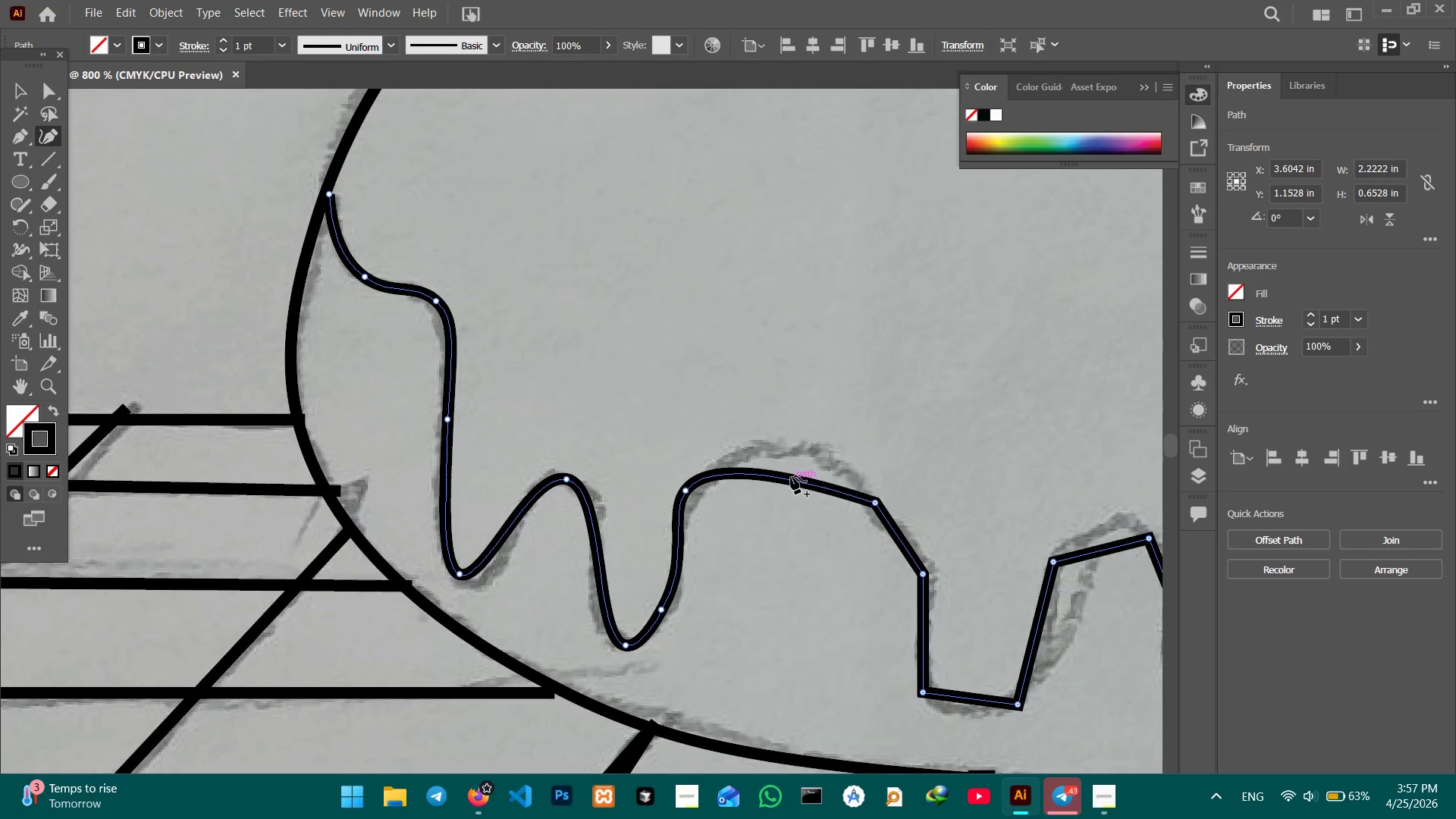 
left_click_drag(start_coordinate=[791, 476], to_coordinate=[802, 450])
 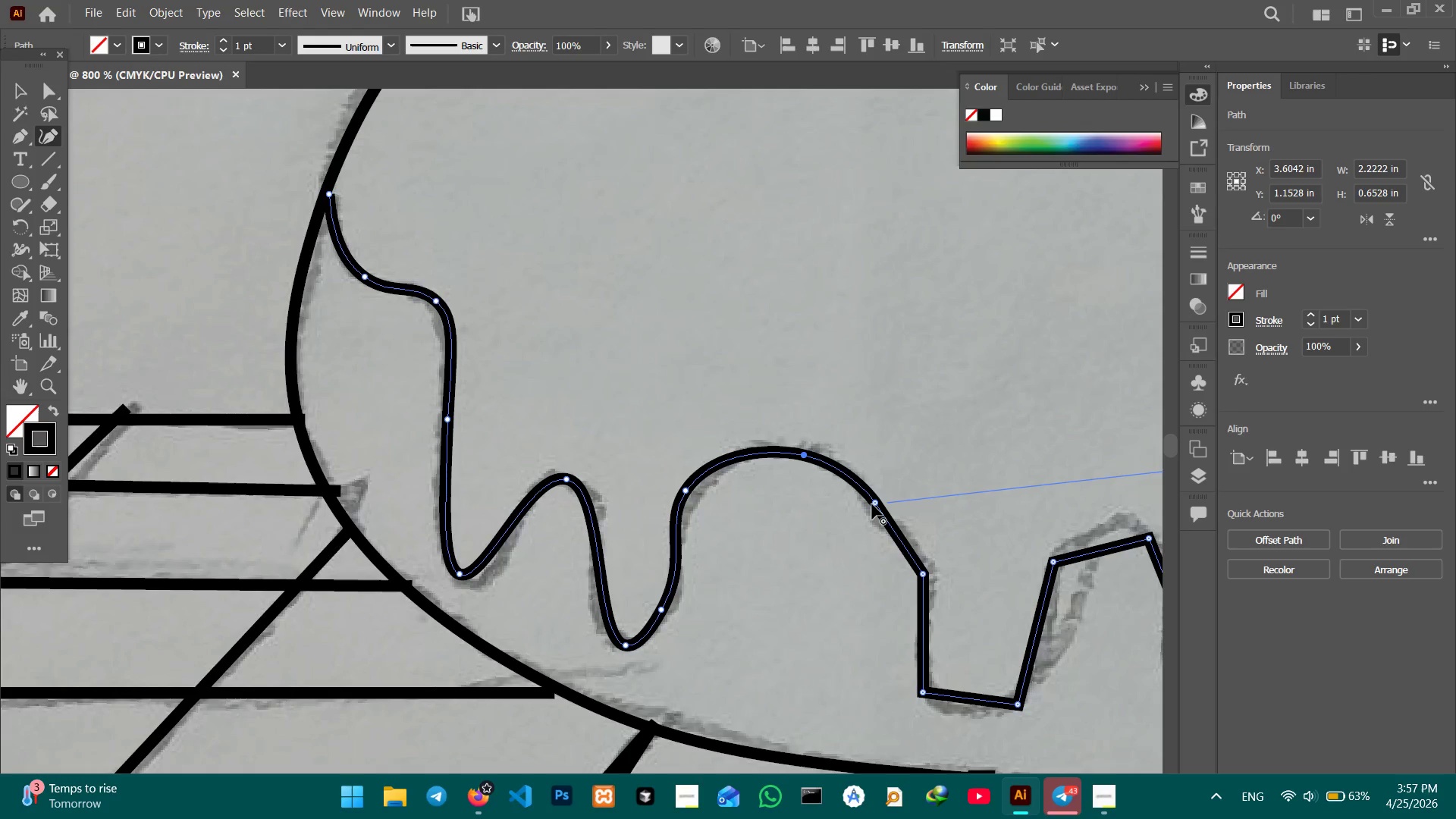 
left_click([872, 504])
 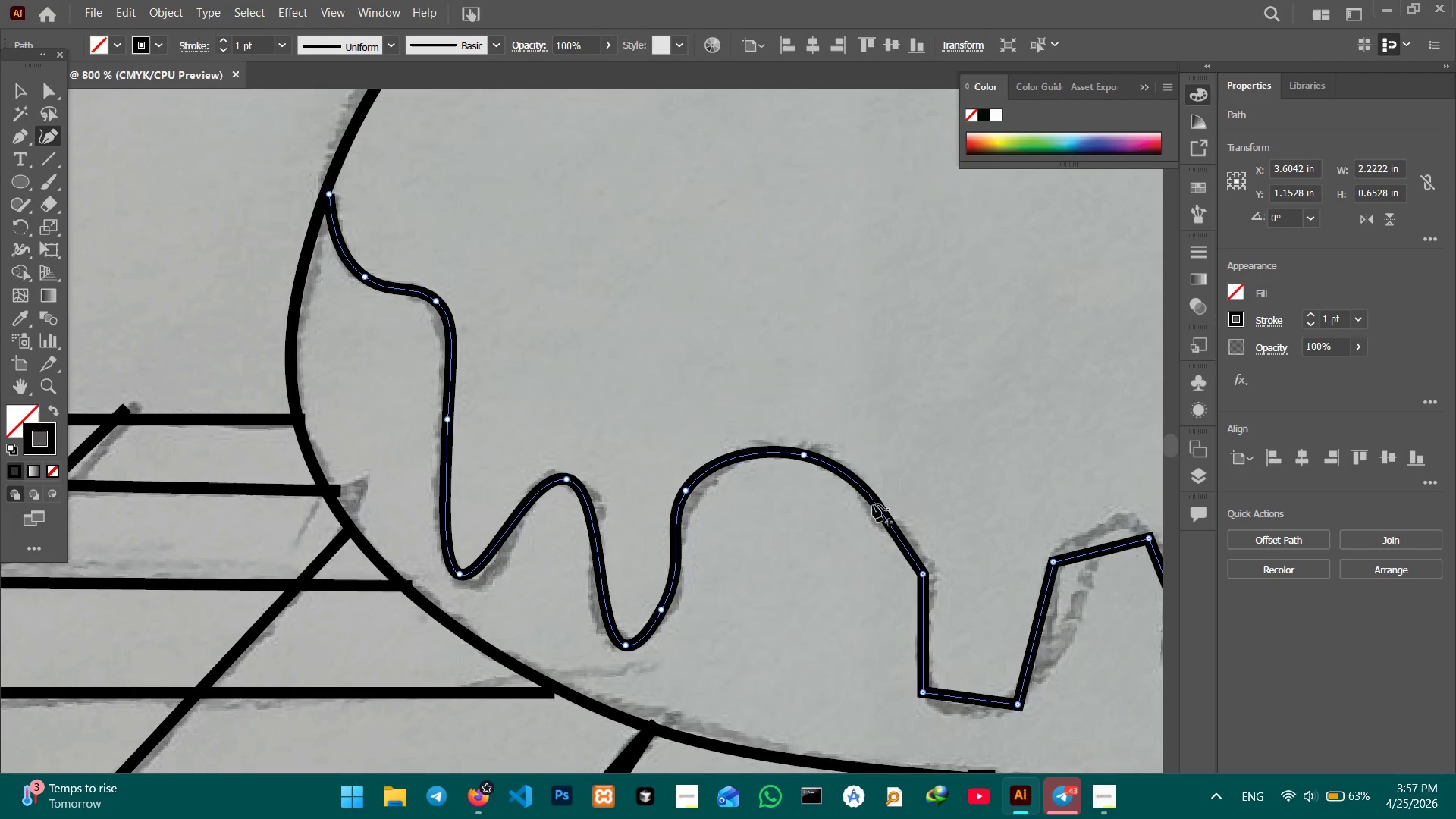 
key(Backspace)
 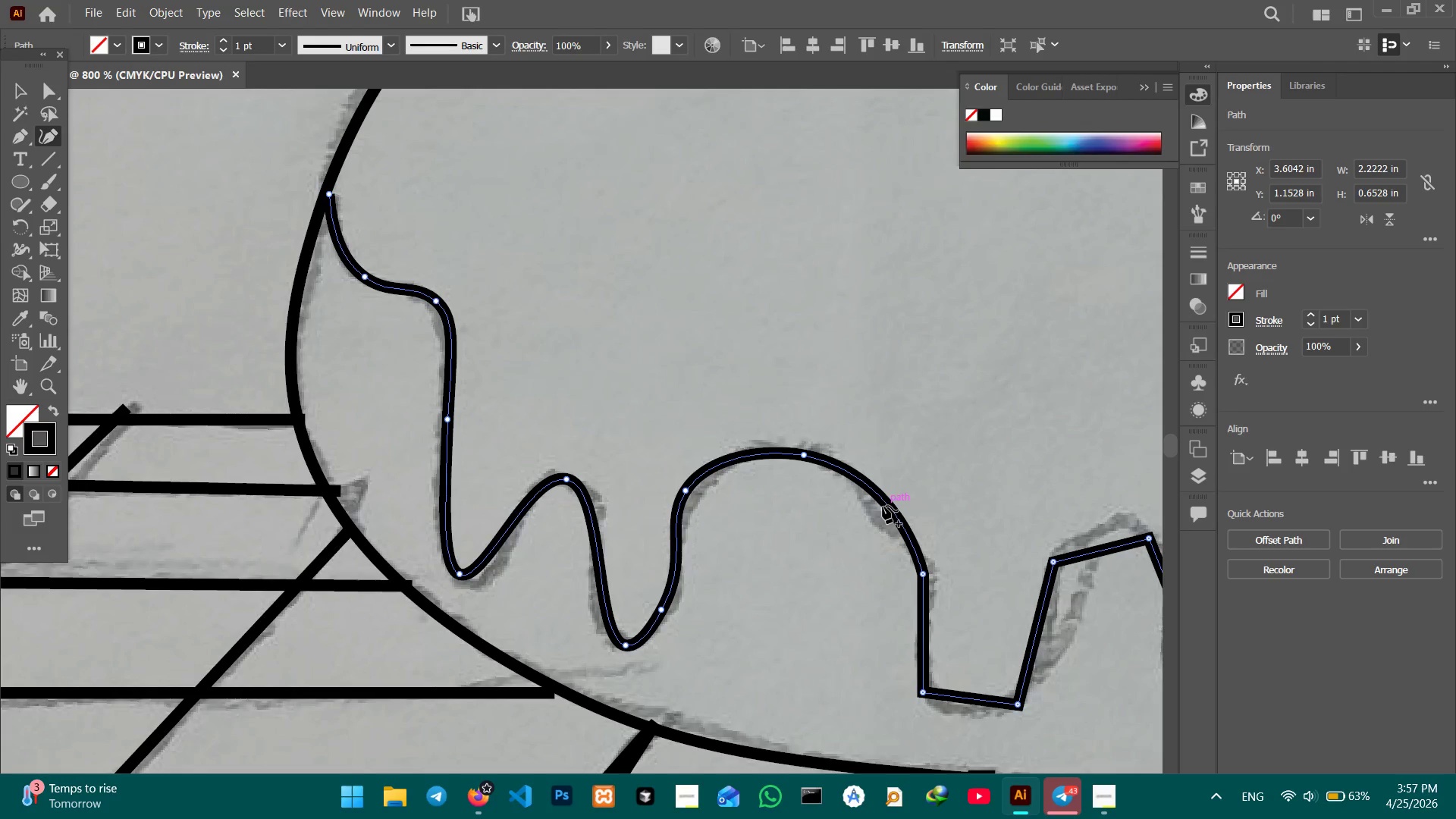 
left_click_drag(start_coordinate=[883, 506], to_coordinate=[879, 513])
 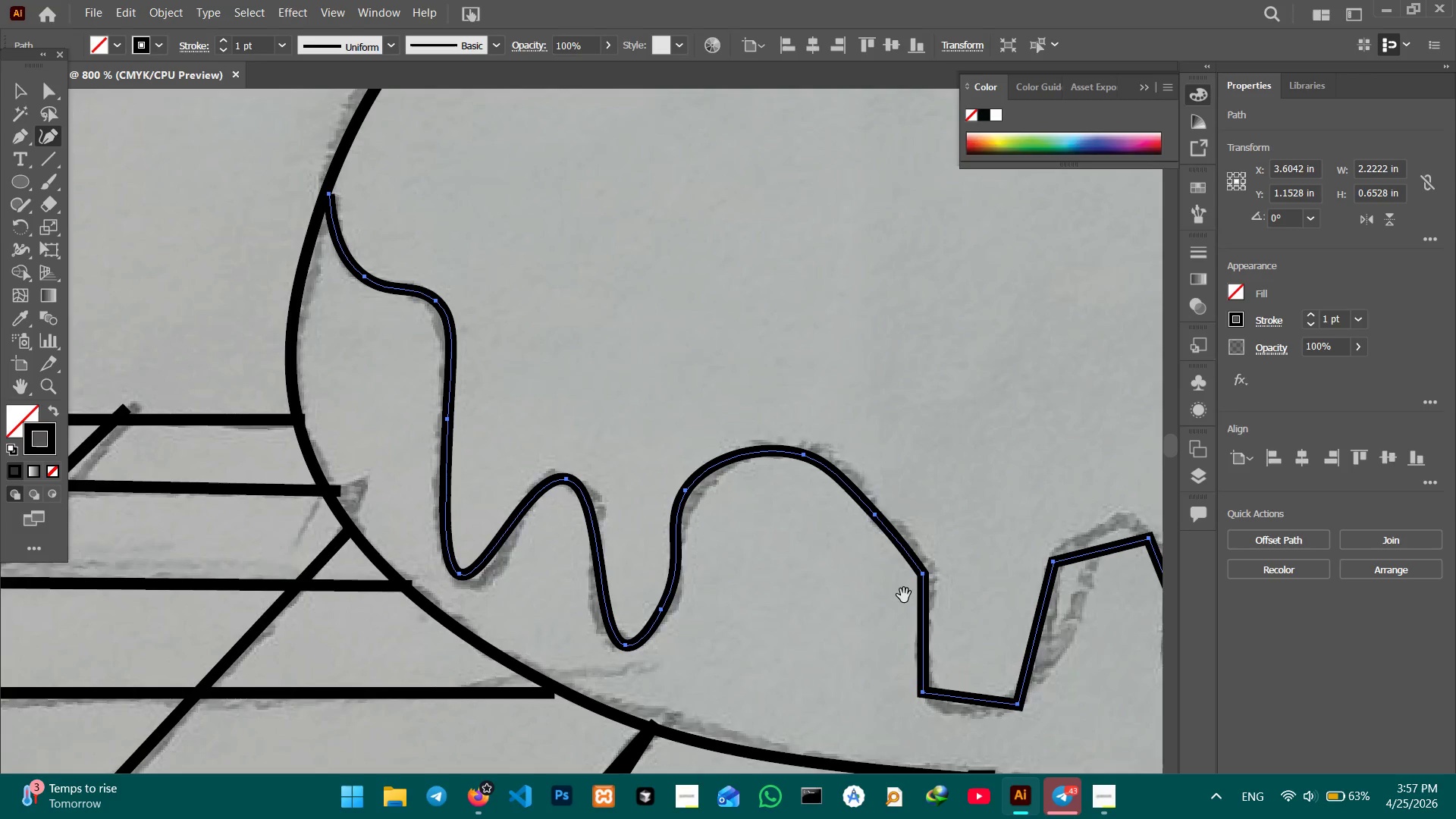 
hold_key(key=Space, duration=0.47)
 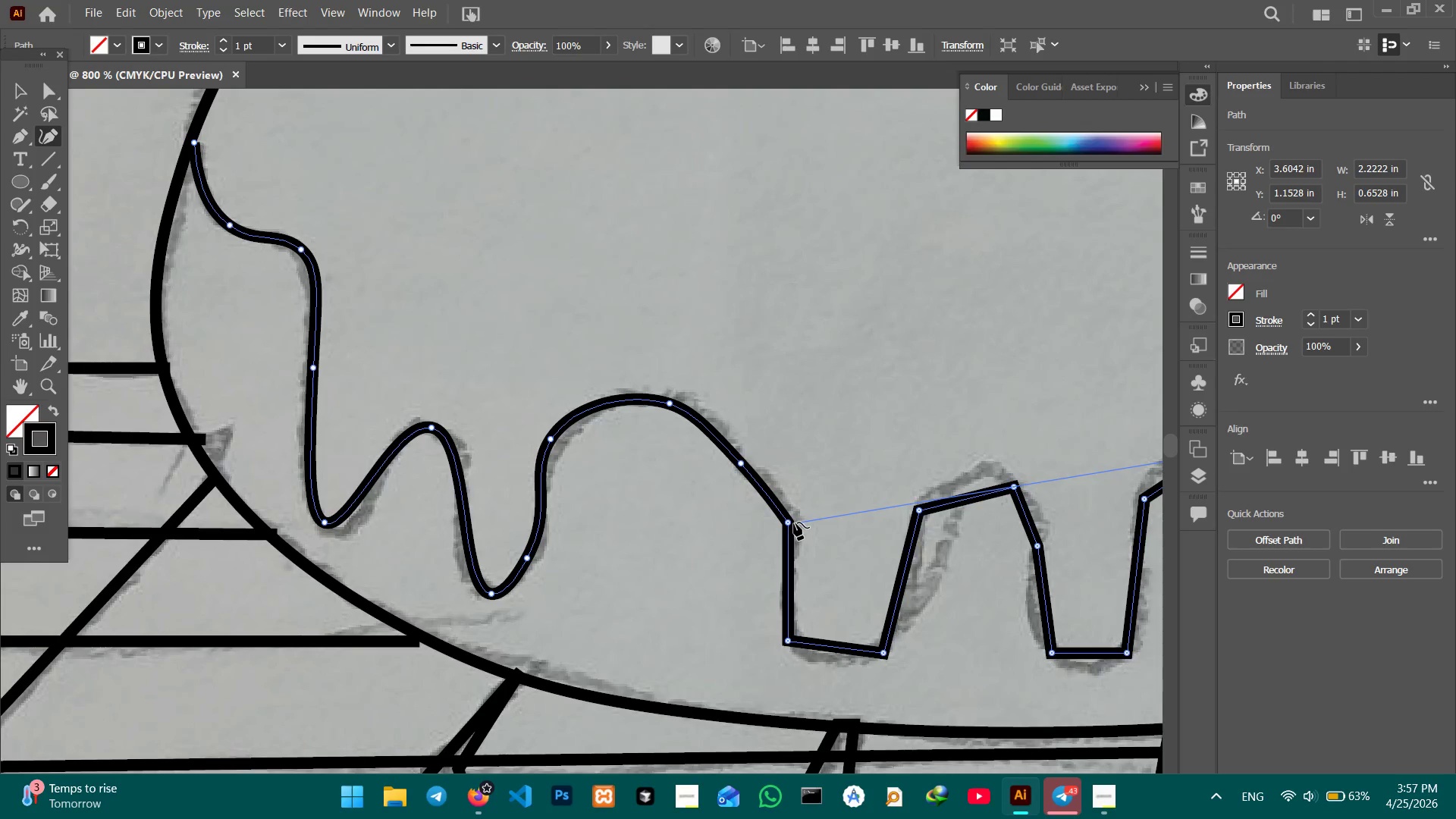 
left_click_drag(start_coordinate=[899, 595], to_coordinate=[764, 544])
 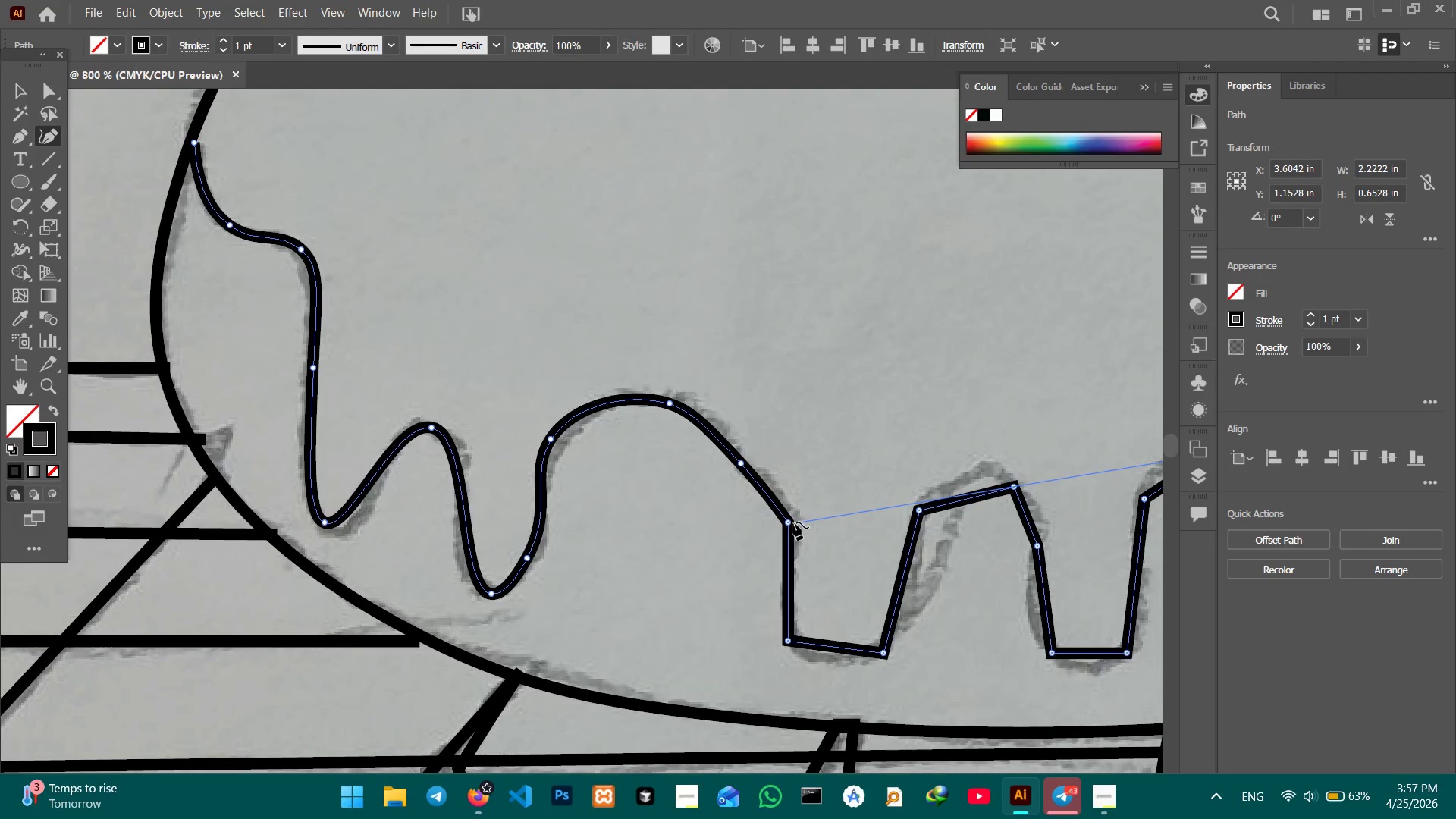 
left_click([792, 523])
 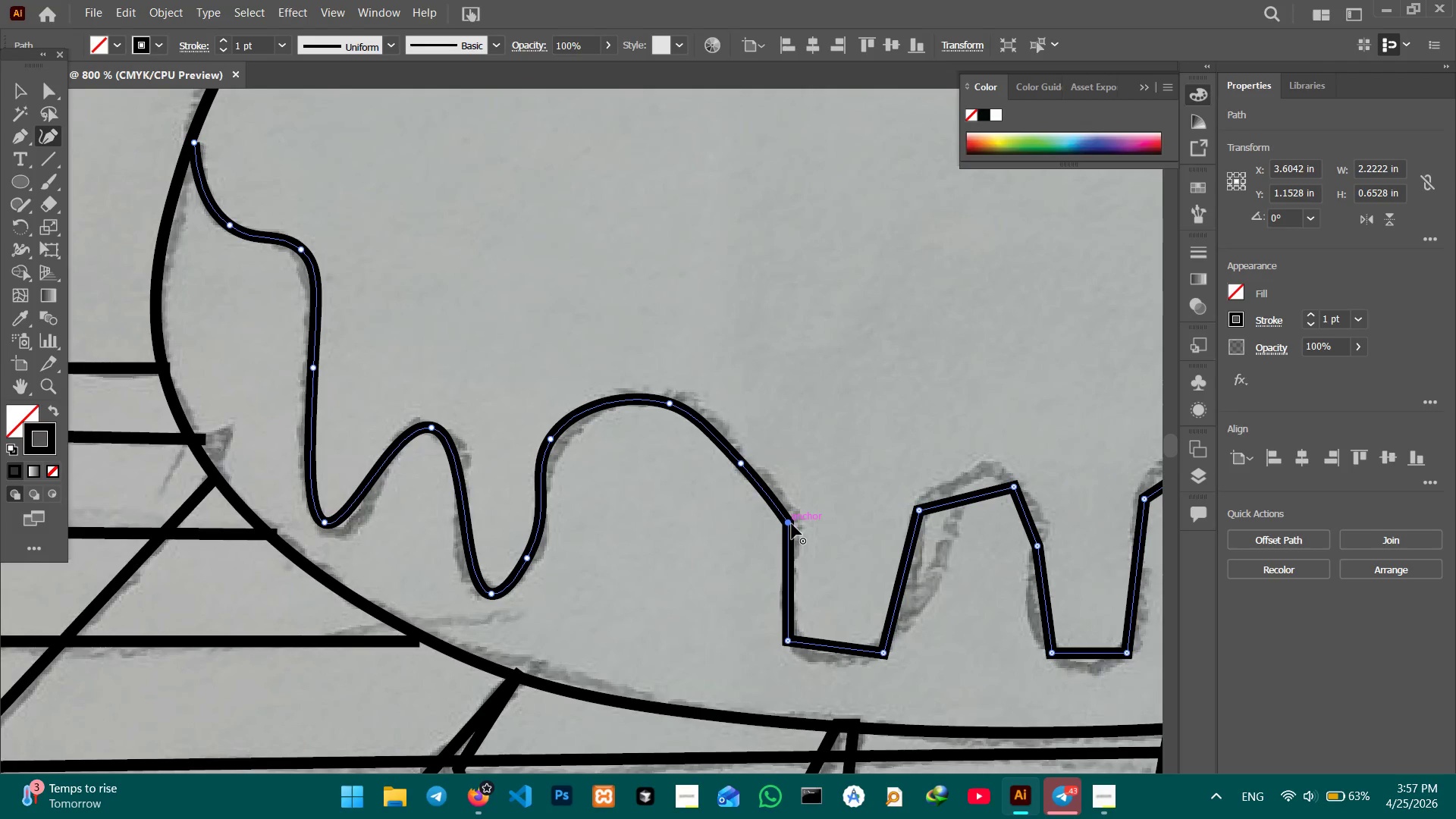 
key(Backspace)
 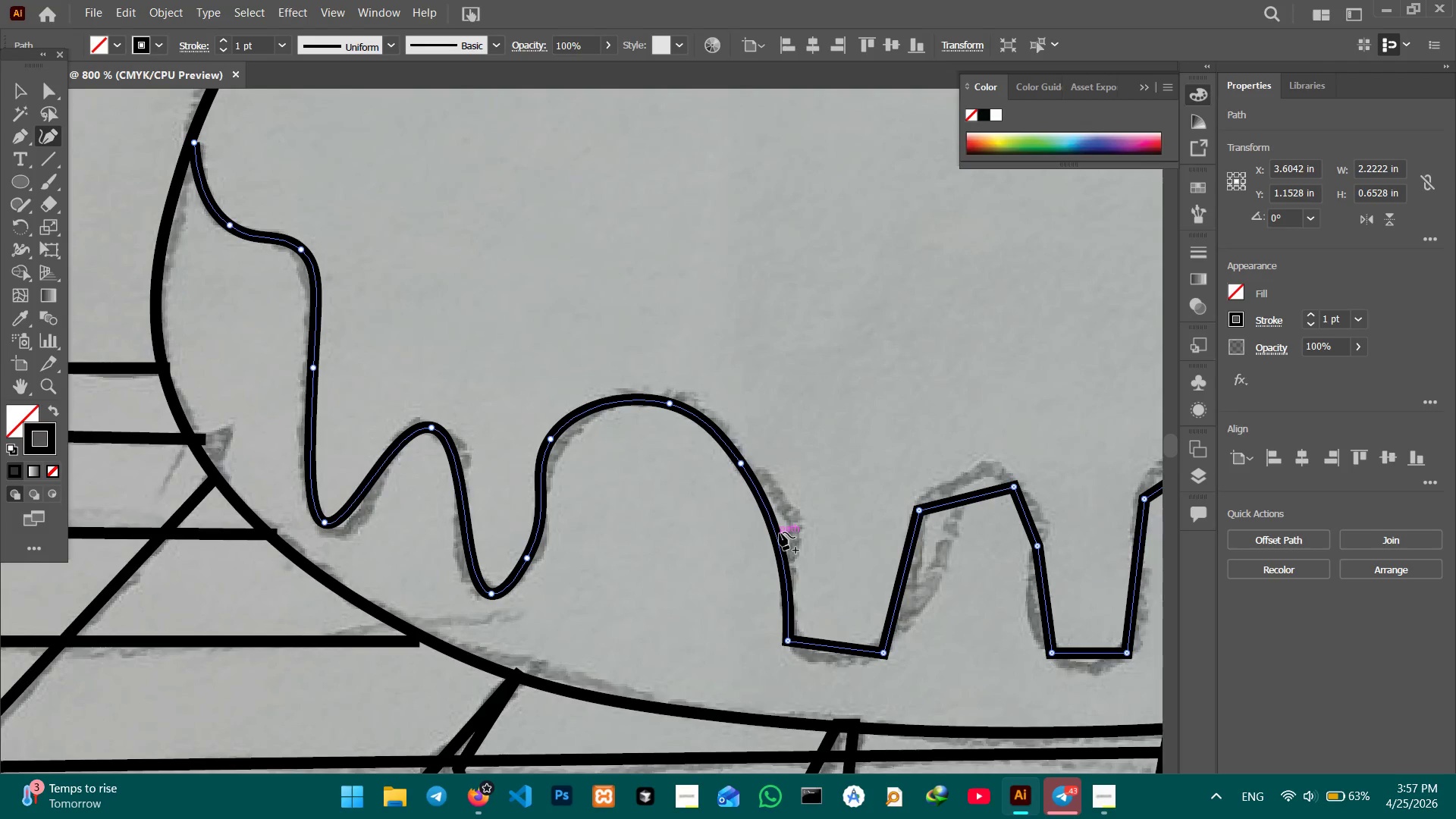 
left_click_drag(start_coordinate=[780, 532], to_coordinate=[798, 516])
 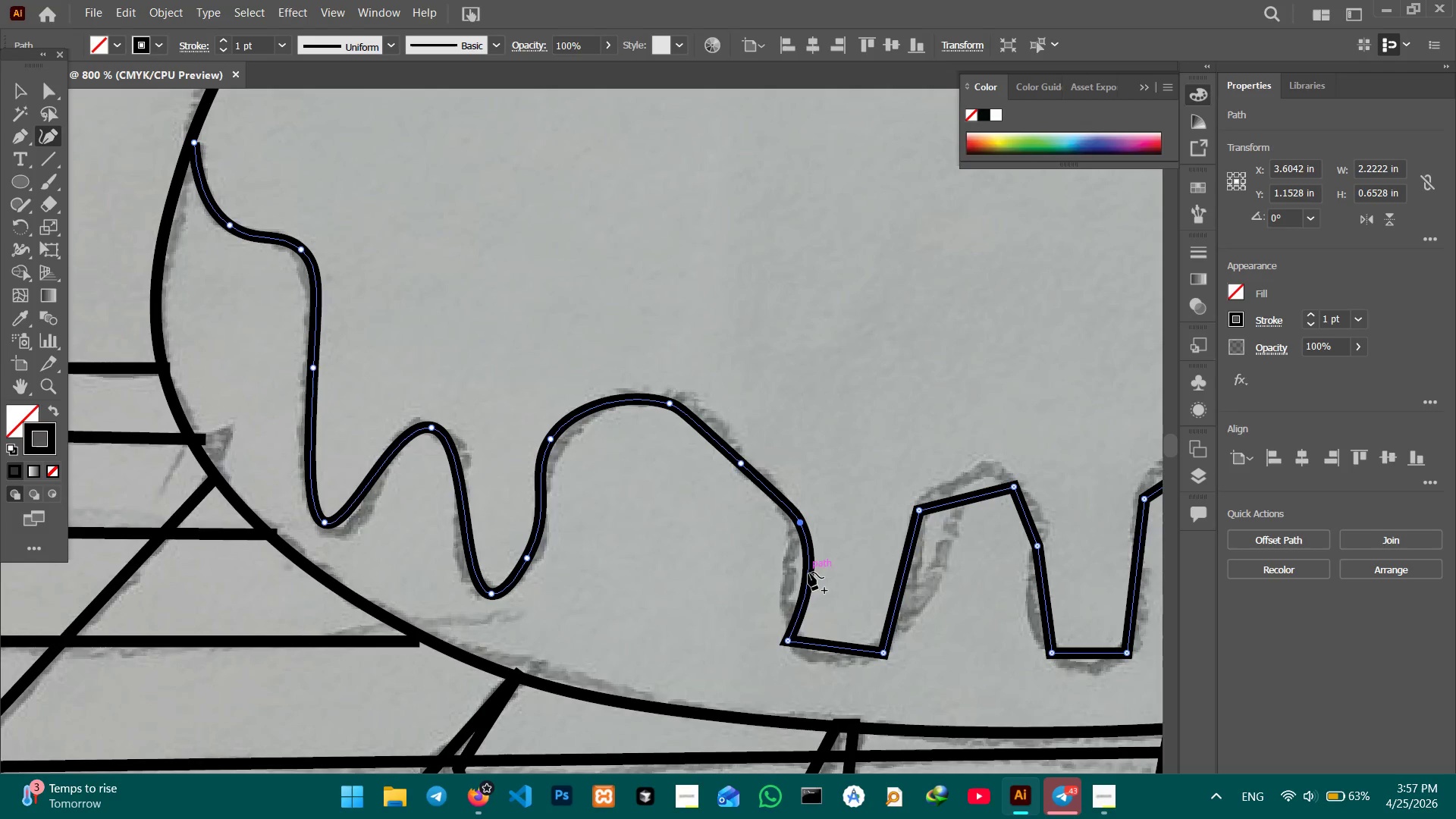 
left_click_drag(start_coordinate=[808, 573], to_coordinate=[788, 572])
 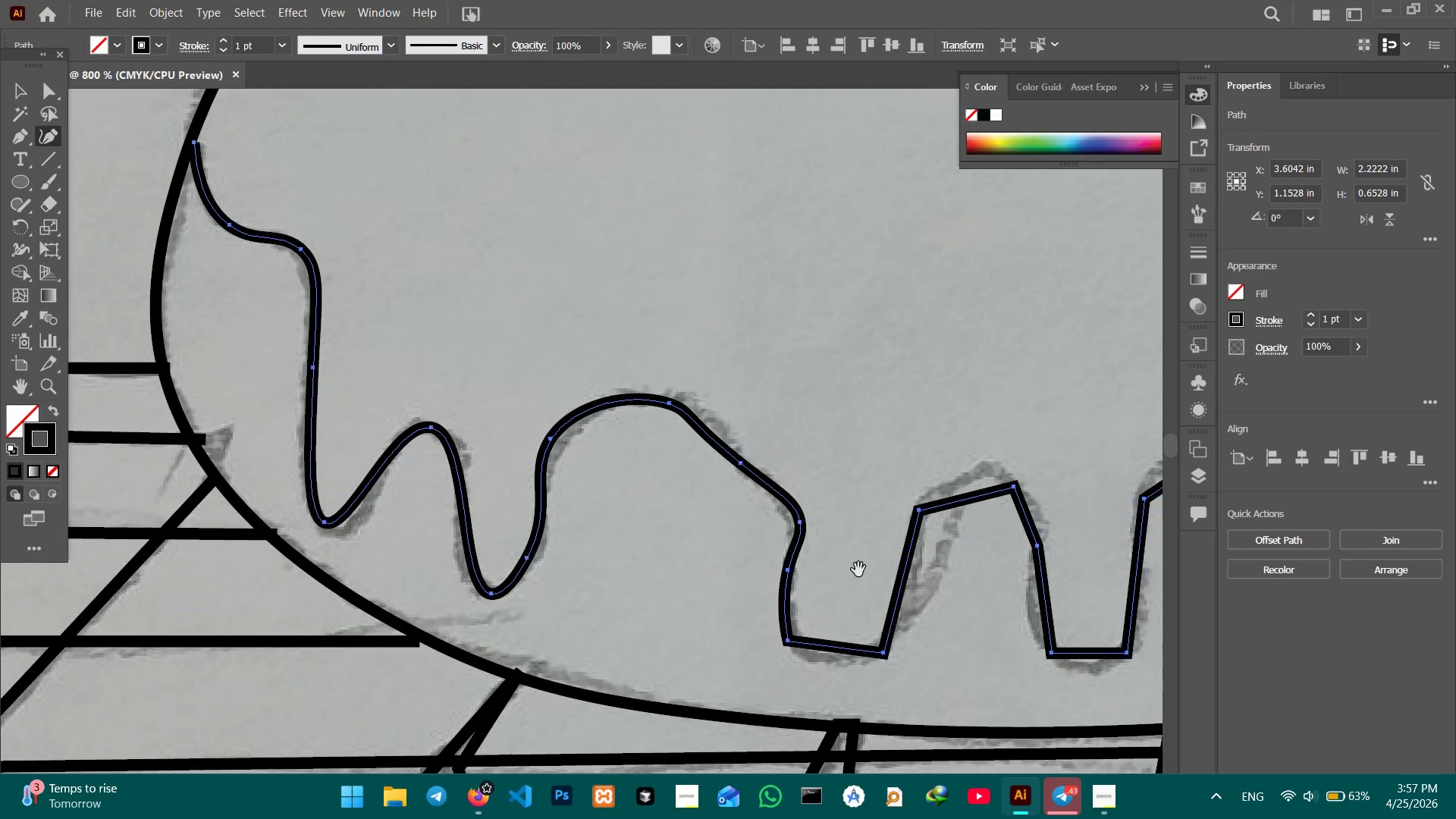 
hold_key(key=Space, duration=0.67)
 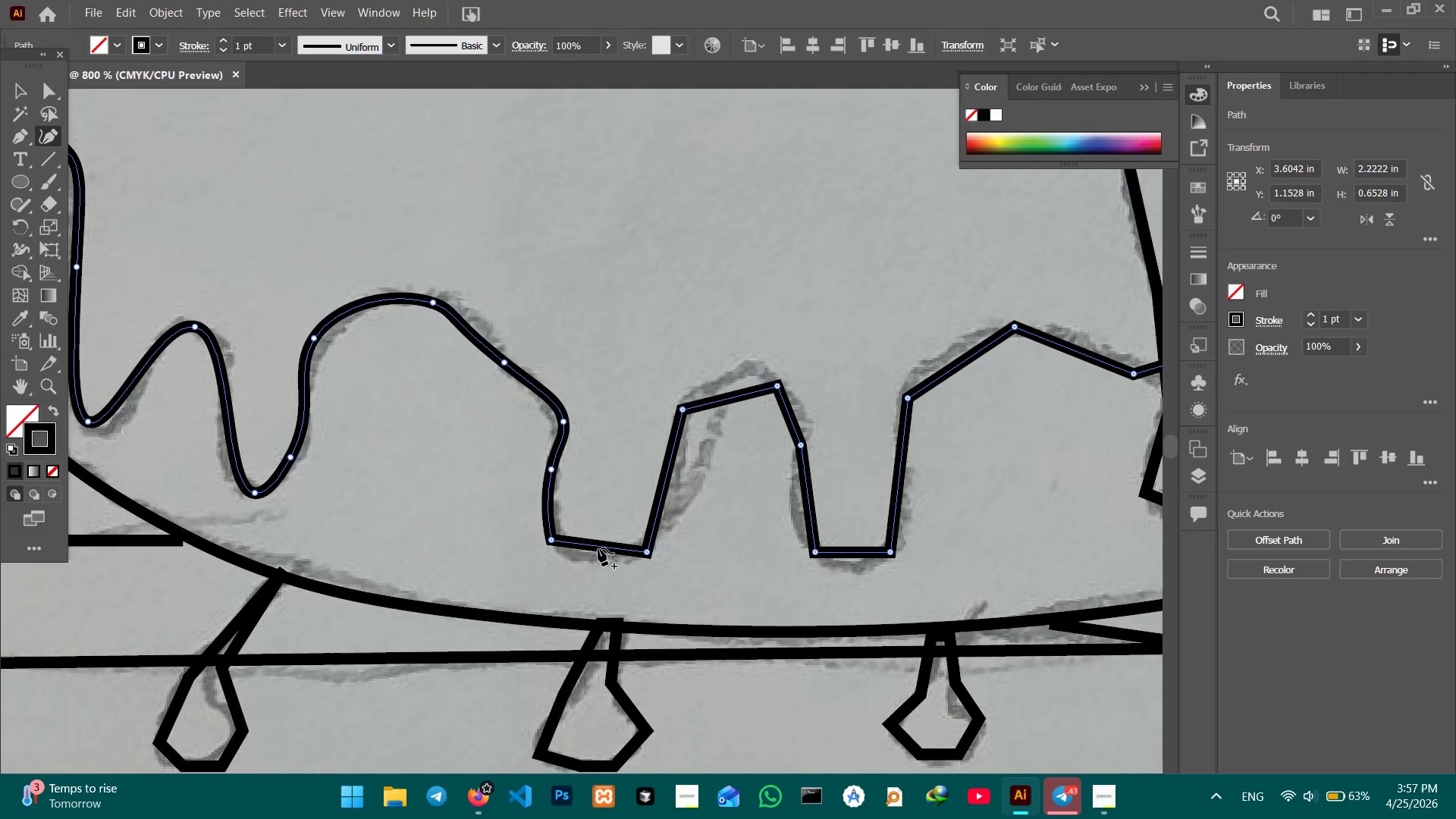 
left_click_drag(start_coordinate=[855, 564], to_coordinate=[611, 462])
 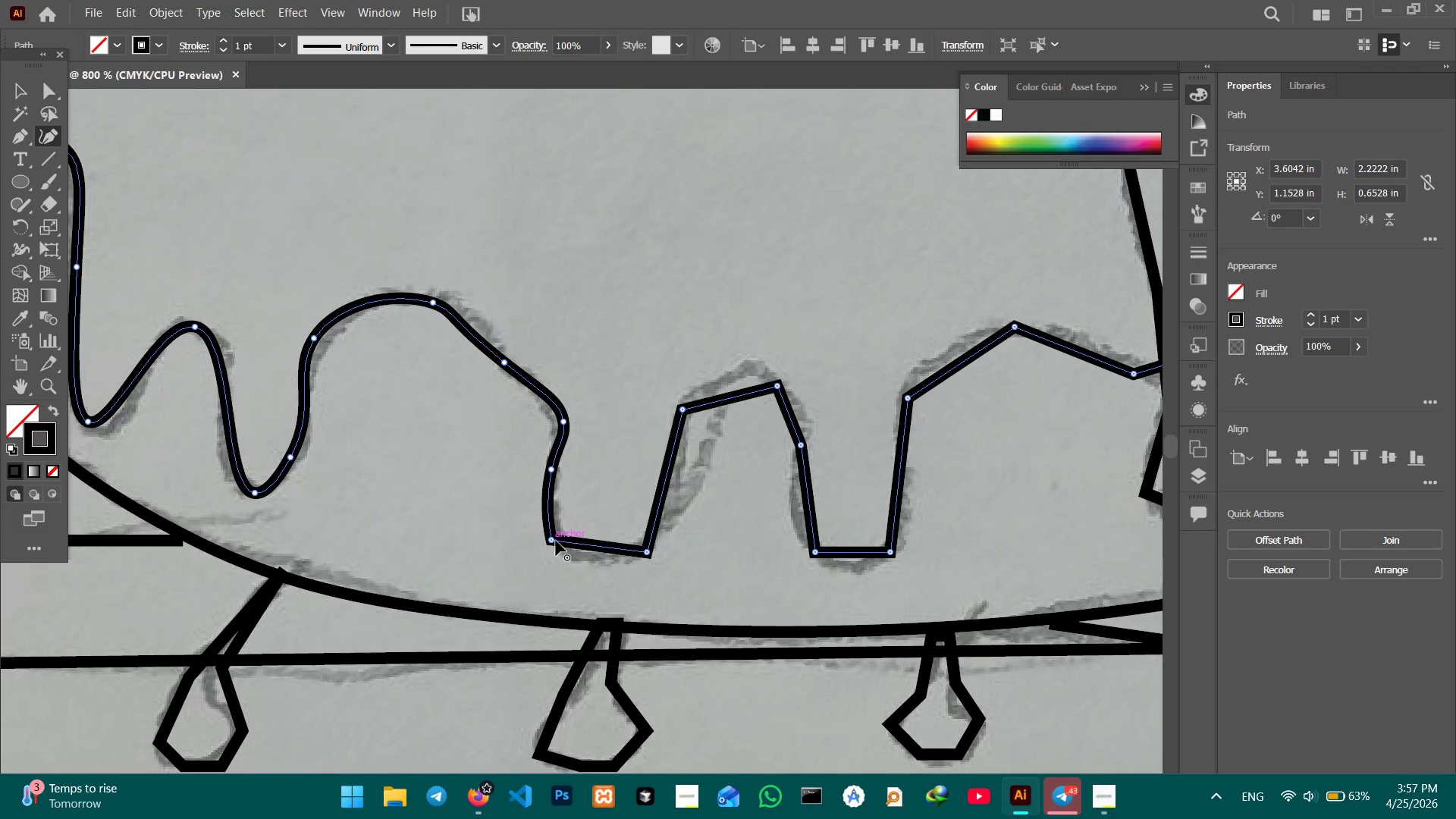 
left_click([556, 540])
 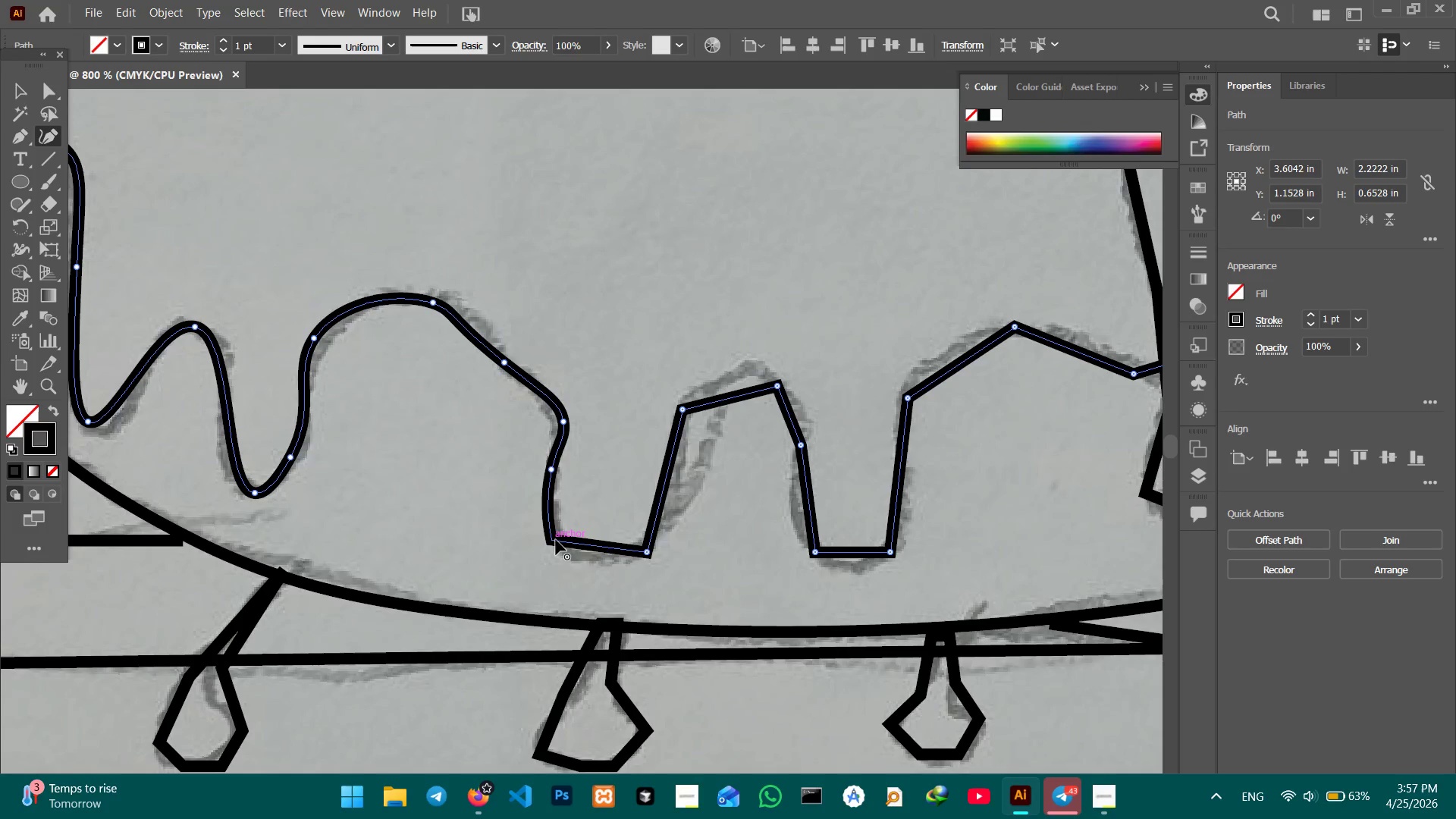 
key(Backspace)
 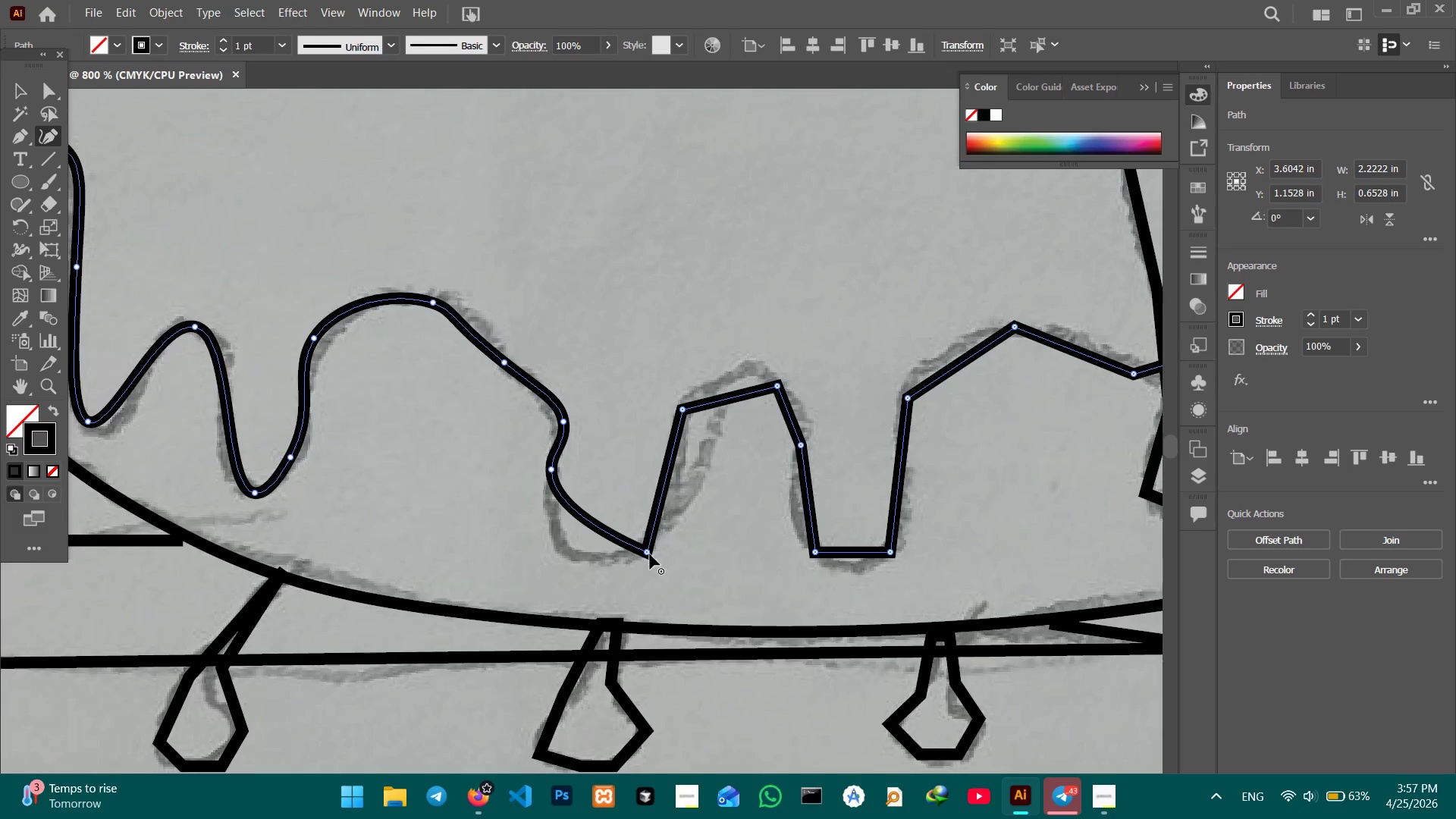 
left_click([646, 552])
 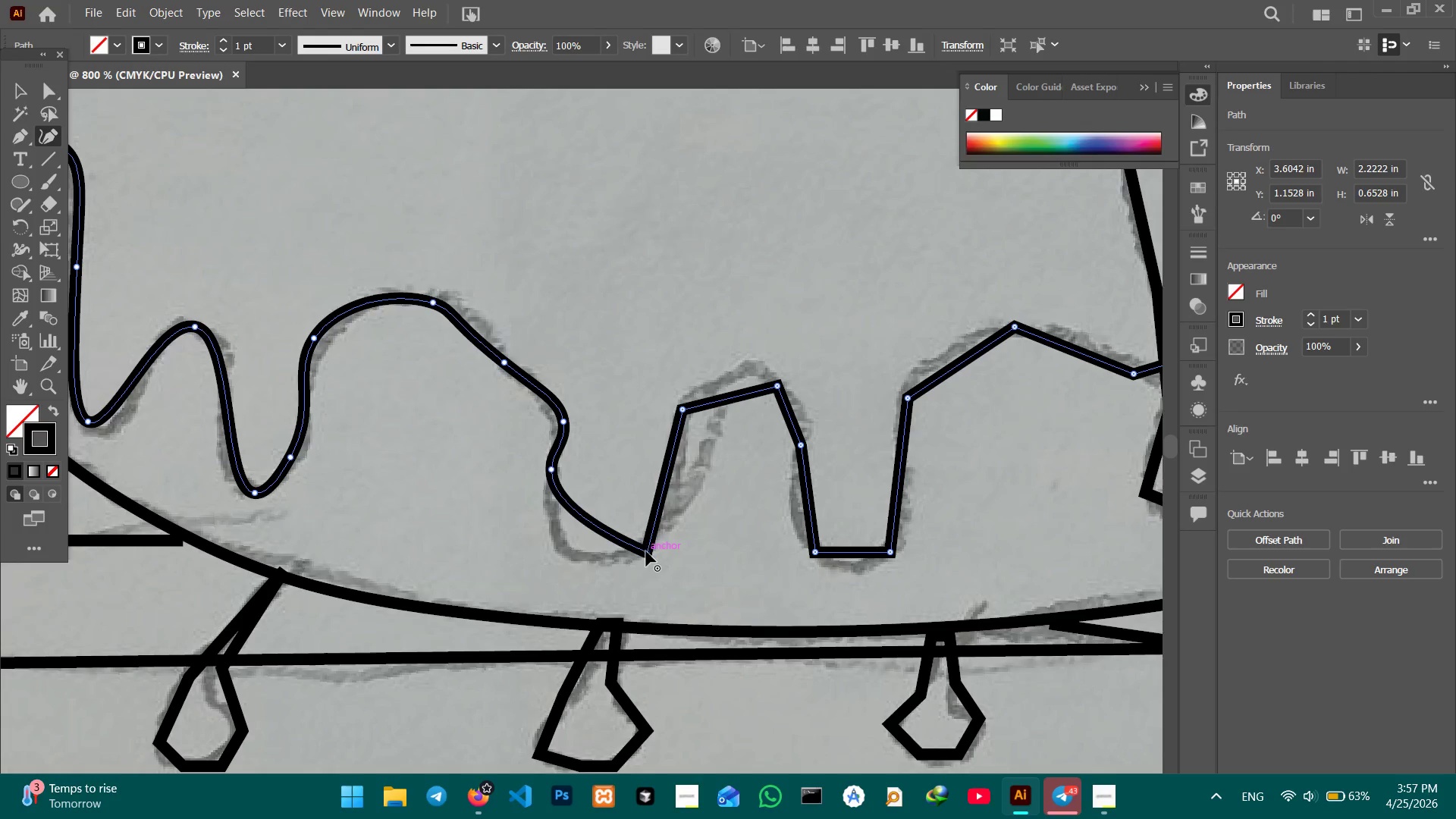 
key(Backspace)
 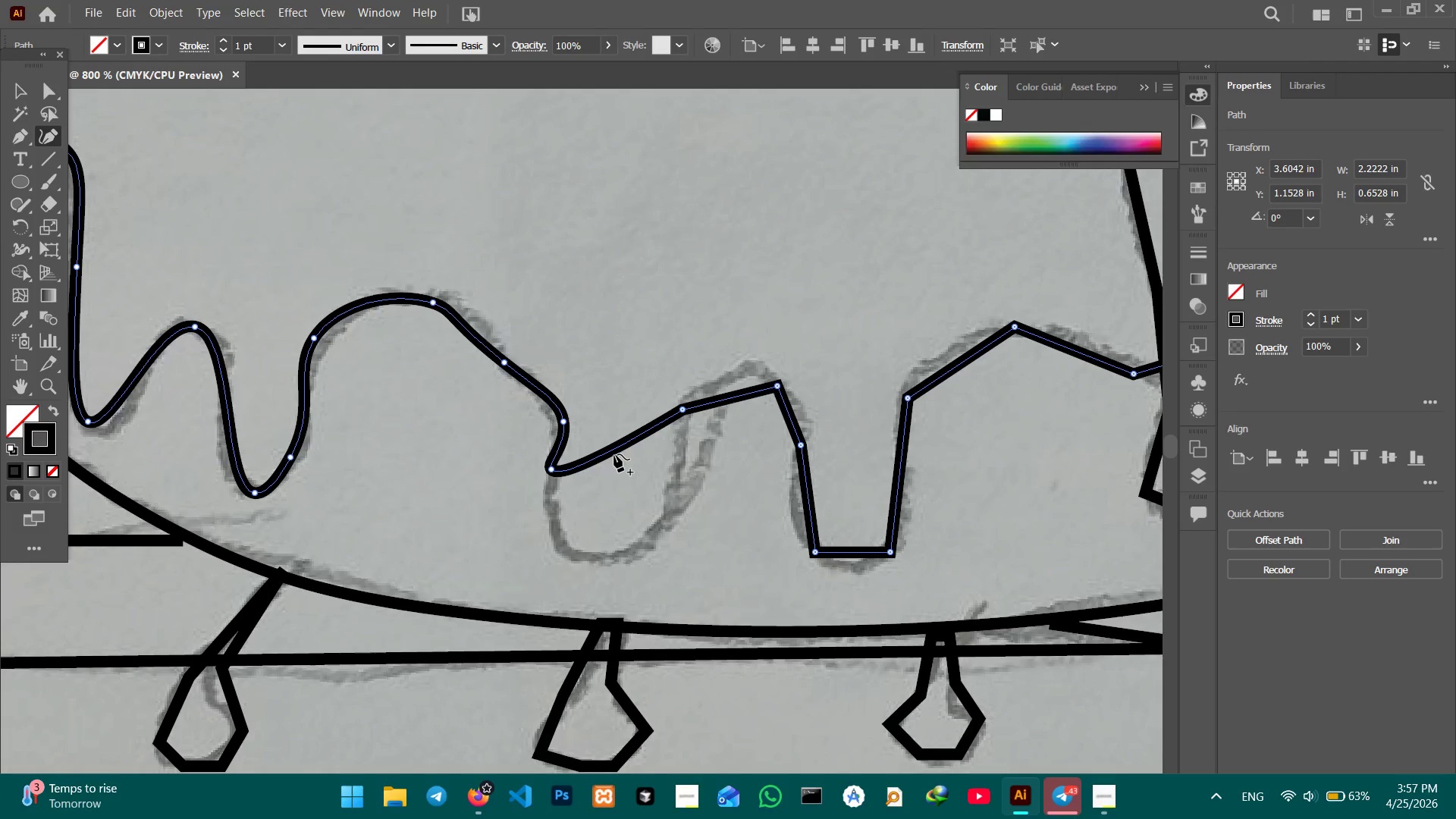 
left_click_drag(start_coordinate=[610, 453], to_coordinate=[582, 554])
 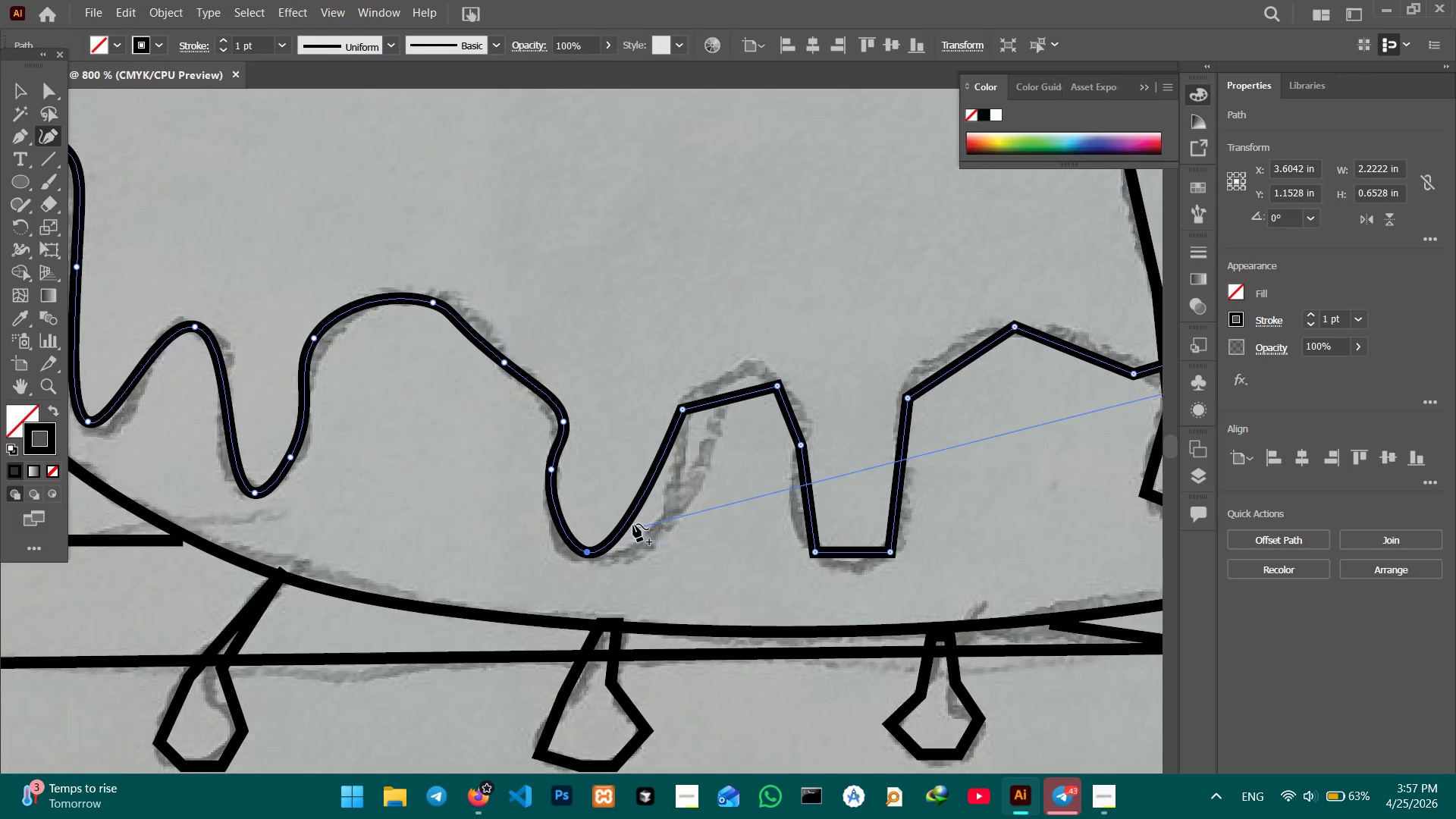 
left_click_drag(start_coordinate=[632, 524], to_coordinate=[639, 542])
 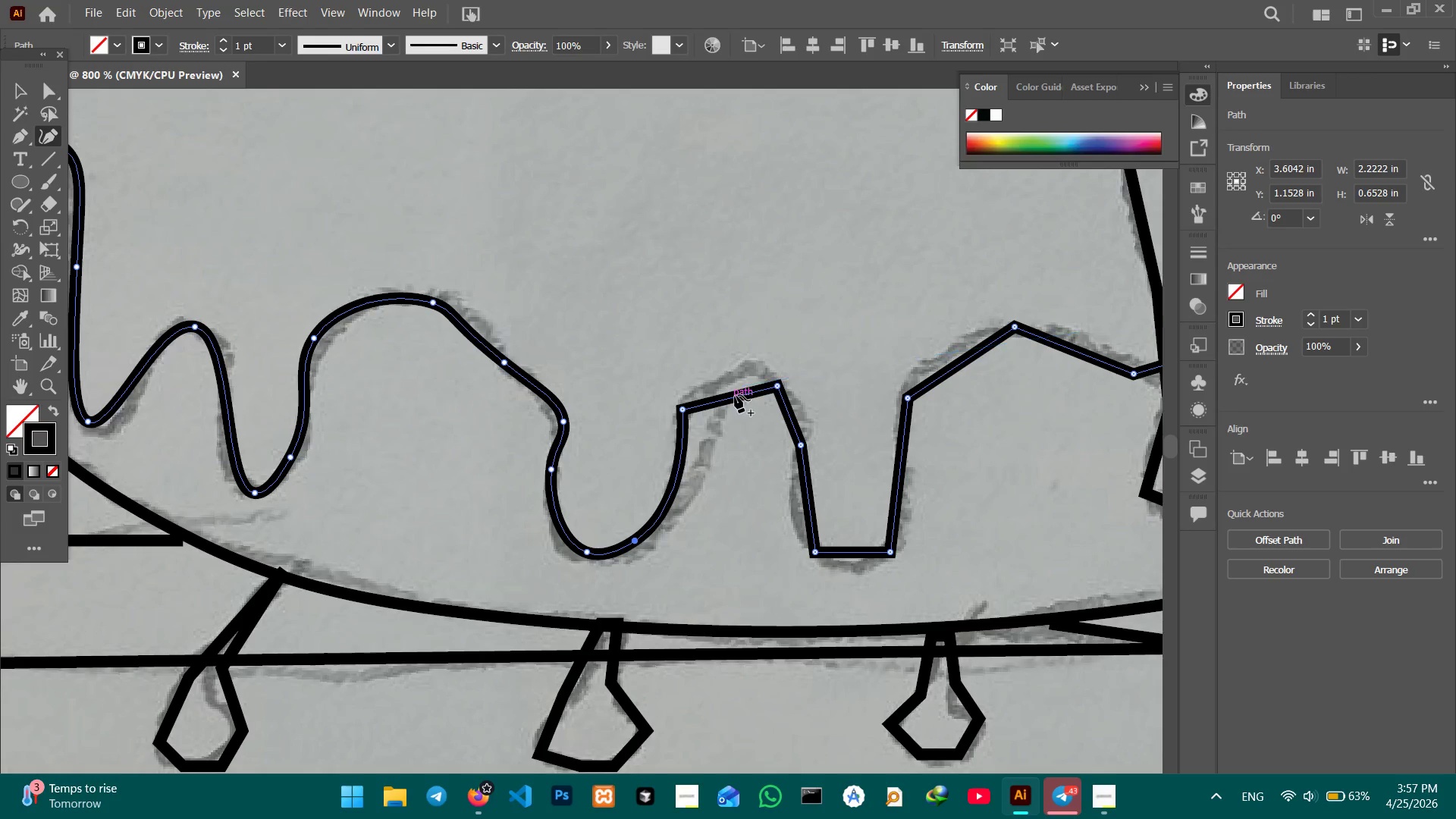 
left_click([735, 395])
 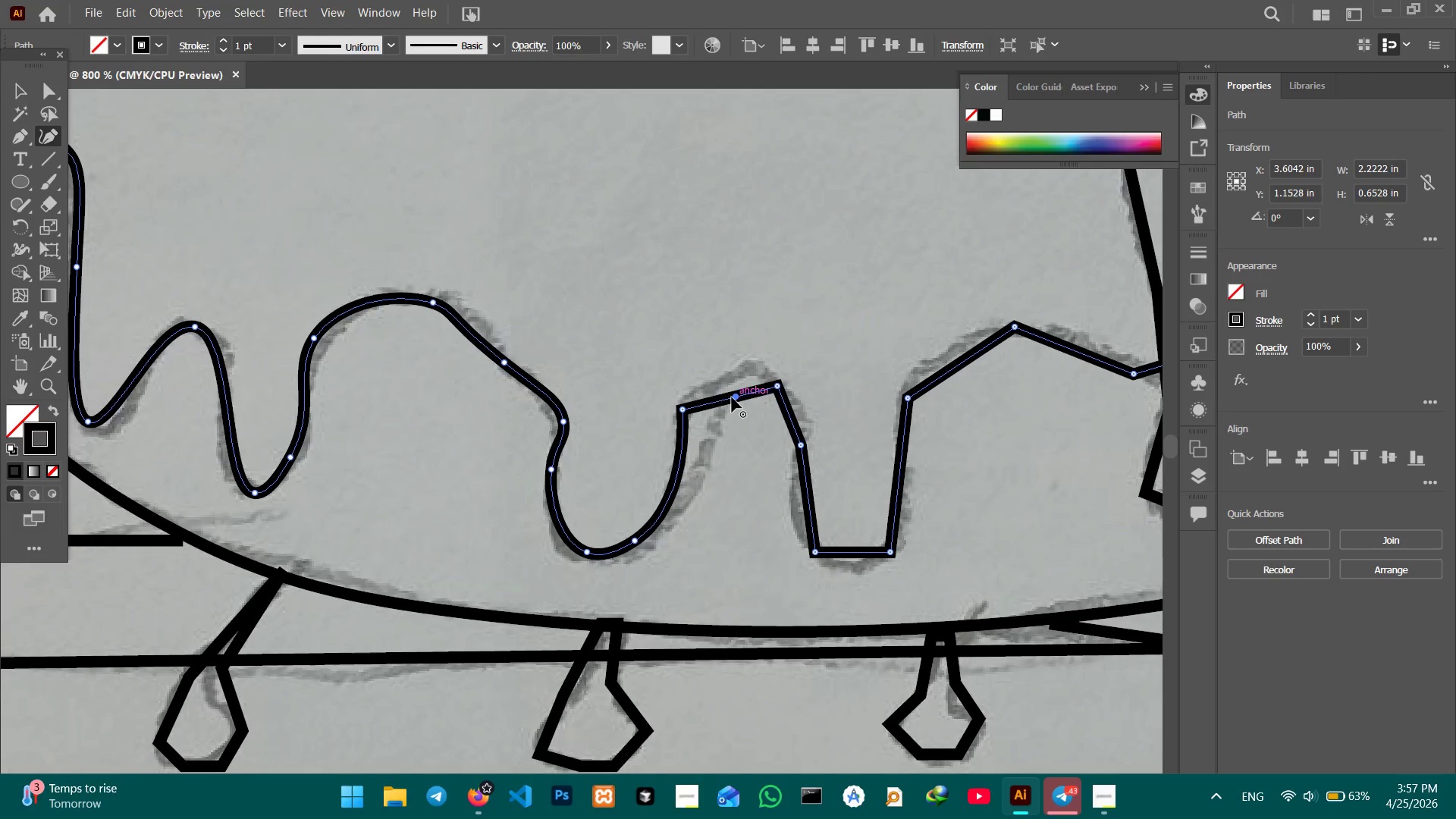 
left_click_drag(start_coordinate=[732, 397], to_coordinate=[736, 372])
 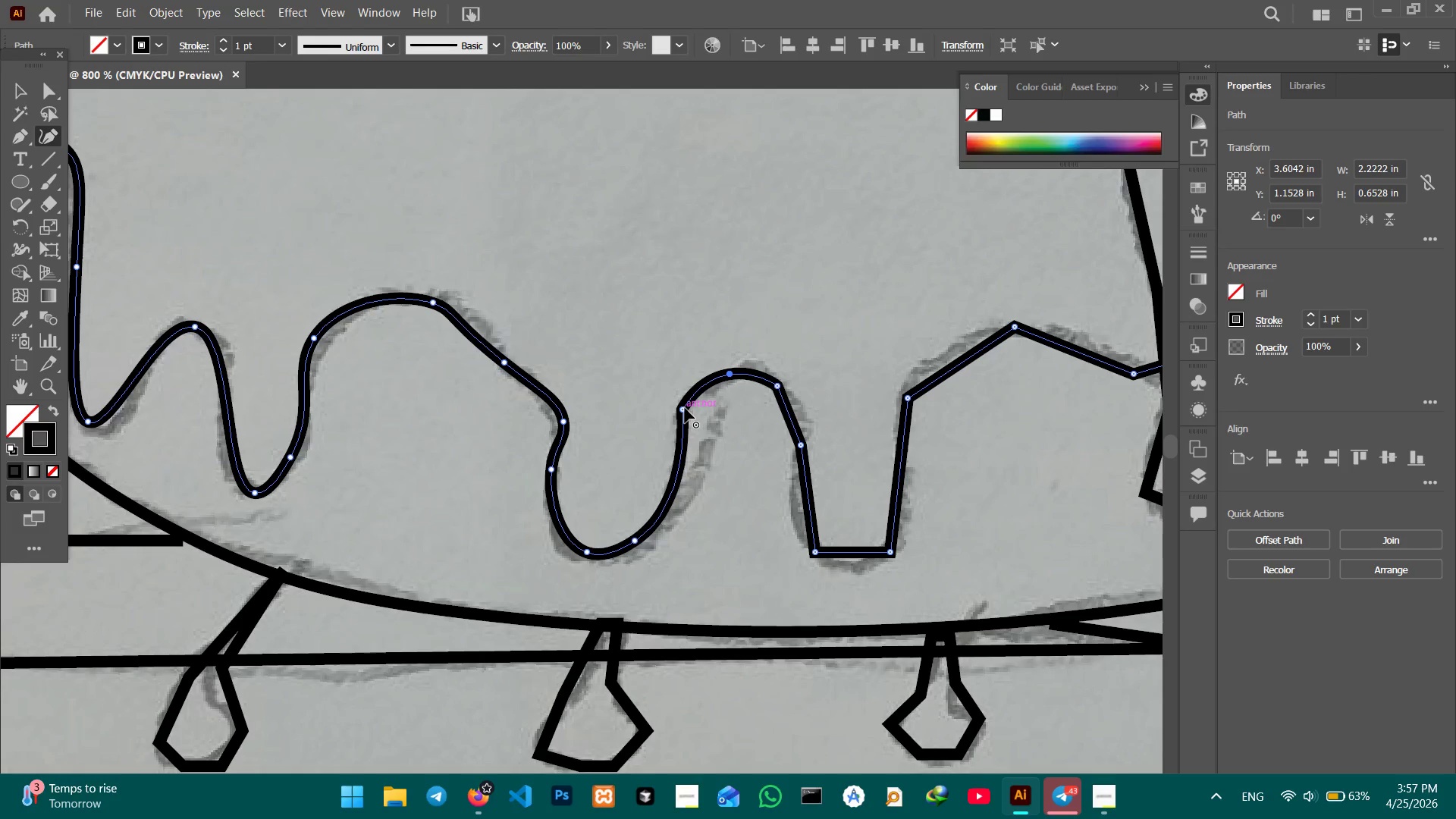 
left_click([685, 408])
 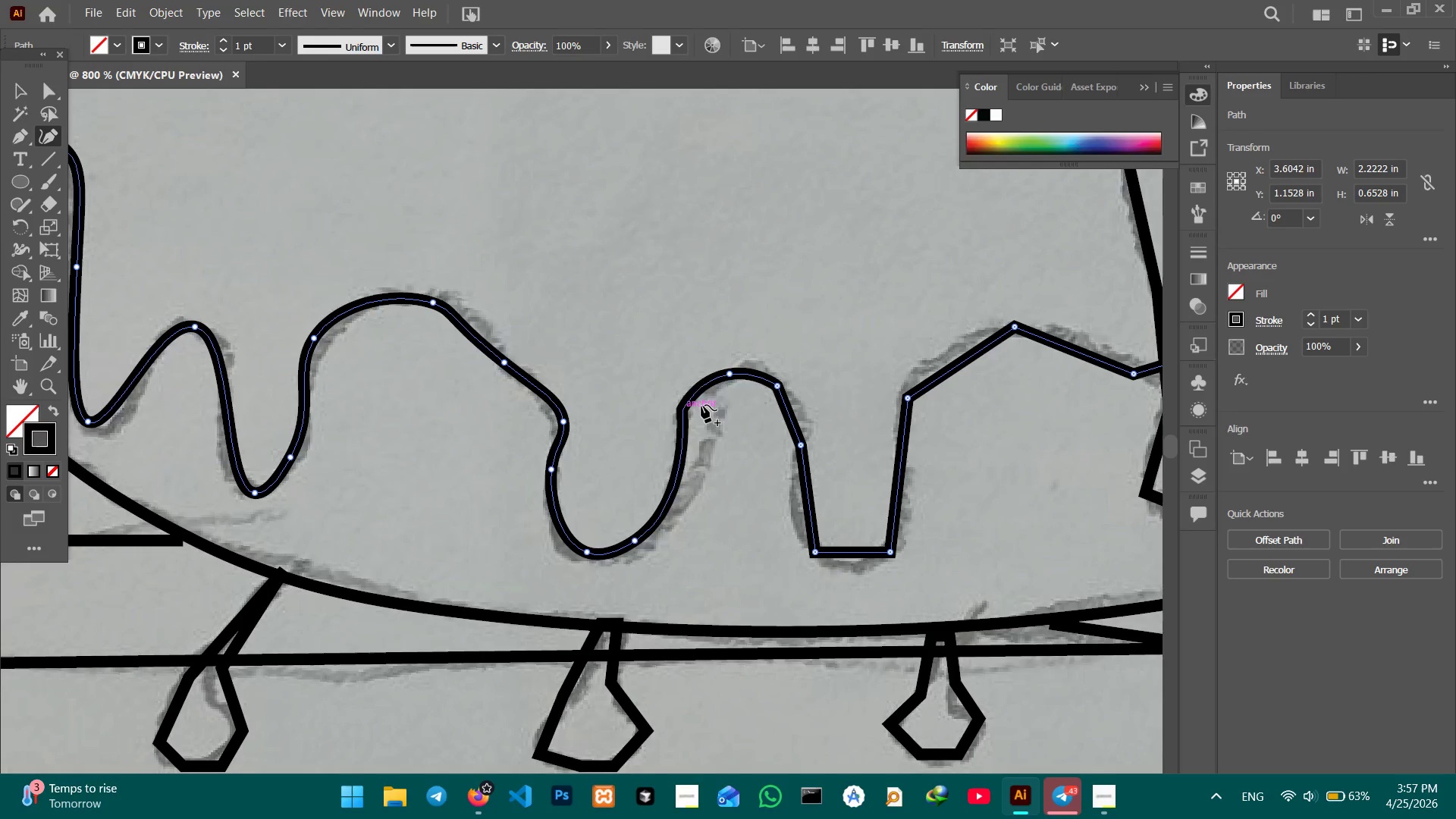 
key(Backspace)
 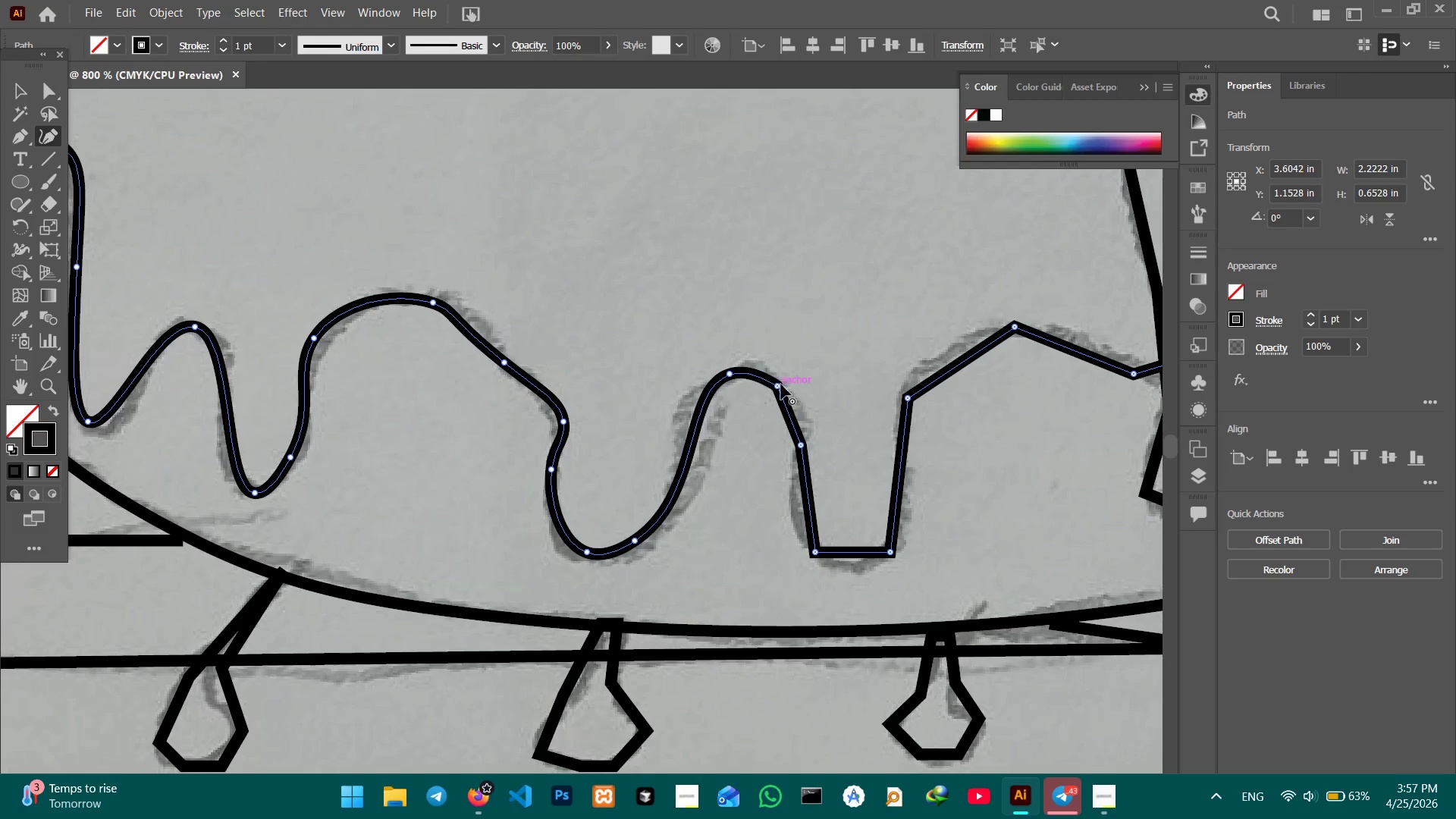 
left_click([777, 384])
 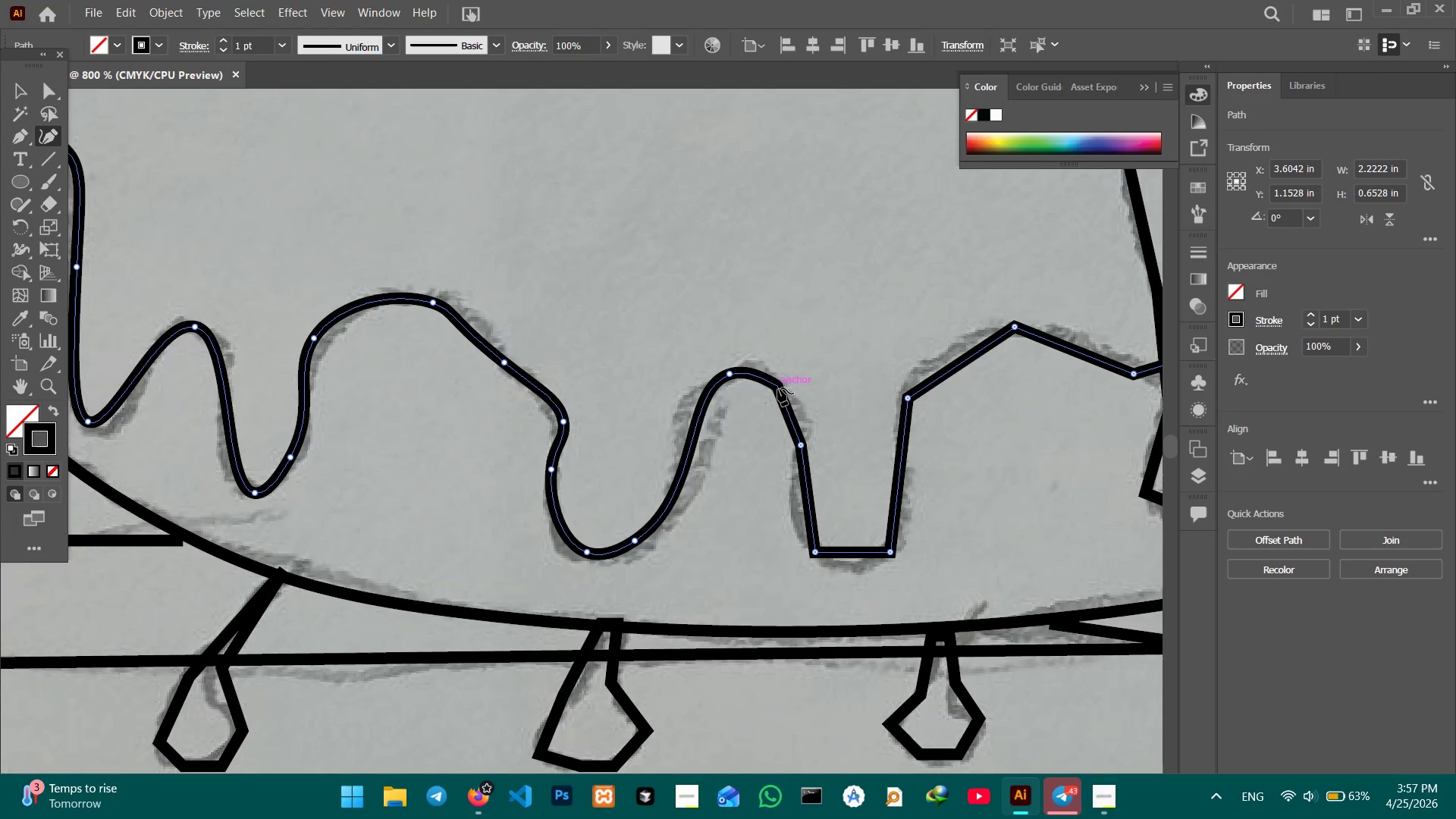 
key(Backspace)
 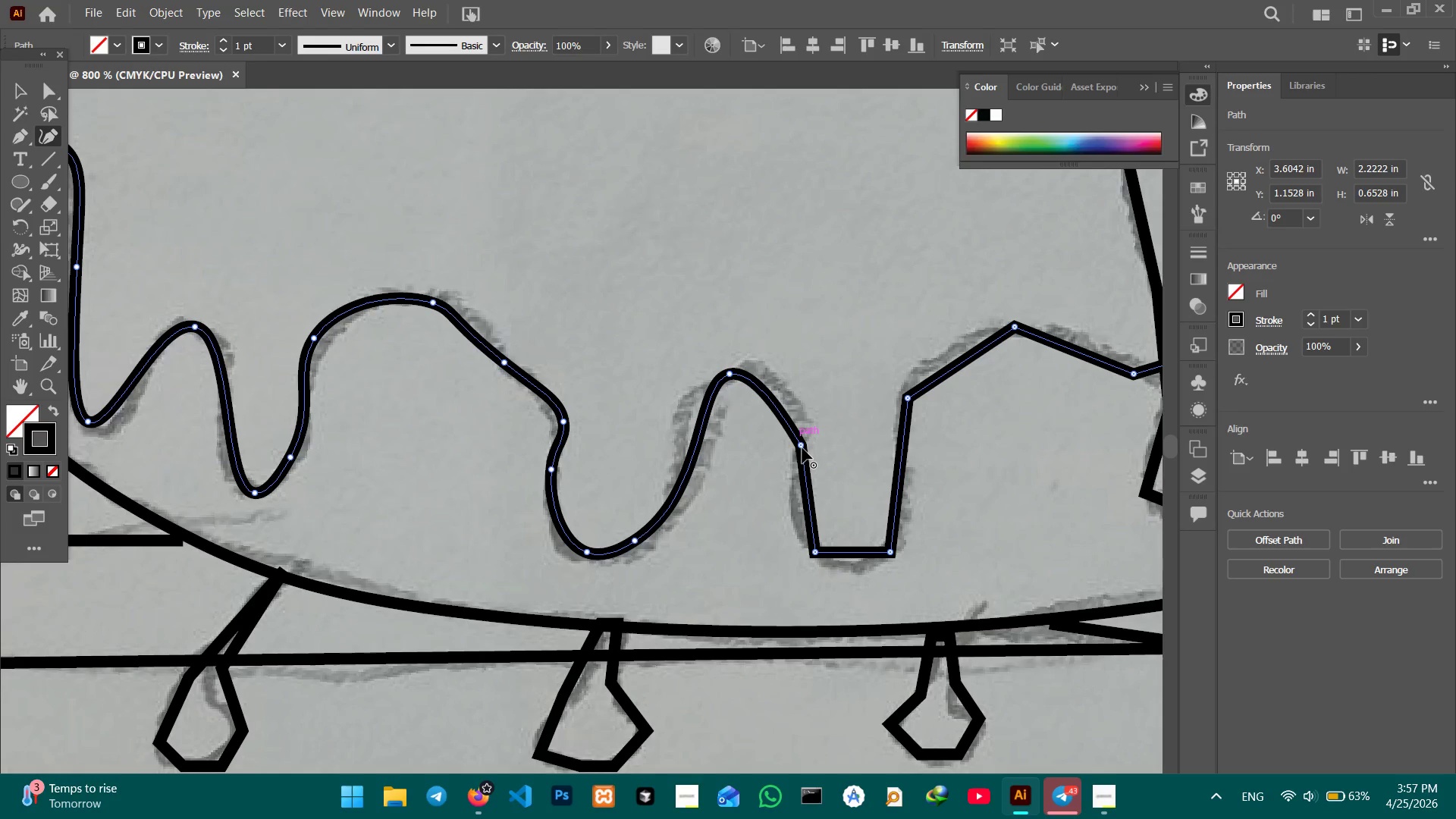 
left_click([802, 448])
 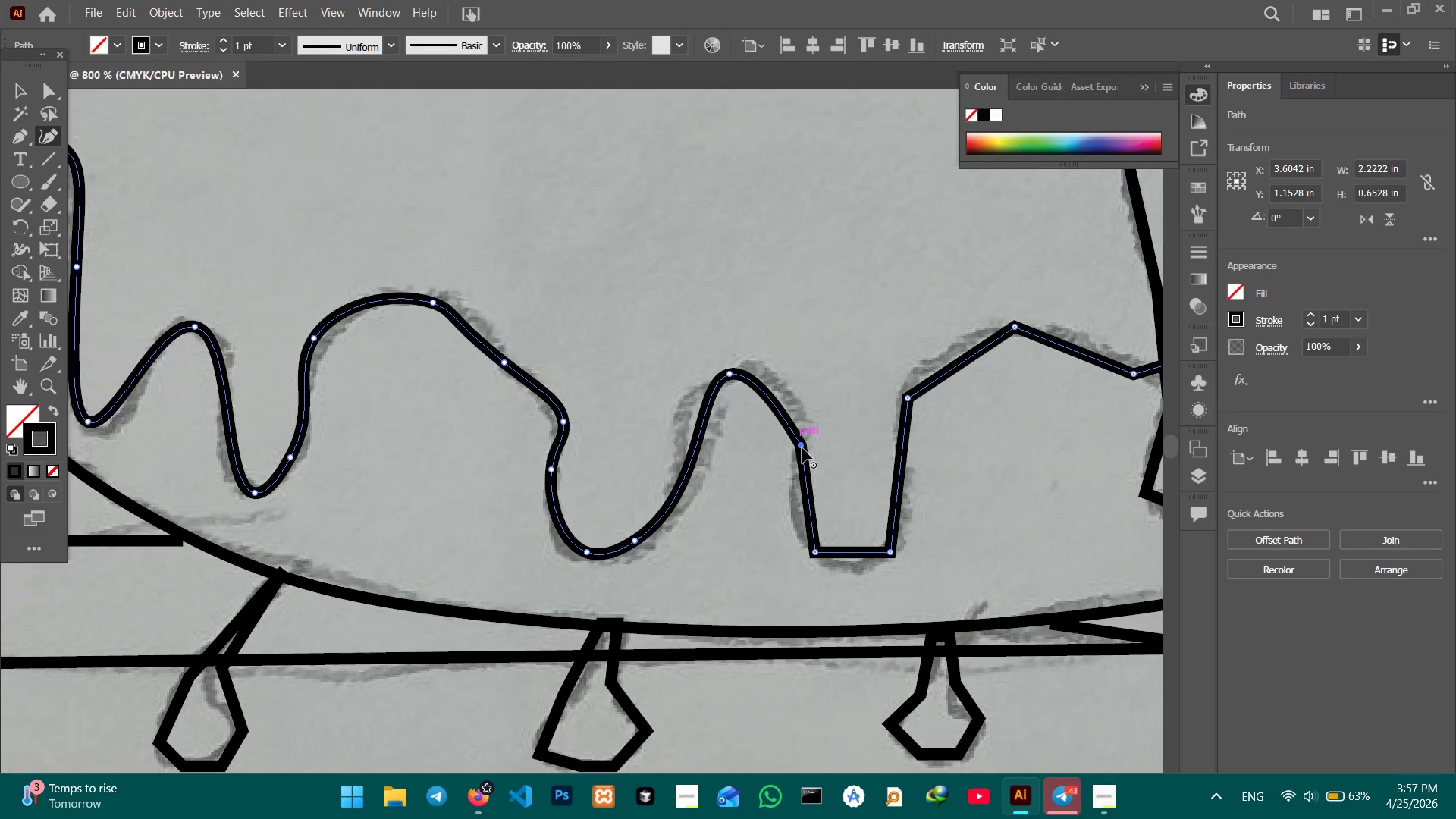 
key(Backspace)
 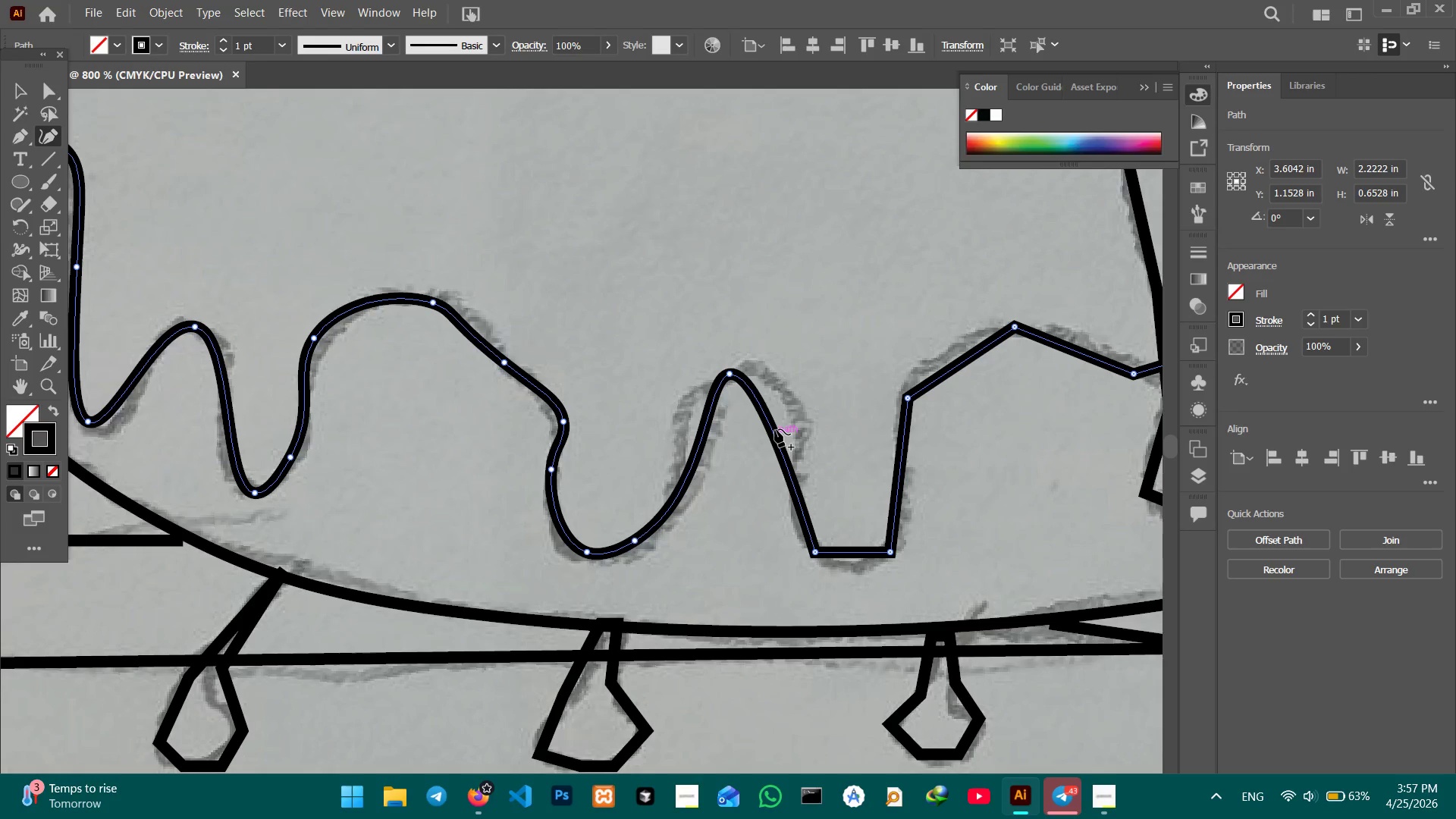 
left_click_drag(start_coordinate=[775, 429], to_coordinate=[792, 402])
 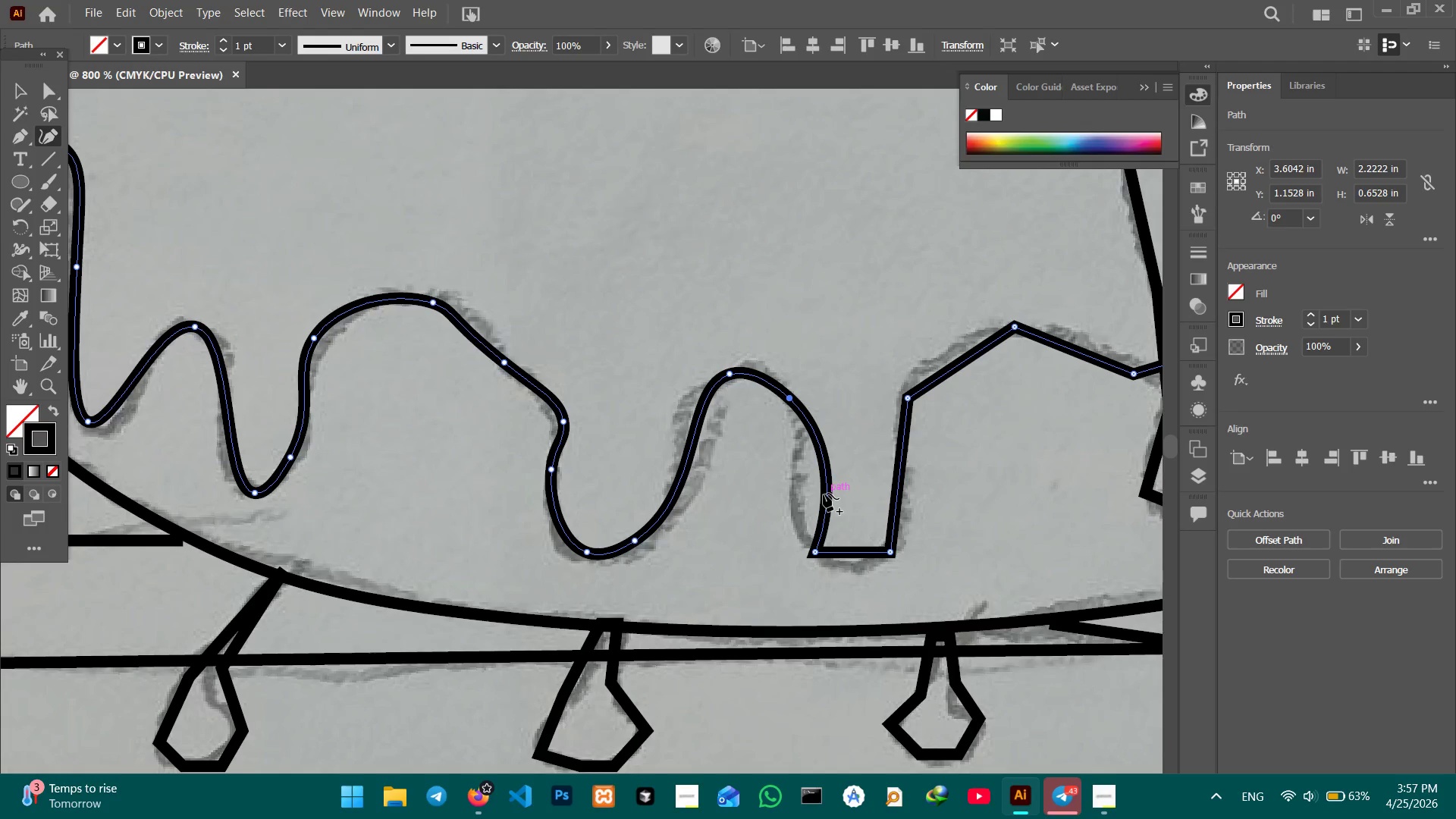 
left_click_drag(start_coordinate=[824, 494], to_coordinate=[794, 494])
 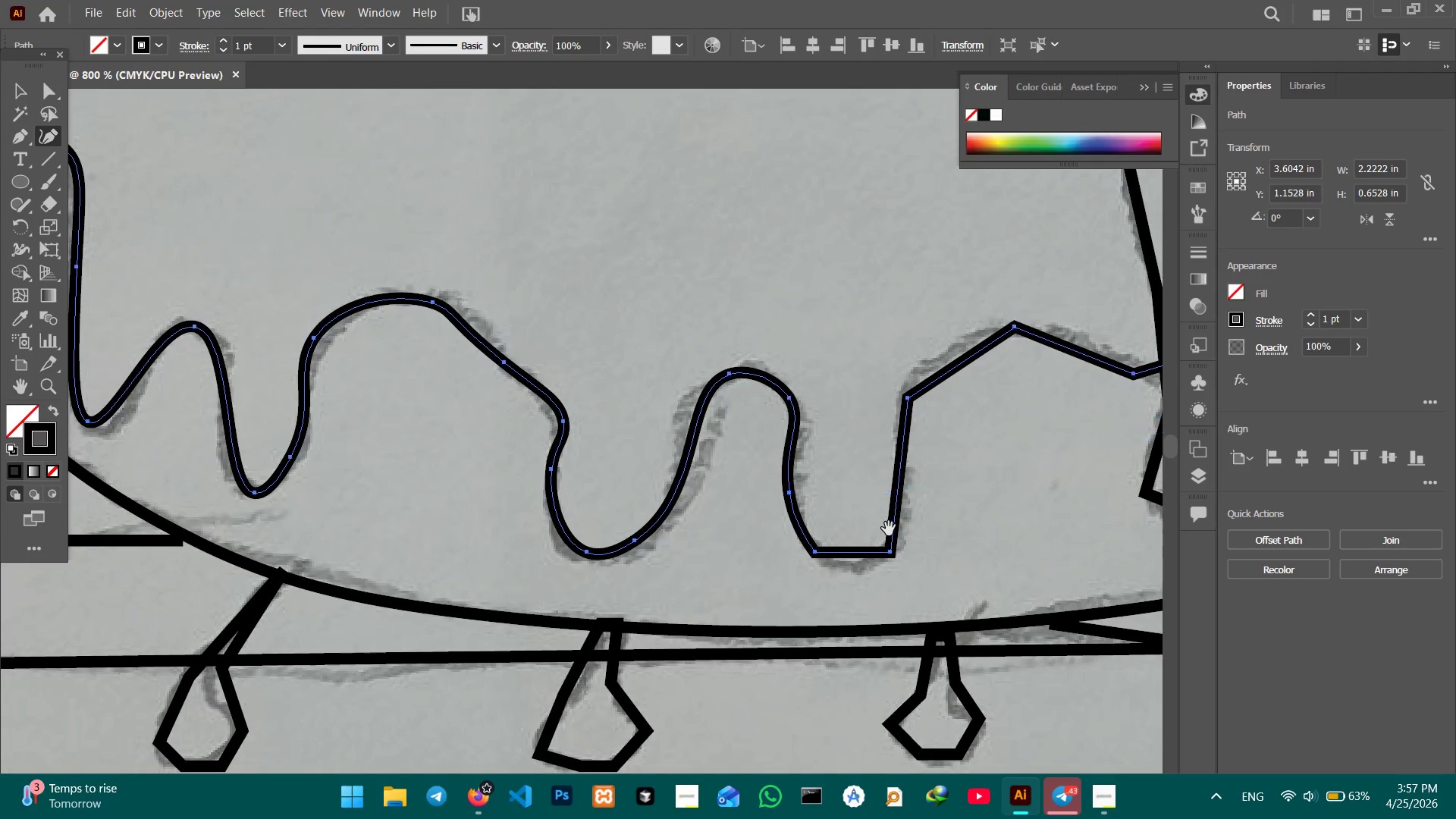 
hold_key(key=Space, duration=0.55)
 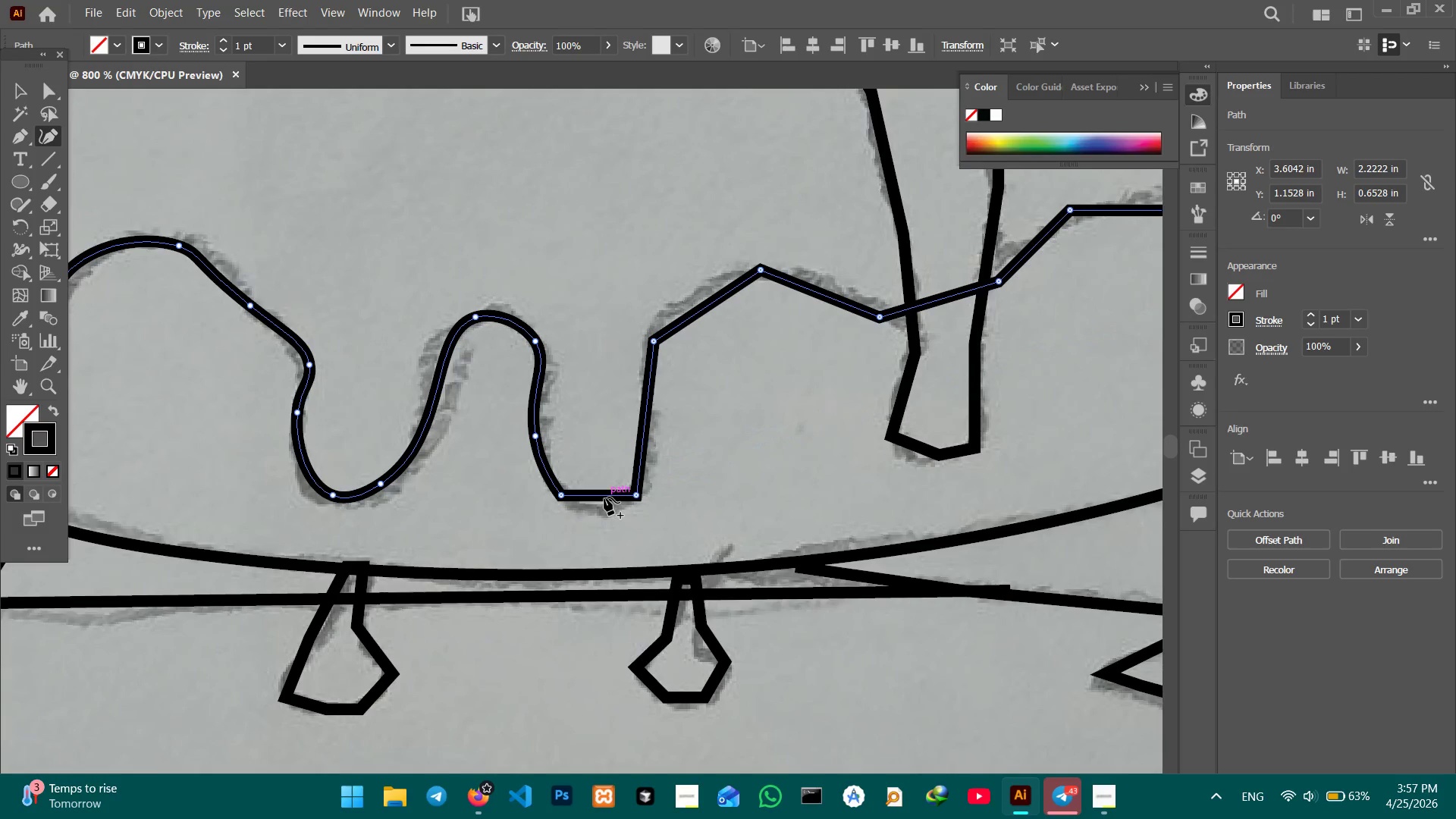 
left_click_drag(start_coordinate=[887, 529], to_coordinate=[632, 472])
 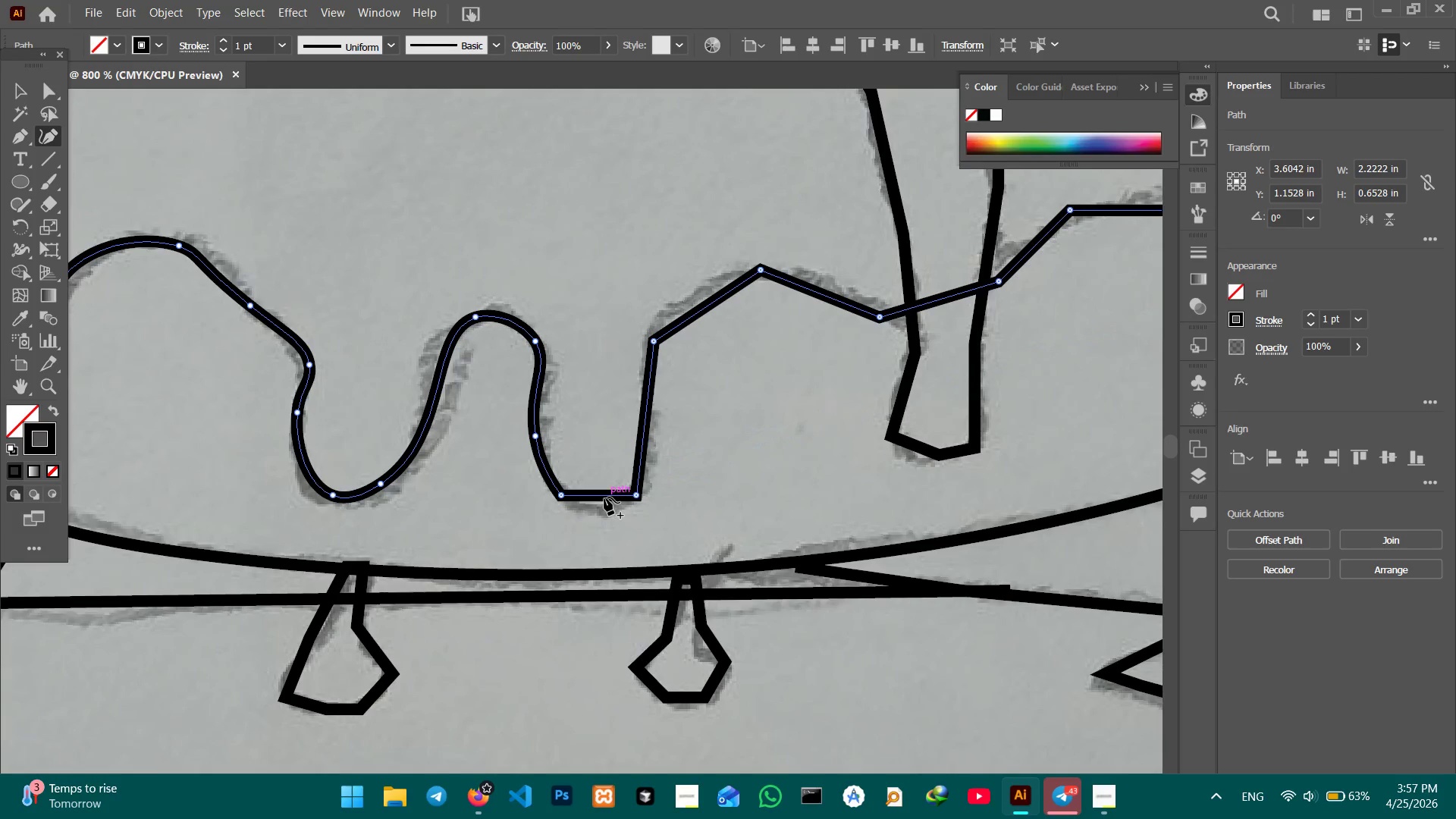 
left_click_drag(start_coordinate=[604, 497], to_coordinate=[604, 510])
 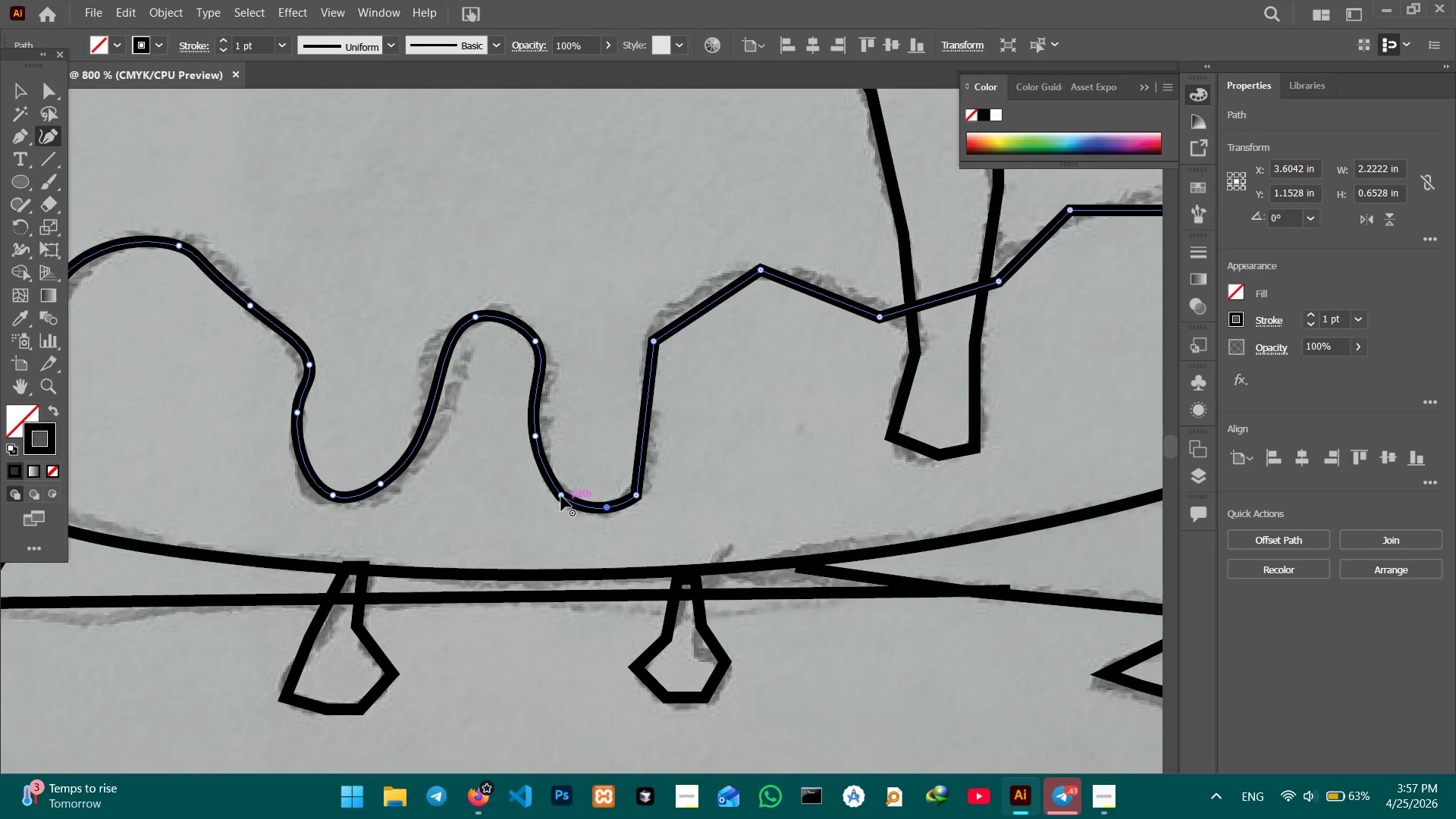 
left_click([561, 496])
 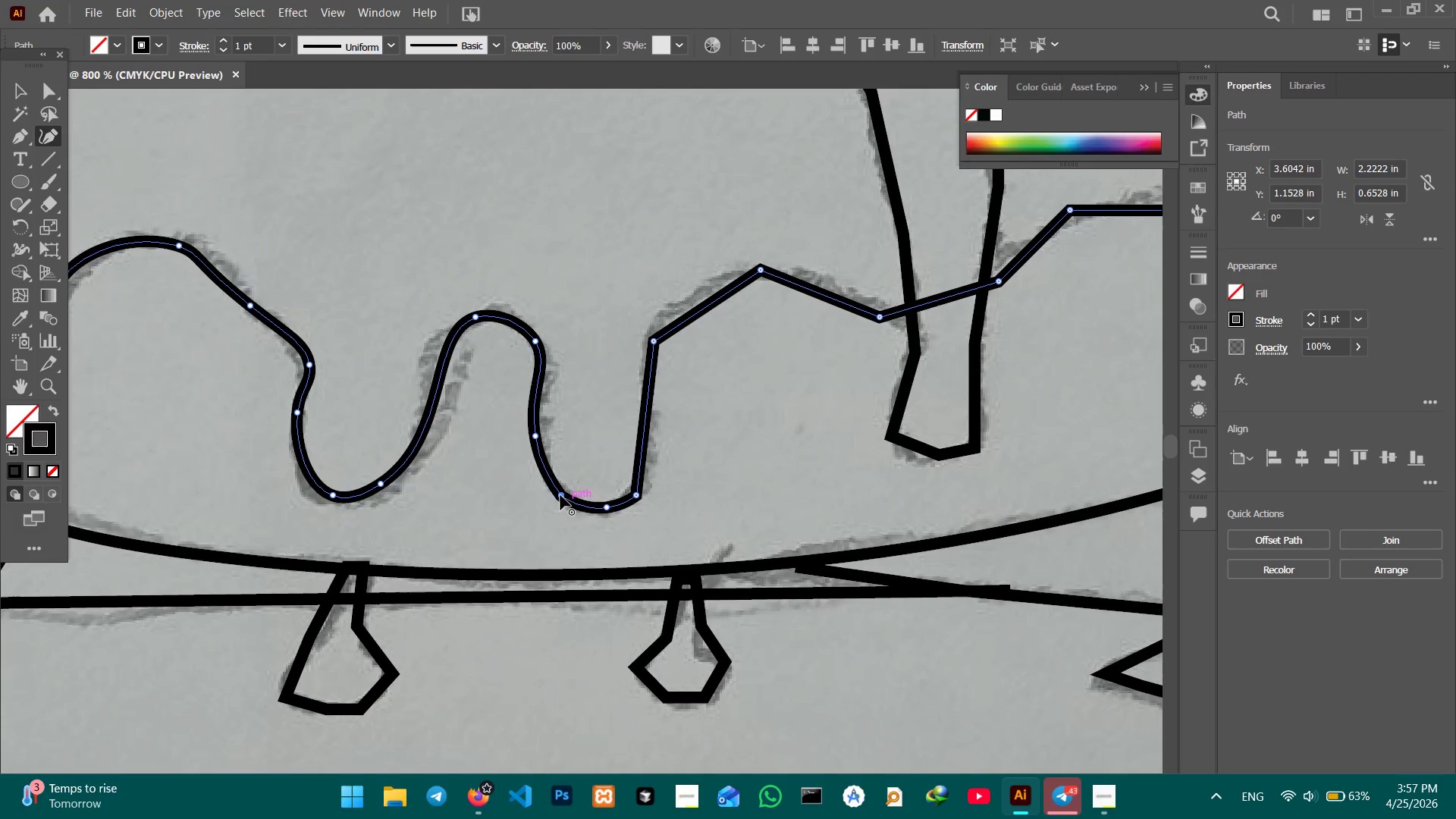 
key(Backspace)
 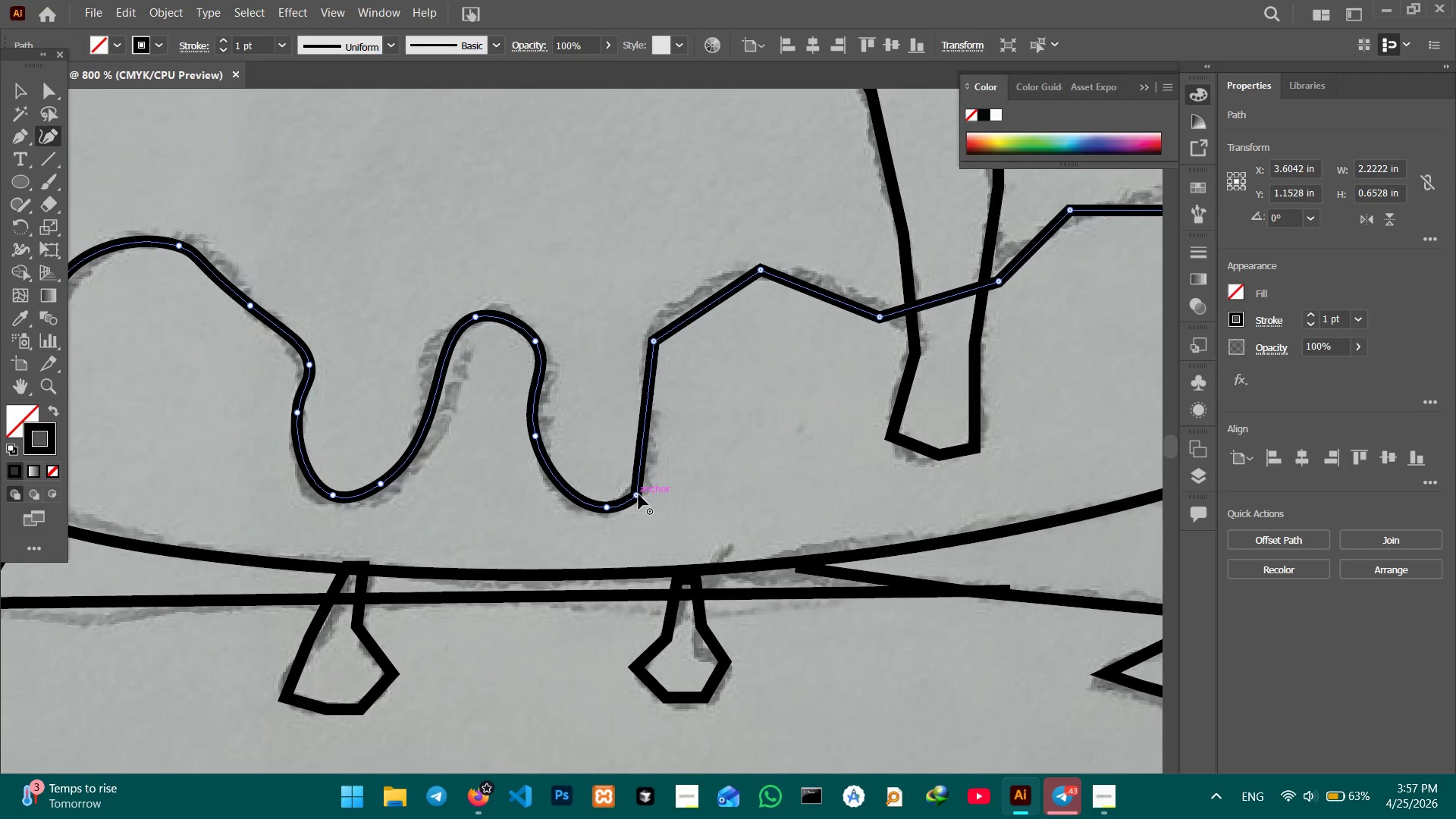 
key(Backspace)
 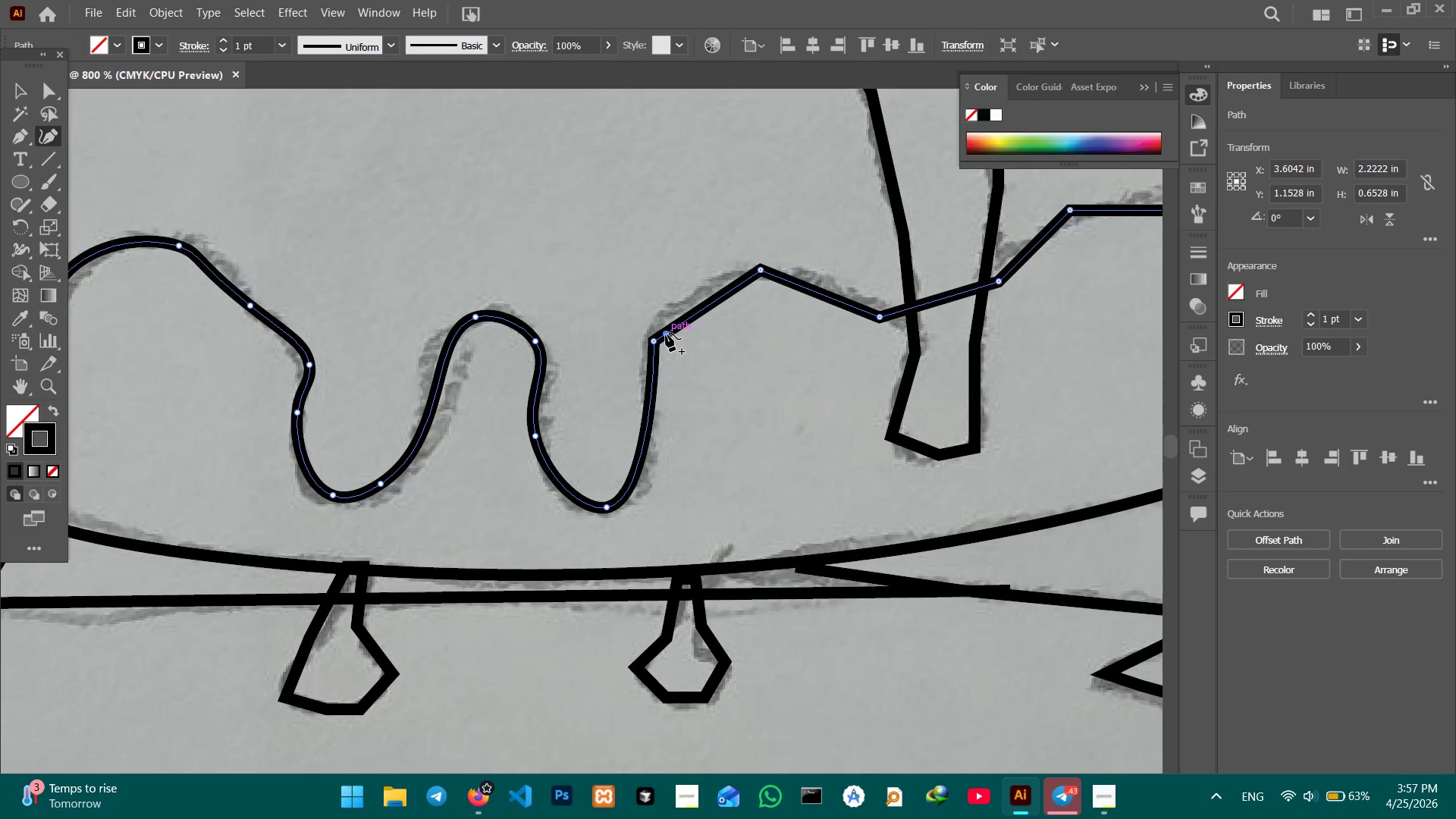 
double_click([657, 337])
 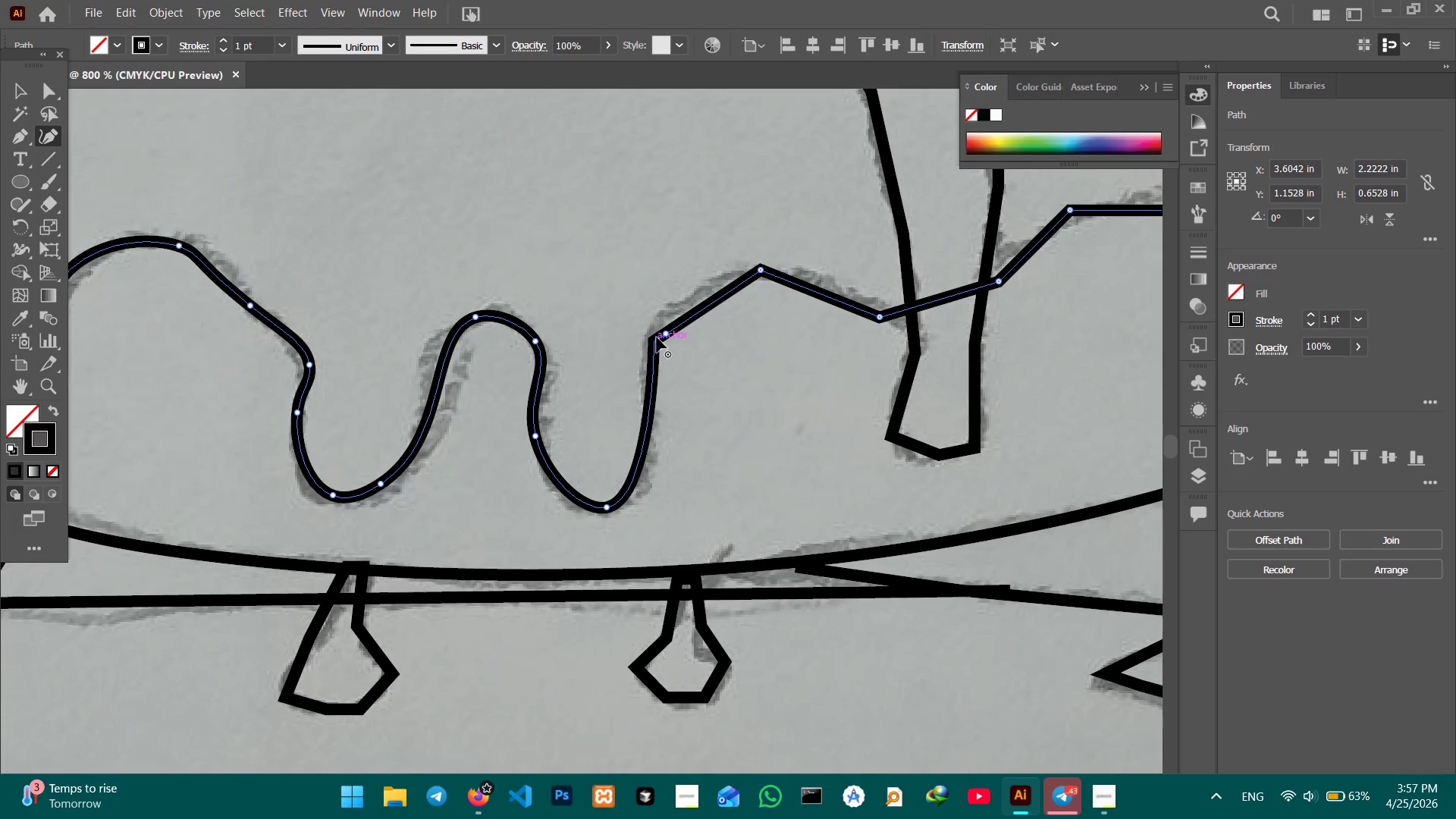 
key(Backspace)
 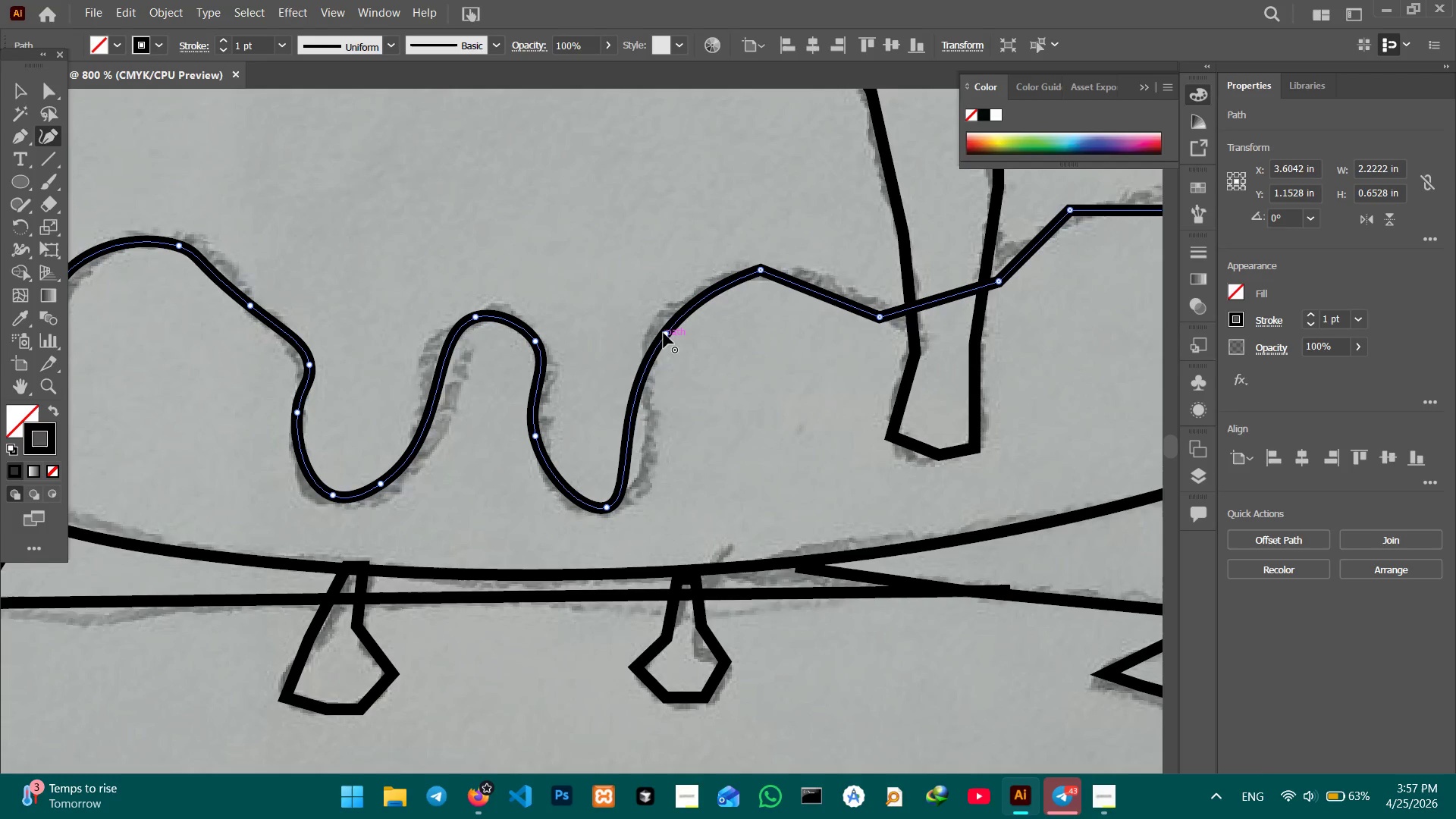 
left_click_drag(start_coordinate=[664, 333], to_coordinate=[657, 332])
 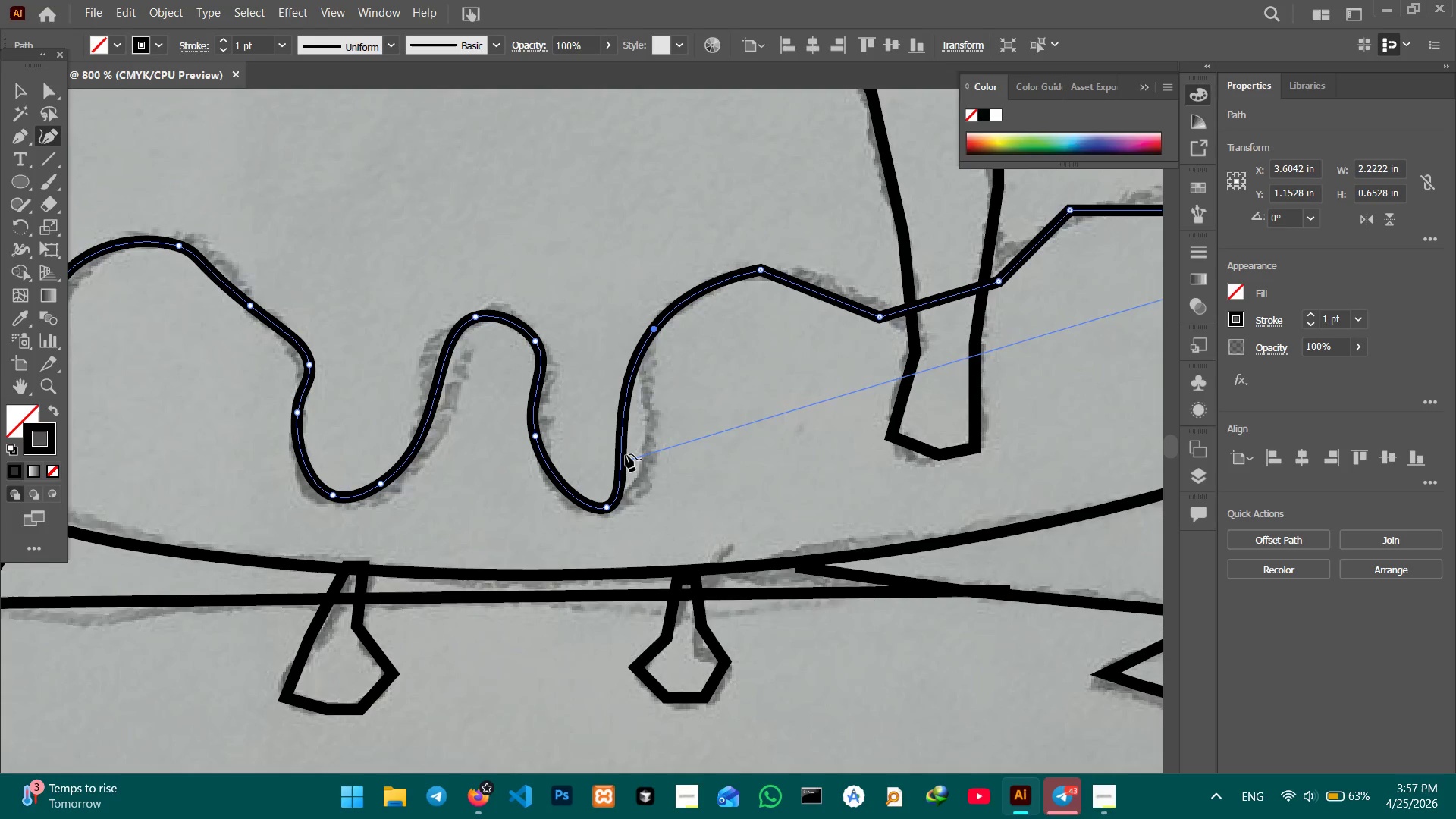 
left_click_drag(start_coordinate=[626, 454], to_coordinate=[645, 455])
 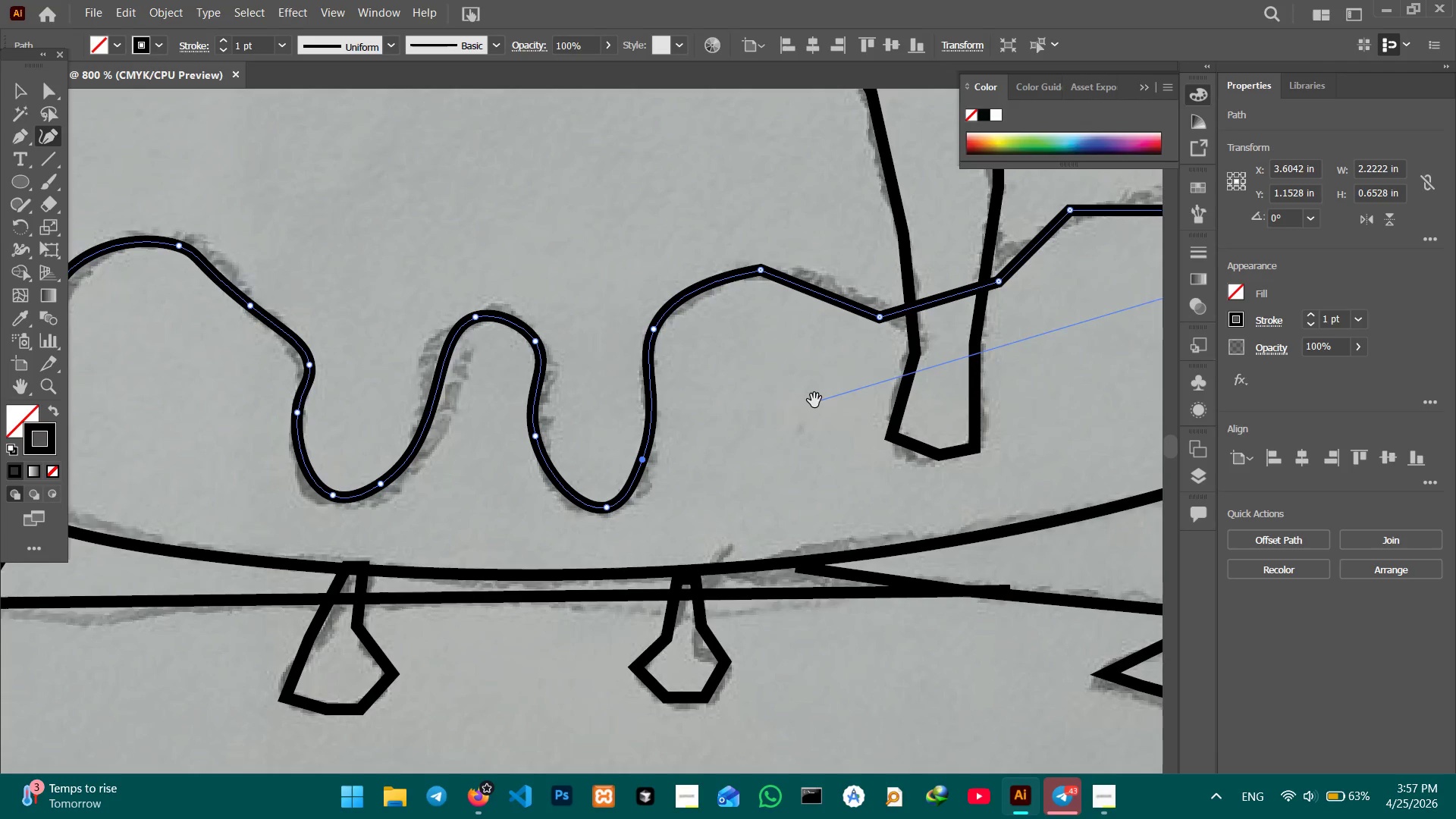 
hold_key(key=Space, duration=0.47)
 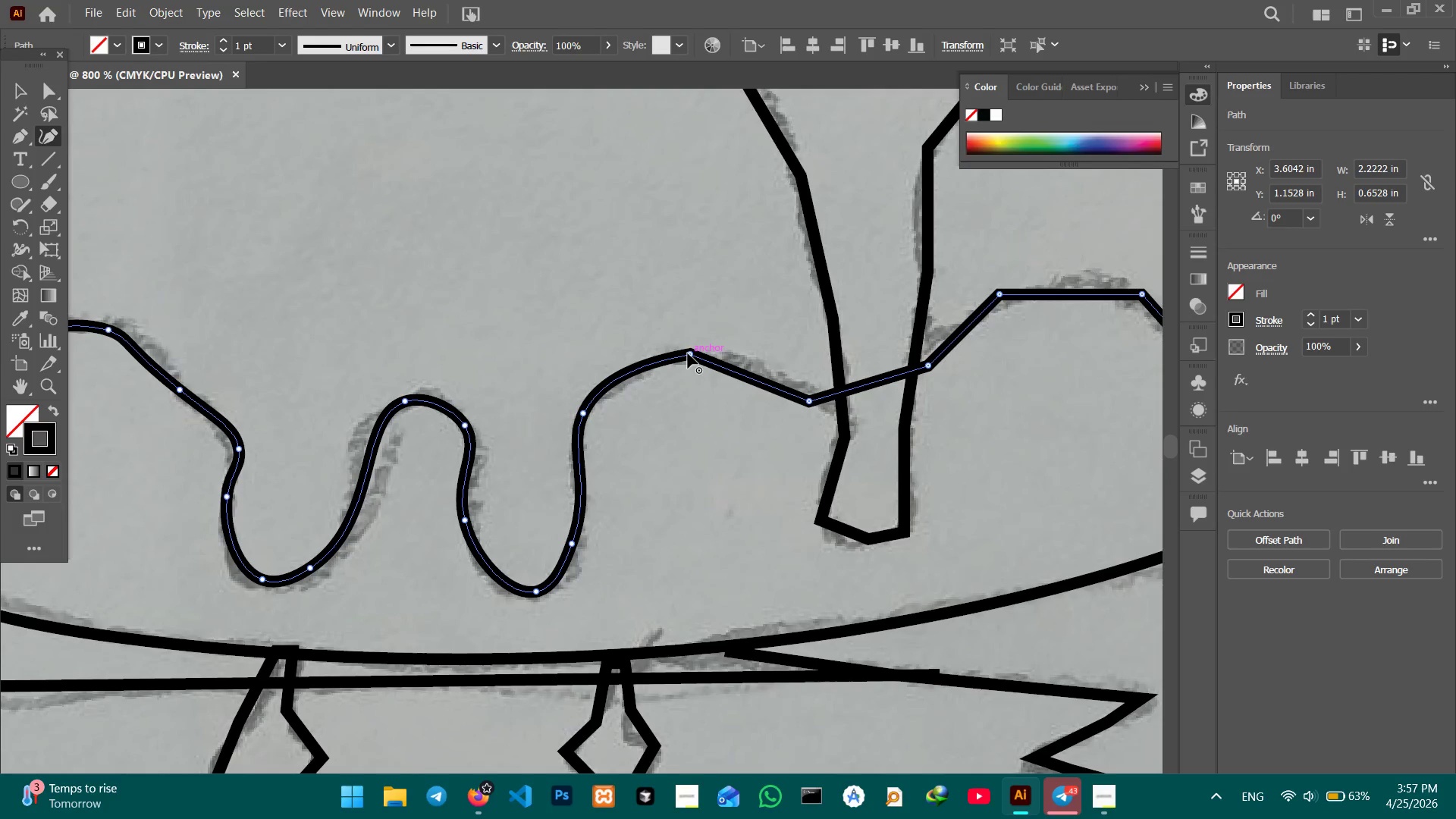 
left_click_drag(start_coordinate=[802, 403], to_coordinate=[731, 488])
 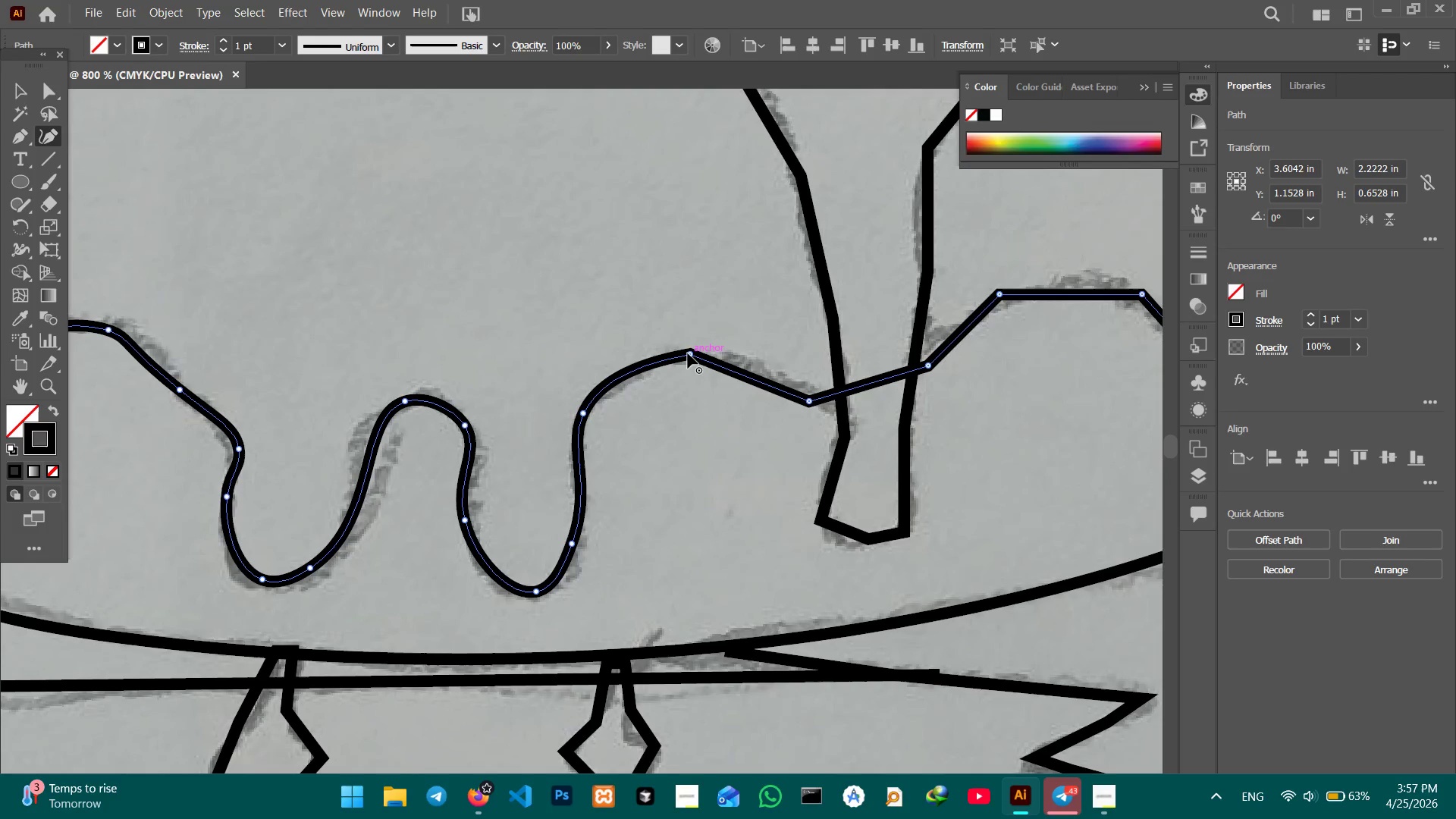 
left_click([688, 353])
 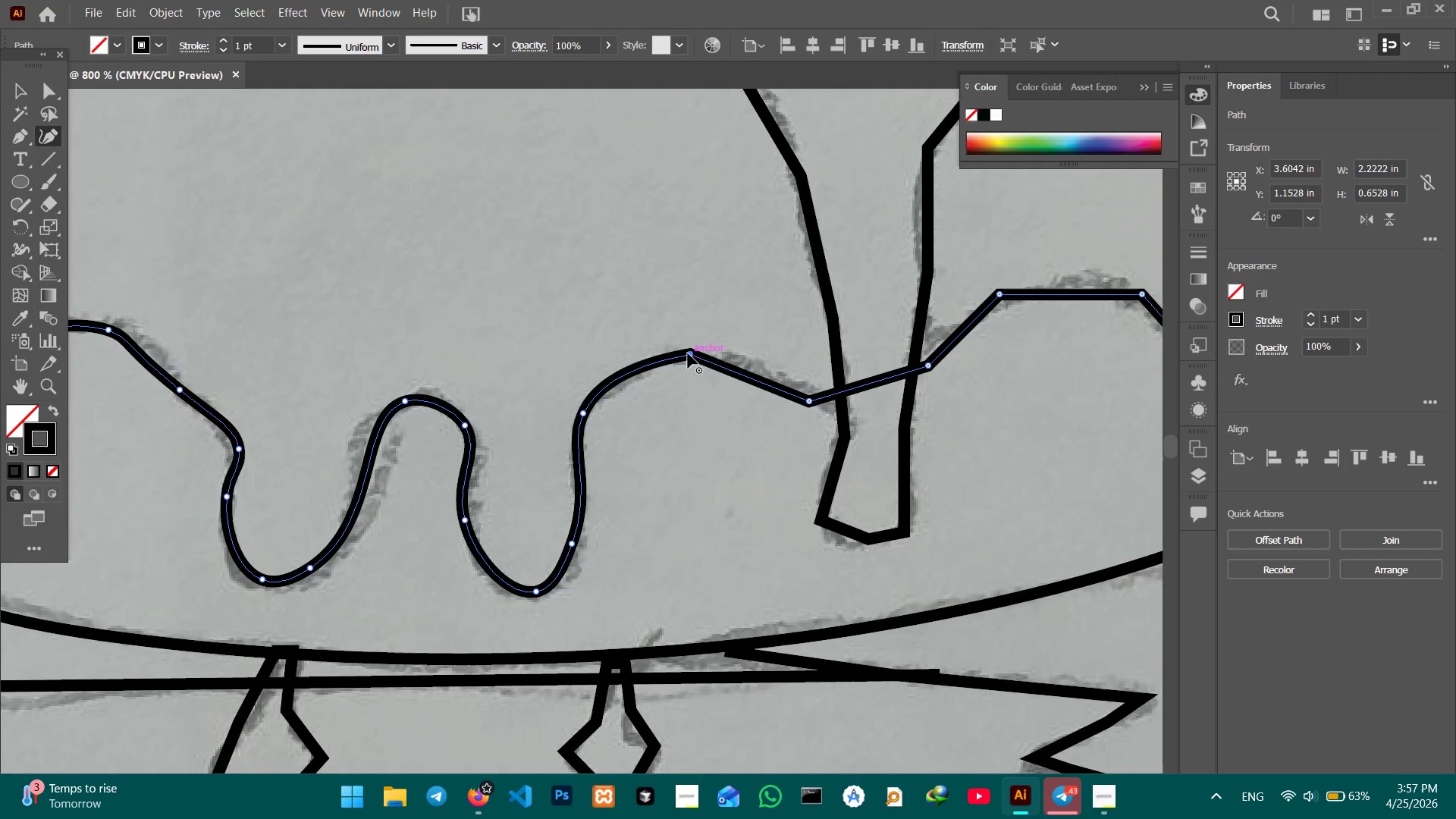 
key(Backspace)
 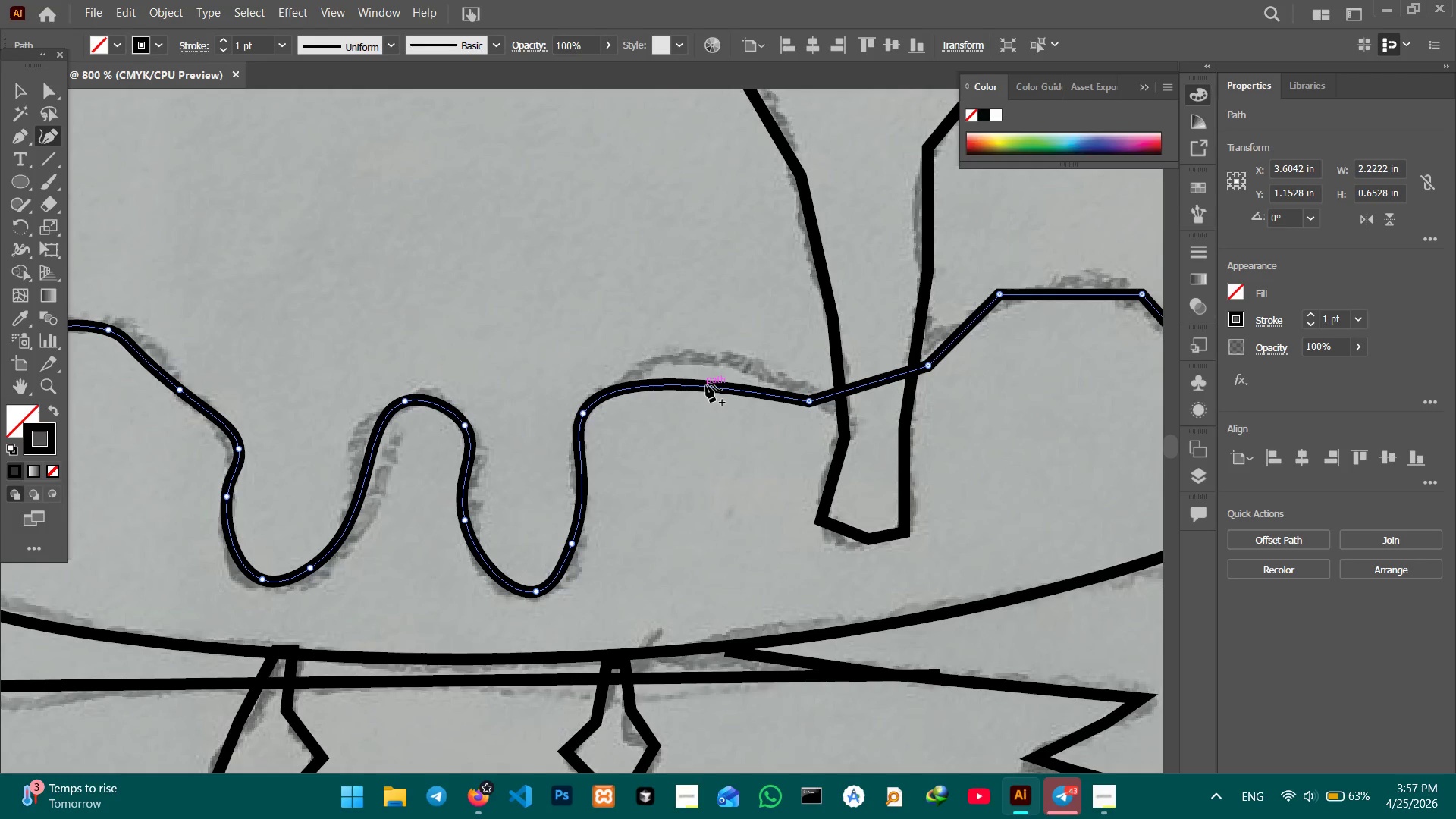 
left_click_drag(start_coordinate=[706, 384], to_coordinate=[710, 359])
 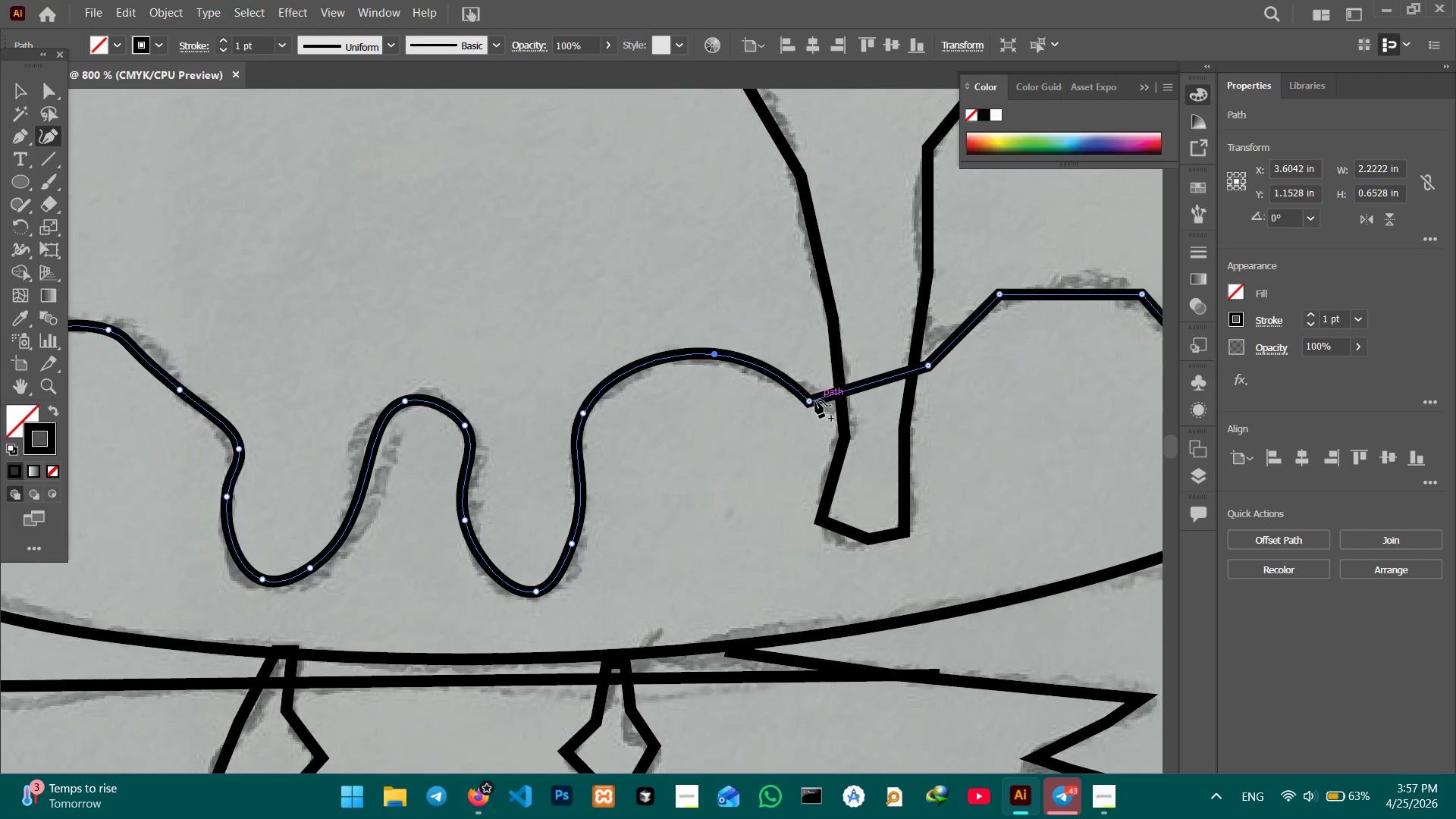 
left_click([815, 400])
 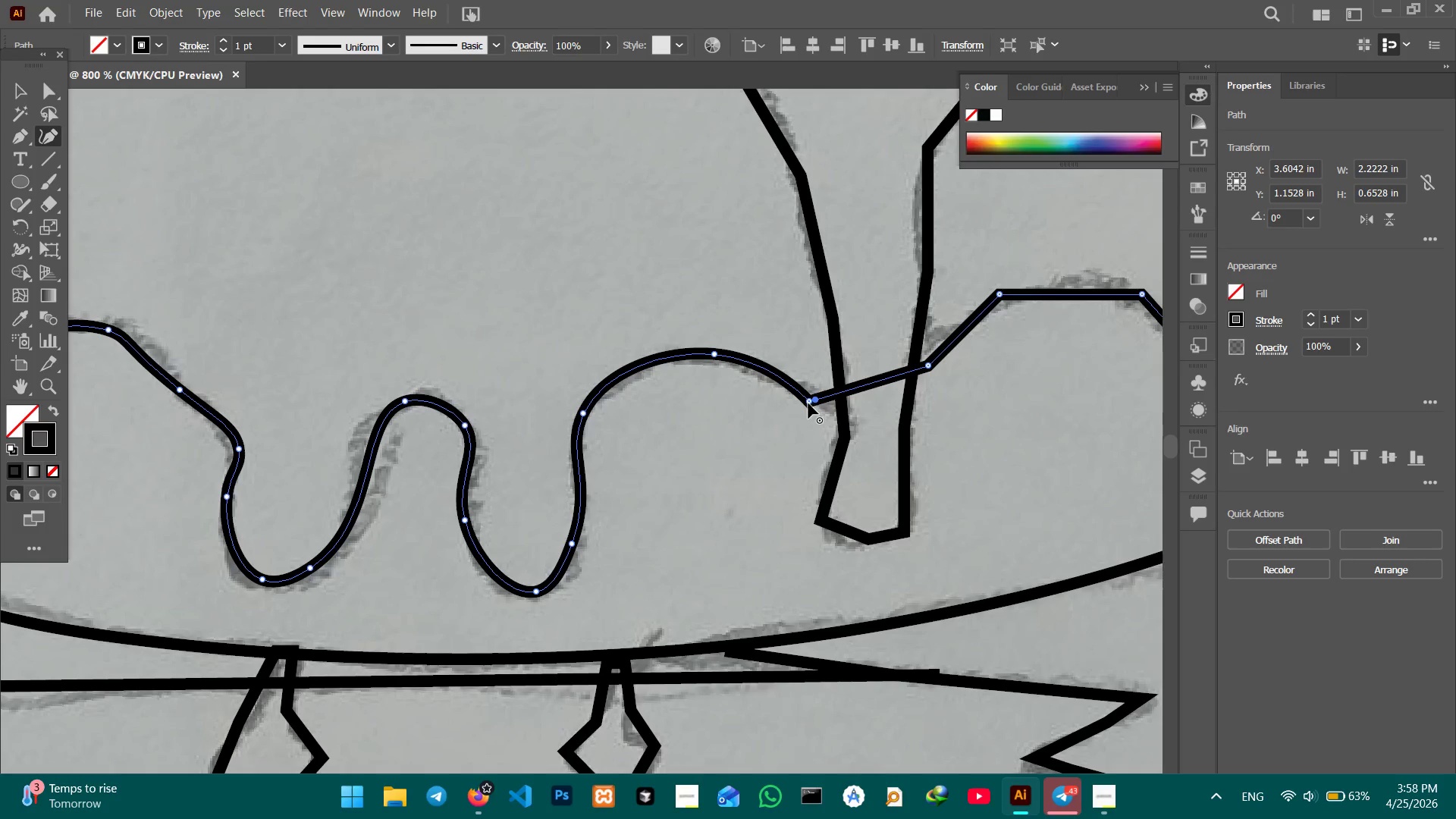 
left_click([808, 403])
 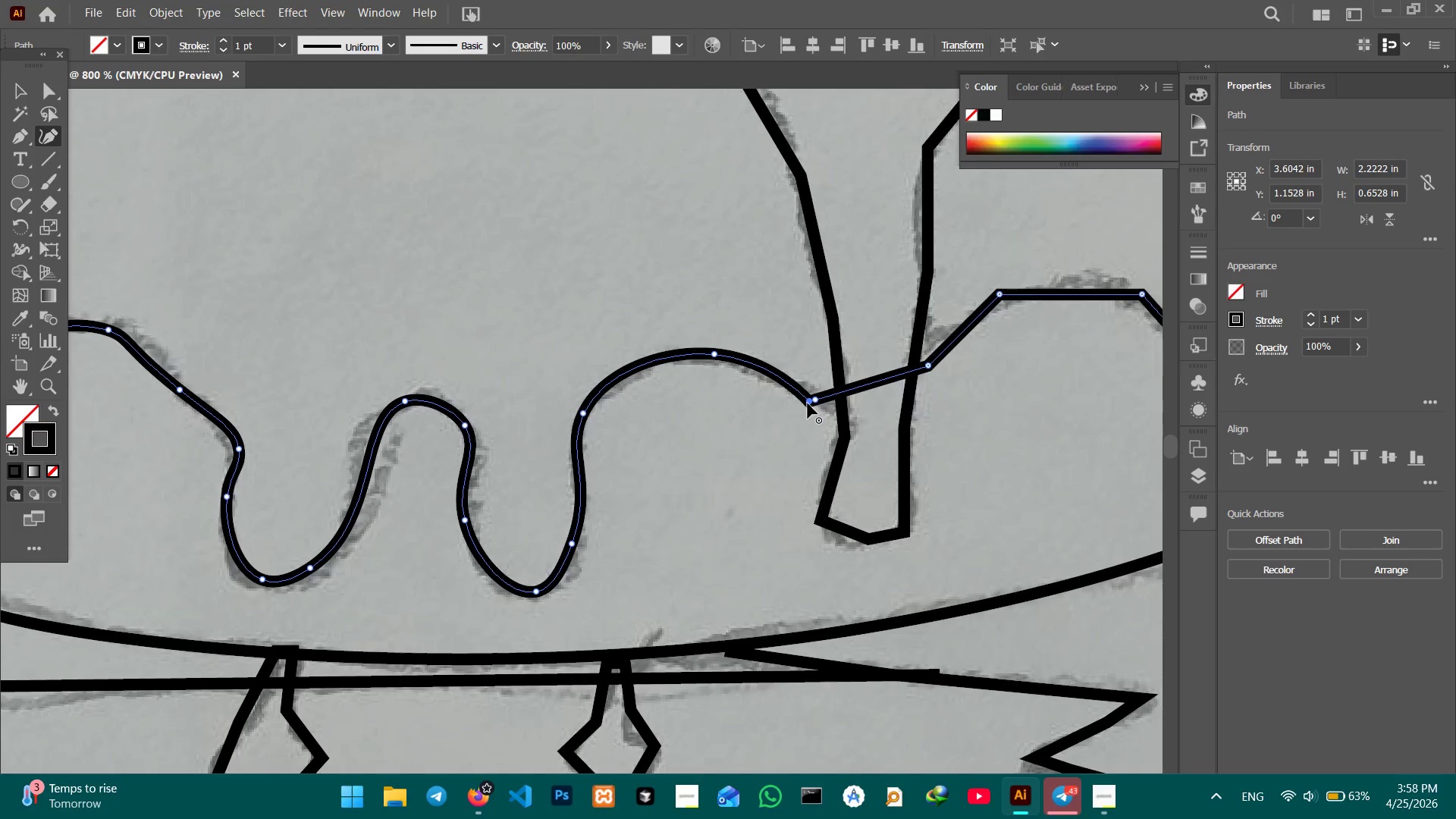 
key(Backspace)
 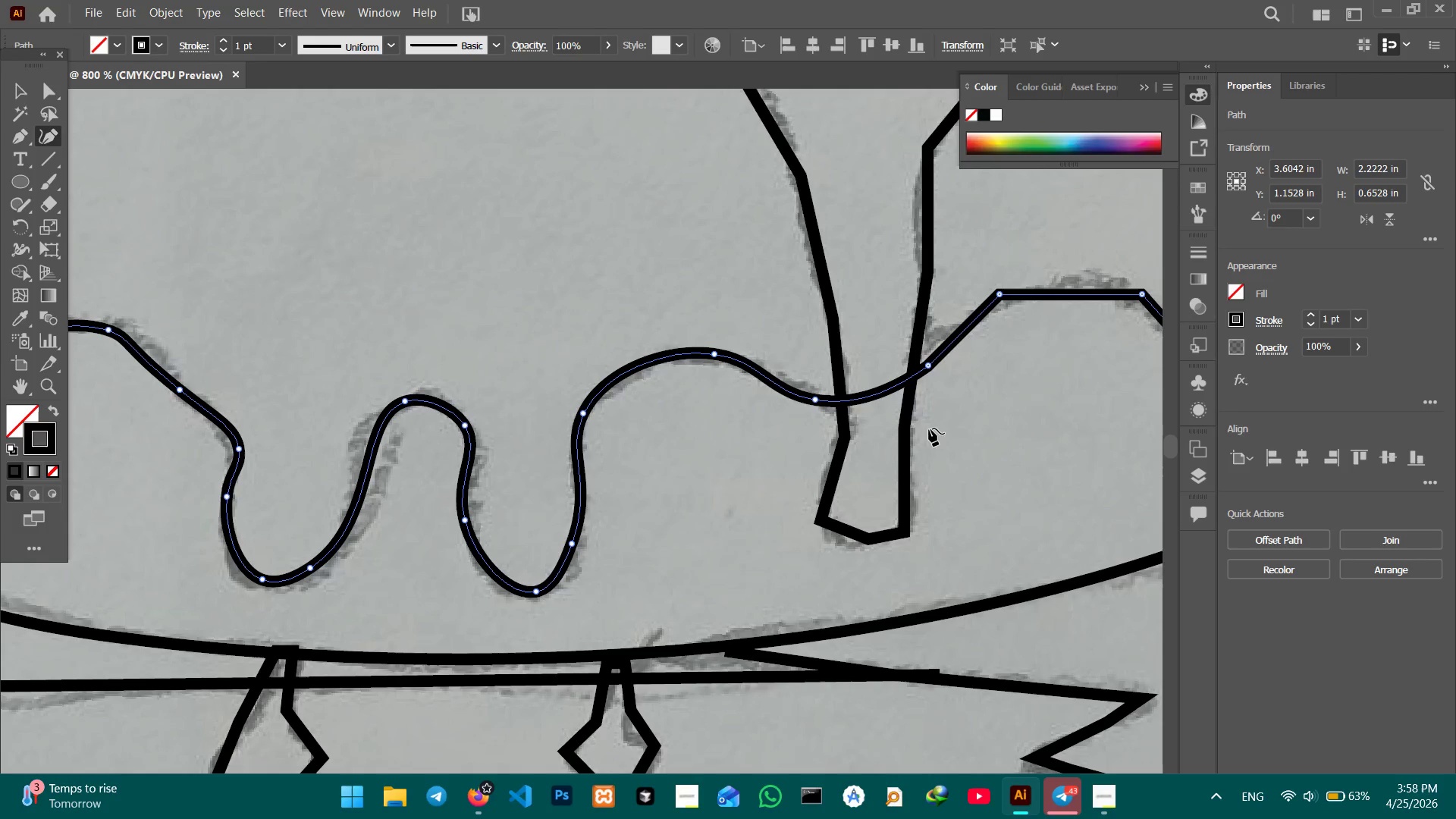 
hold_key(key=Space, duration=0.77)
 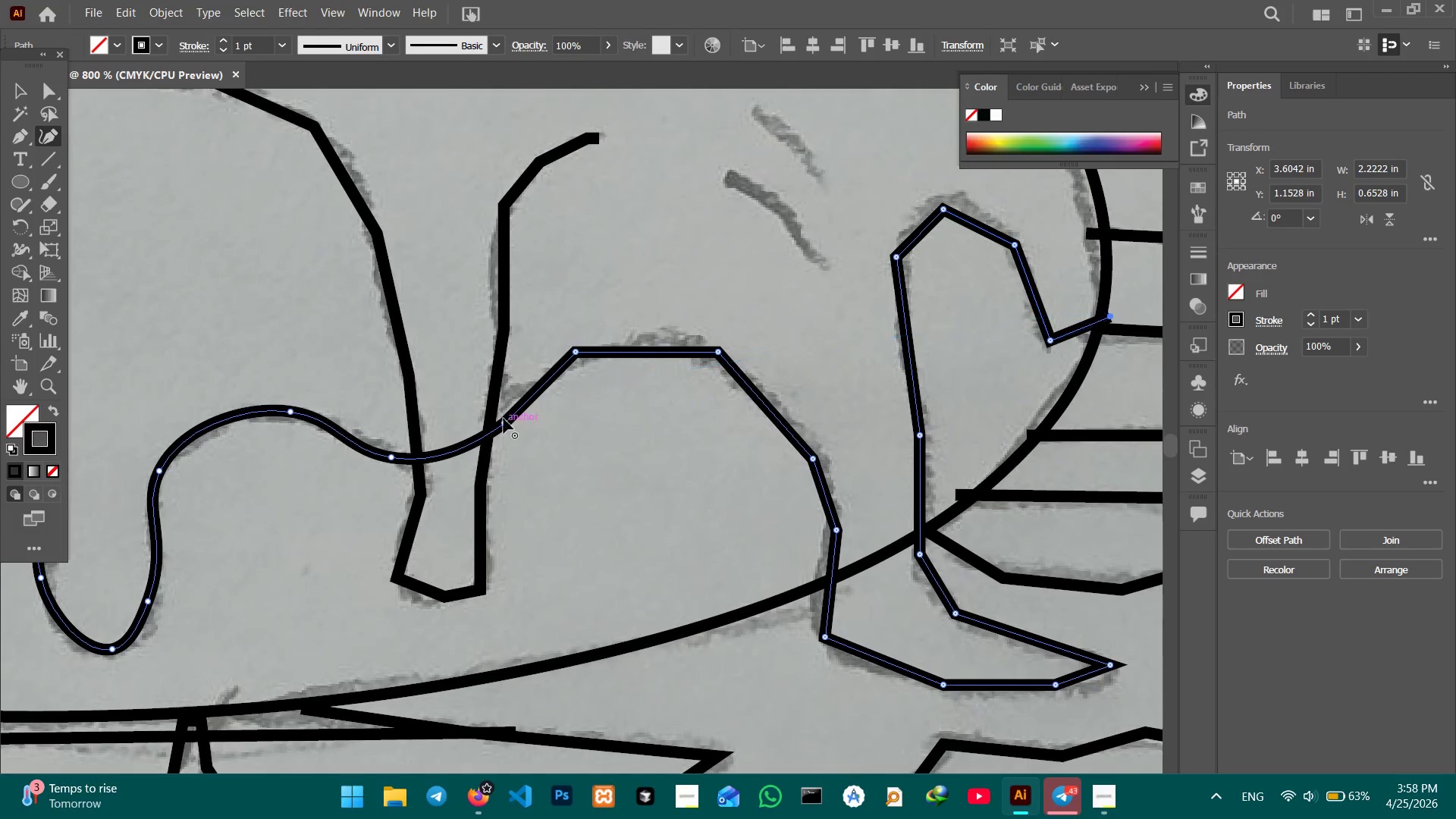 
left_click_drag(start_coordinate=[950, 441], to_coordinate=[622, 492])
 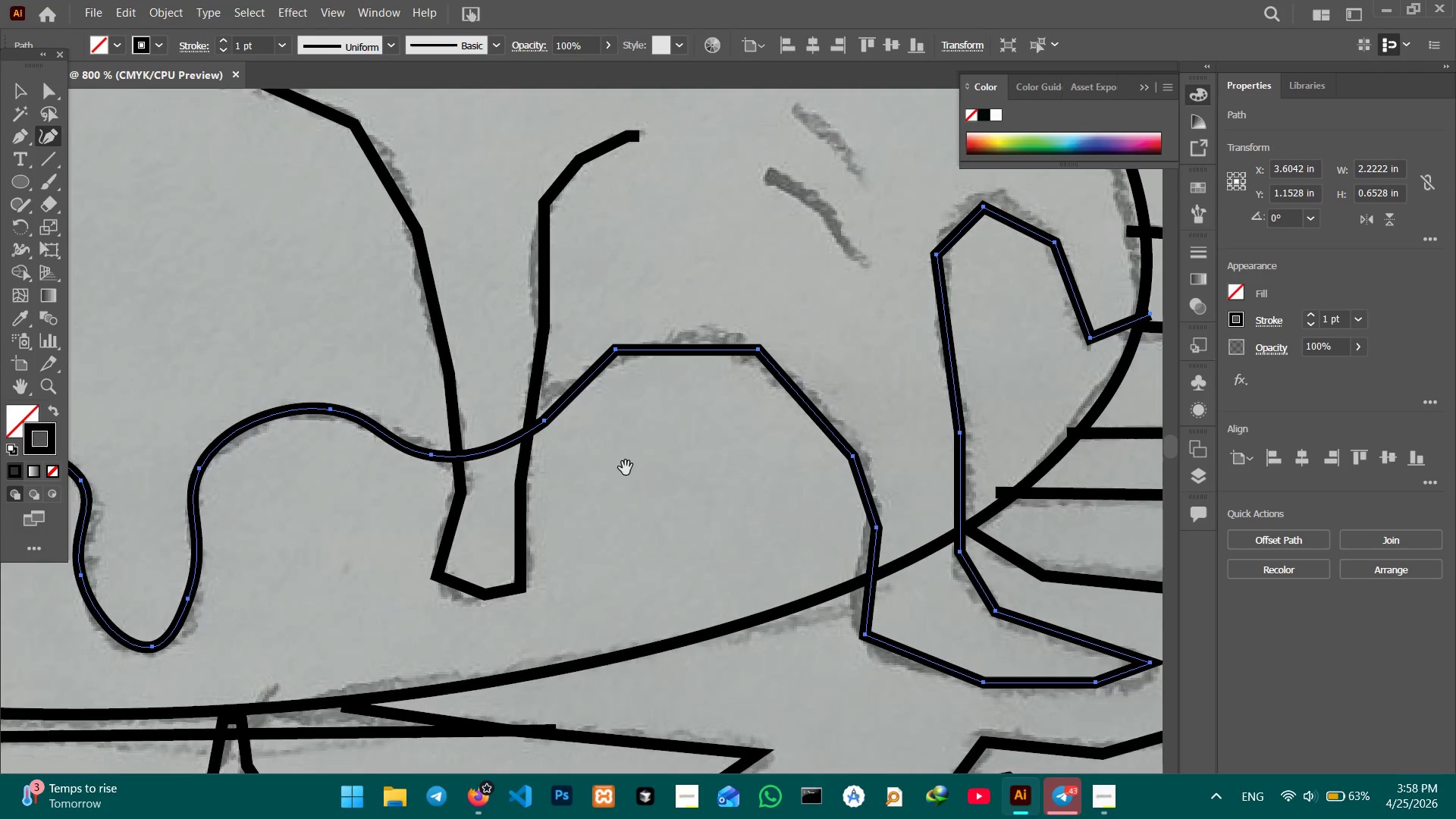 
left_click_drag(start_coordinate=[734, 463], to_coordinate=[627, 469])
 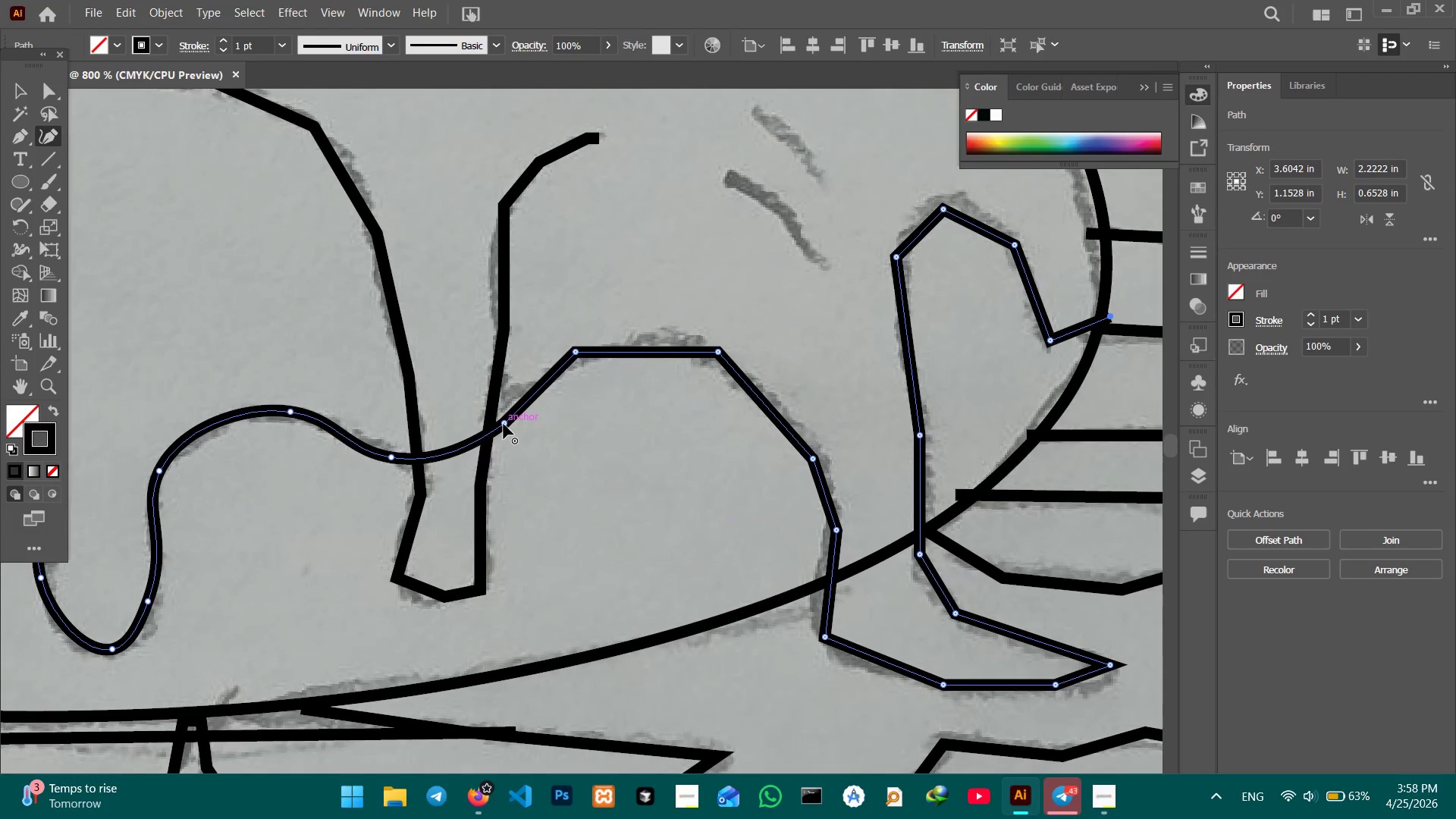 
key(Backspace)
 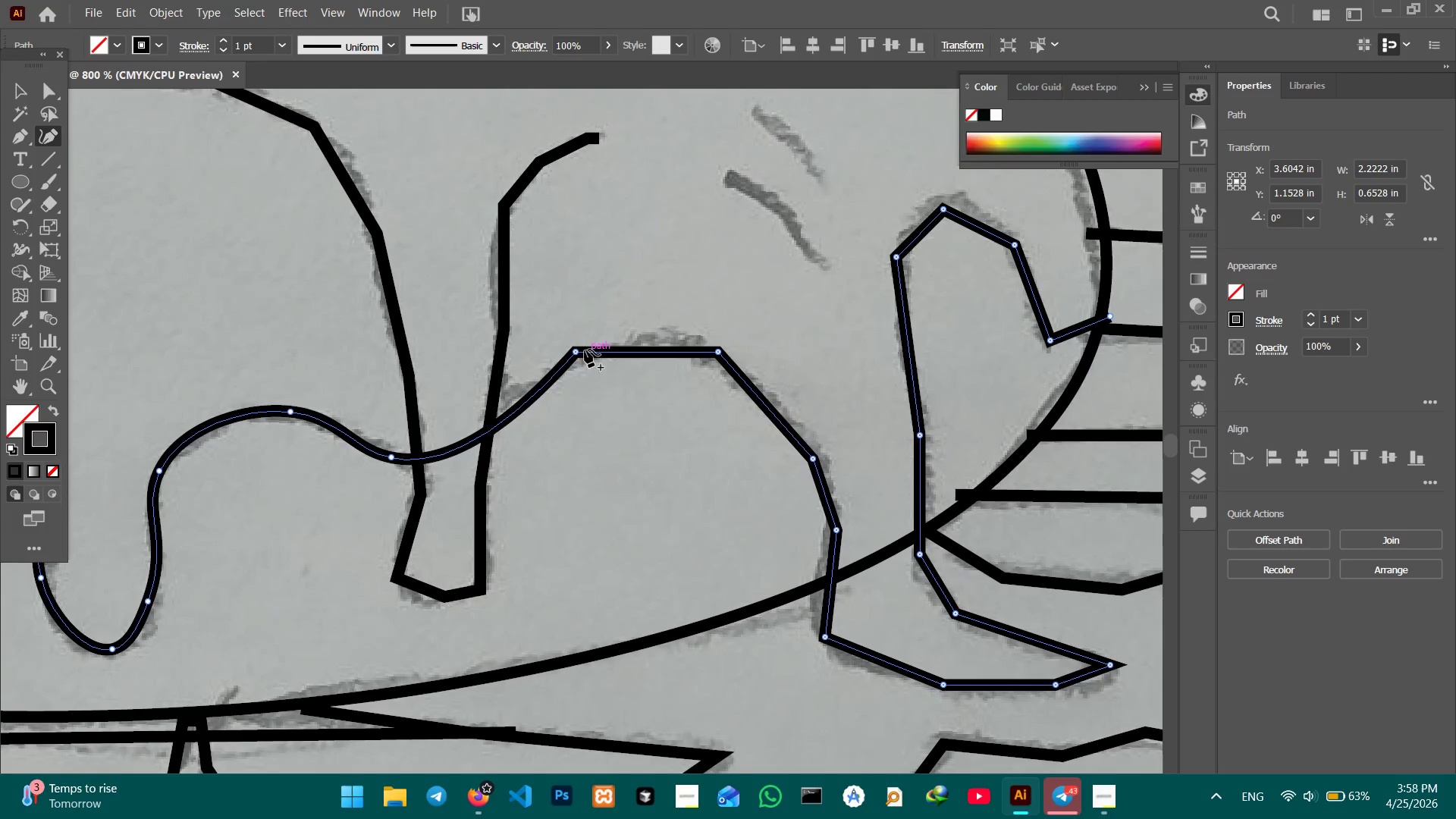 
left_click([576, 351])
 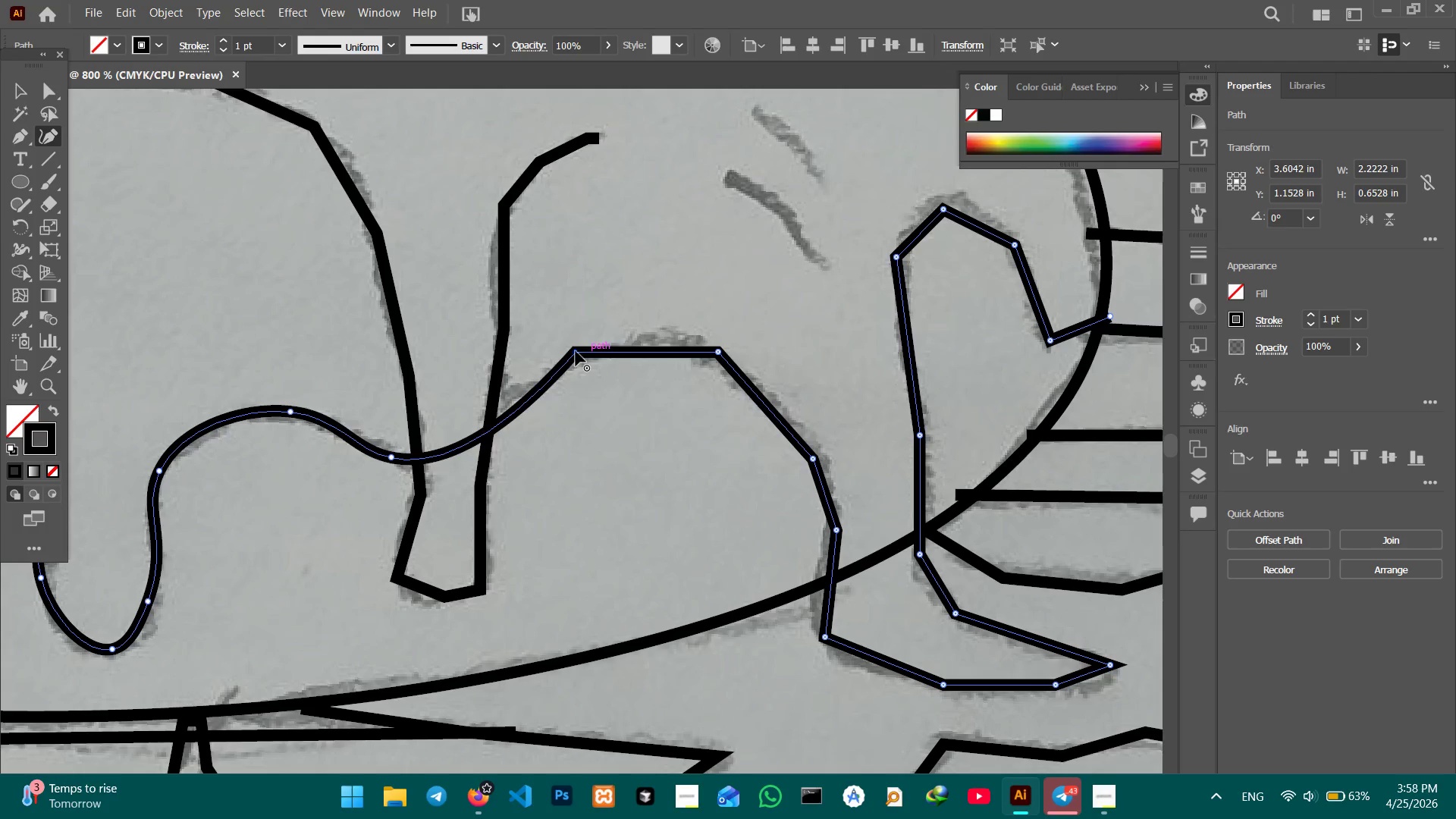 
key(Backspace)
 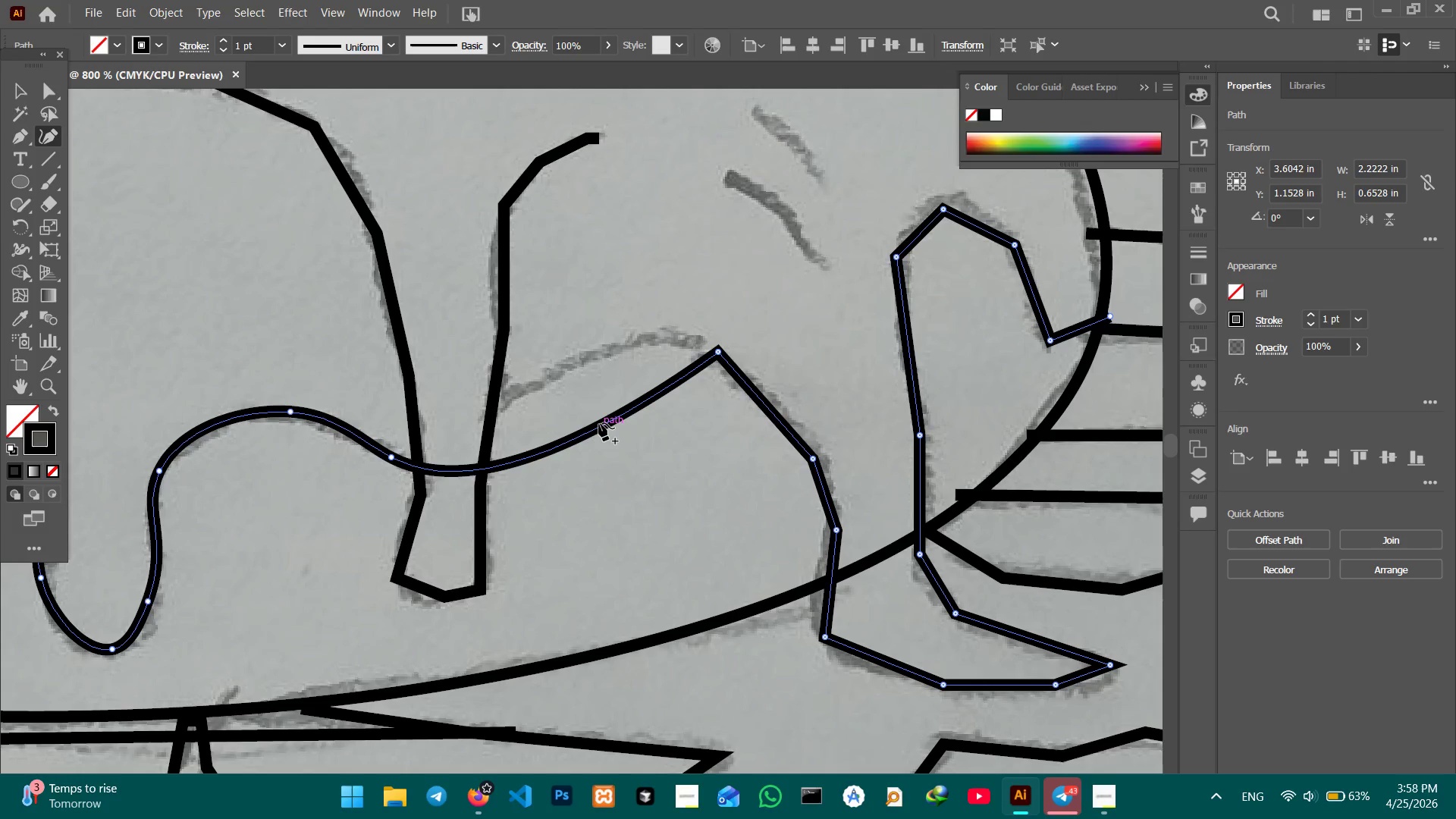 
left_click_drag(start_coordinate=[599, 423], to_coordinate=[578, 362])
 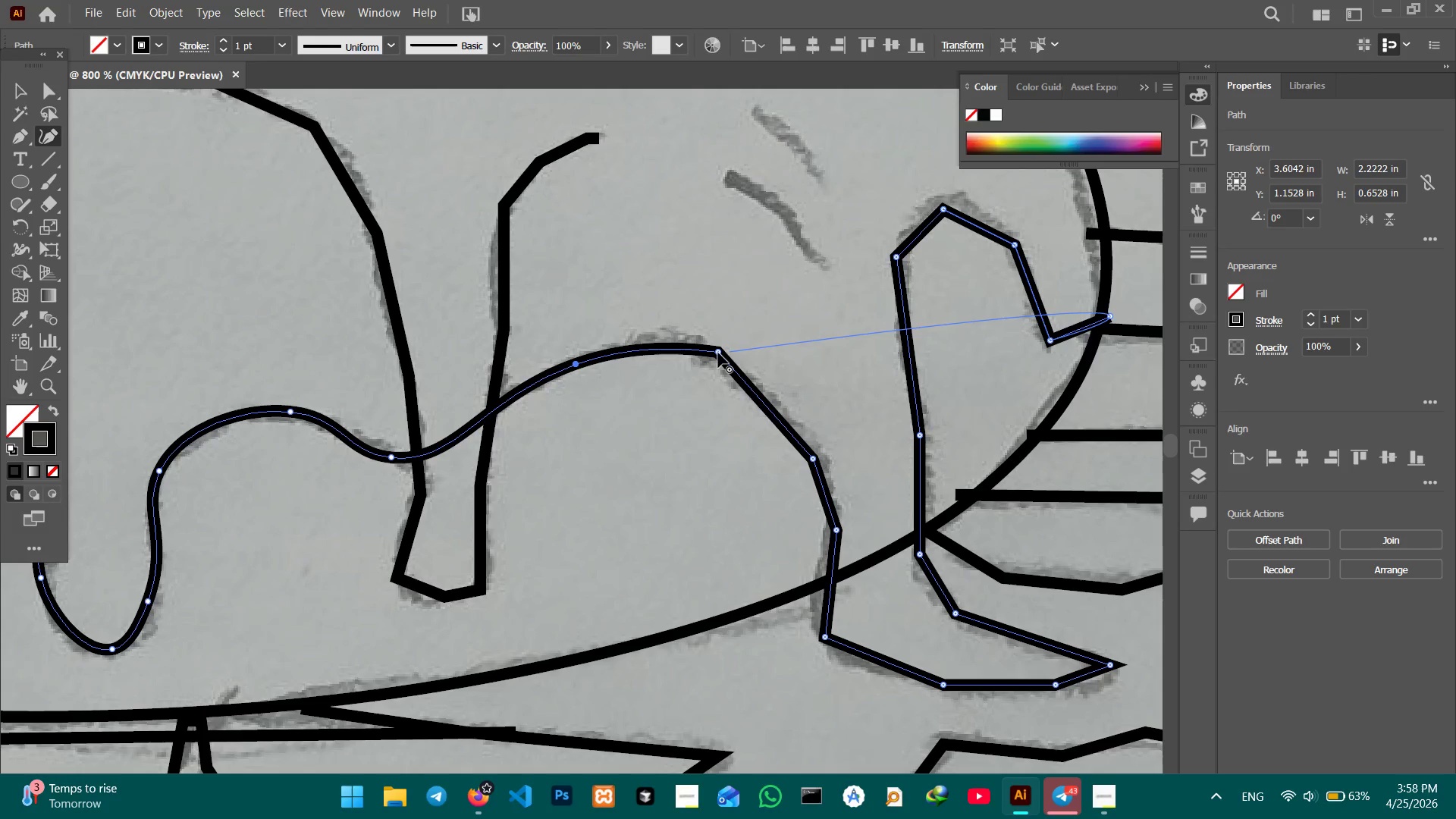 
key(Backspace)
 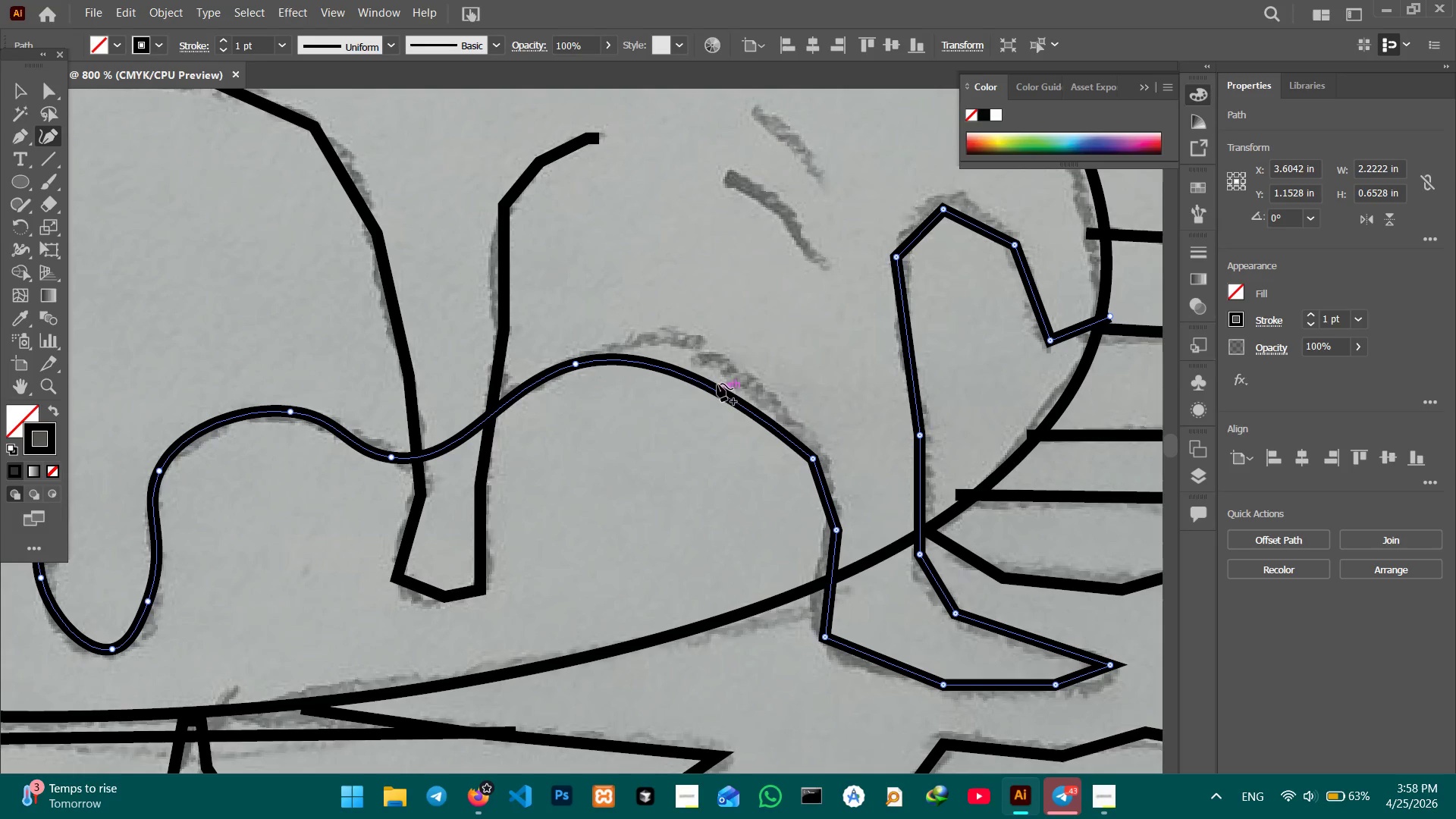 
left_click_drag(start_coordinate=[717, 384], to_coordinate=[726, 366])
 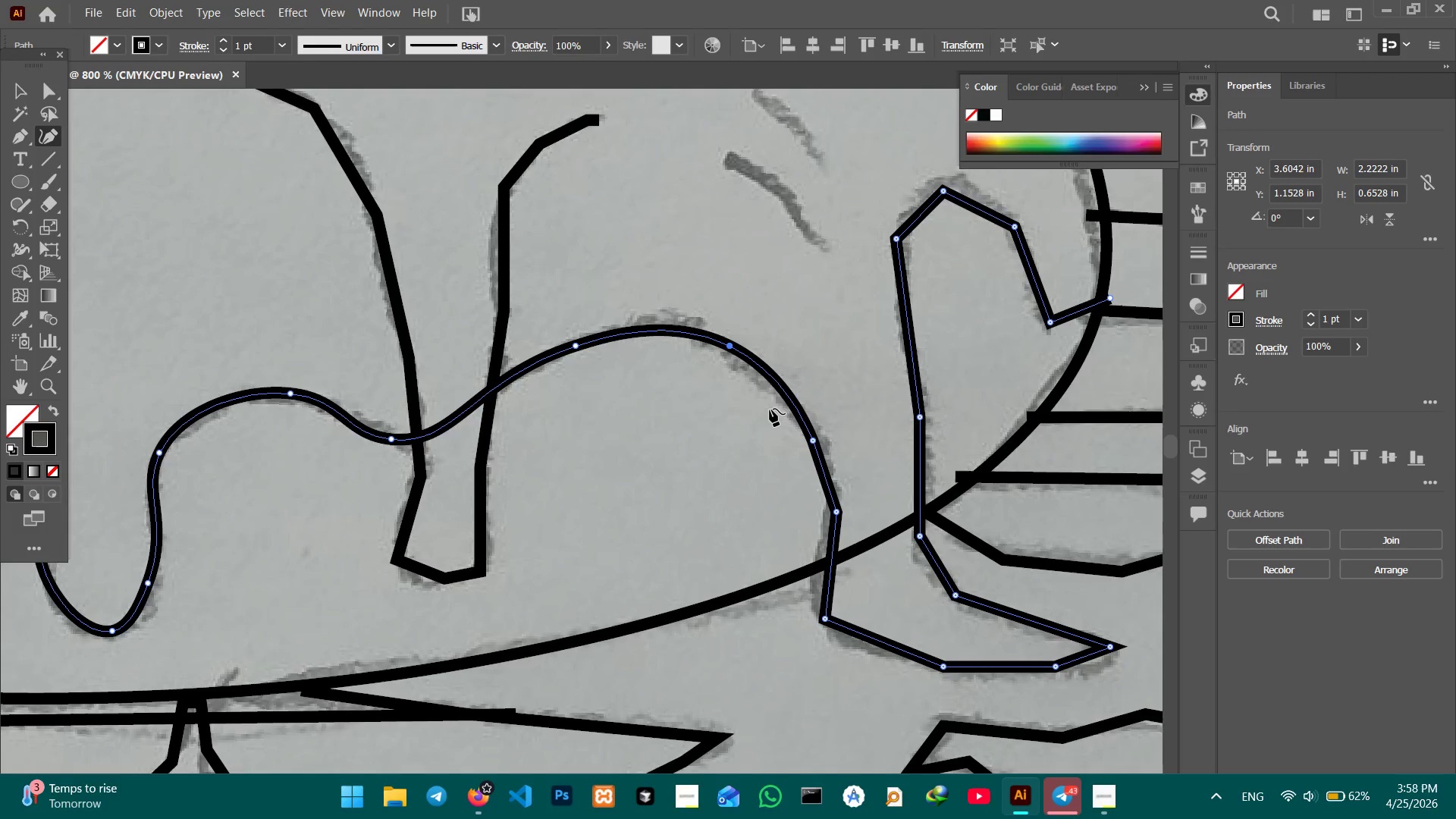 
scroll: coordinate [770, 409], scroll_direction: down, amount: 4.0
 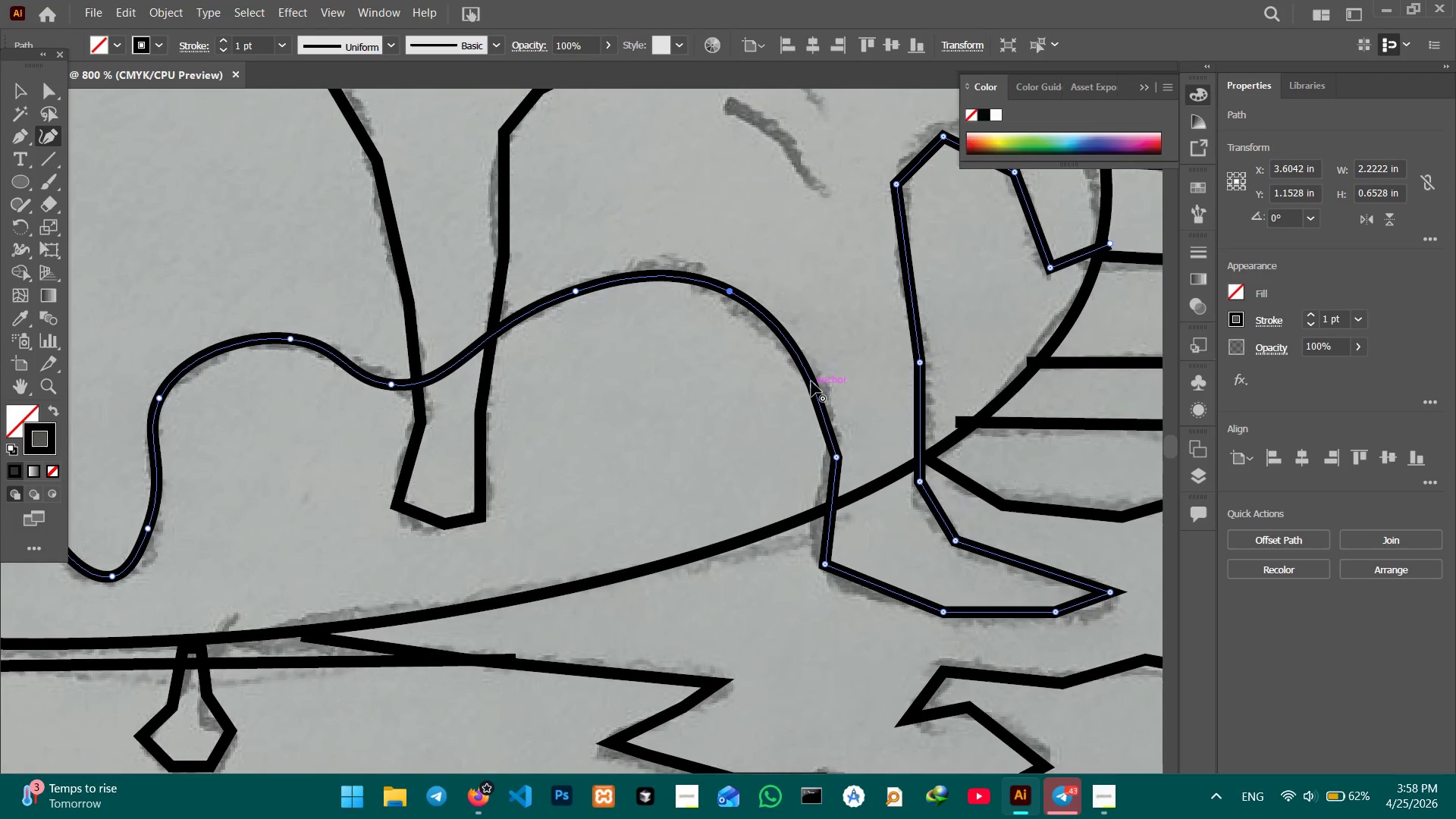 
left_click([811, 381])
 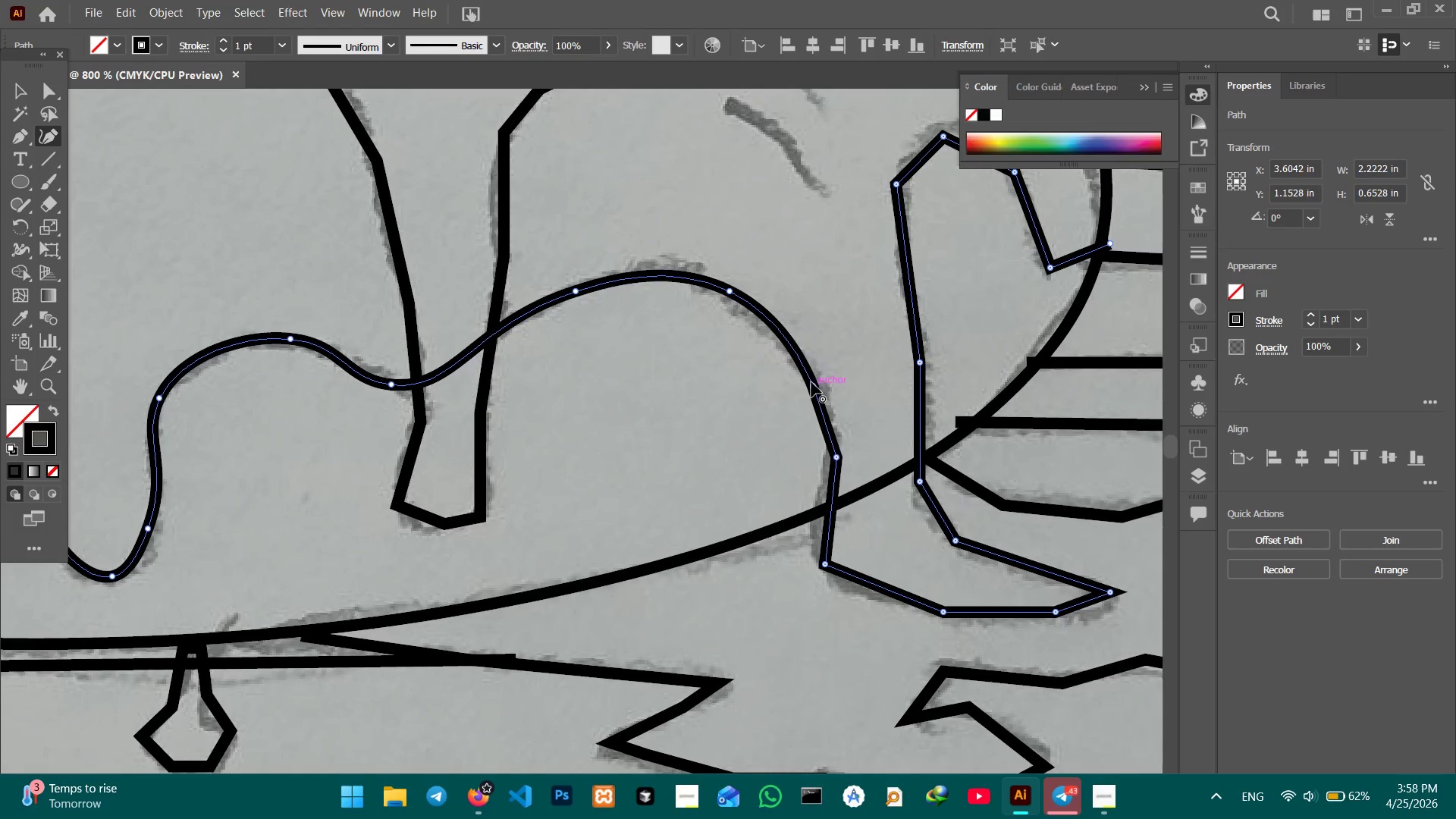 
key(Backspace)
 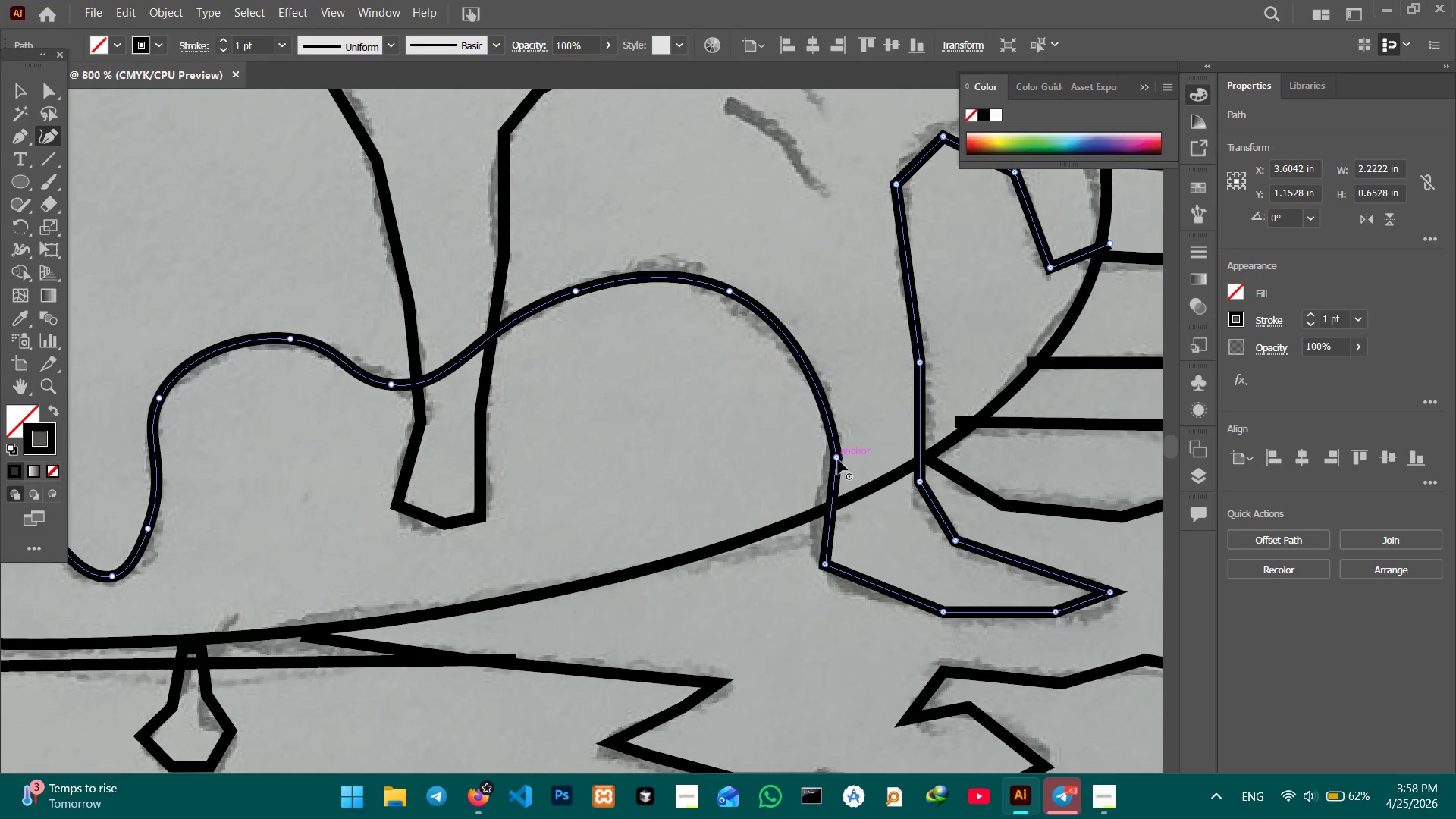 
left_click([836, 455])
 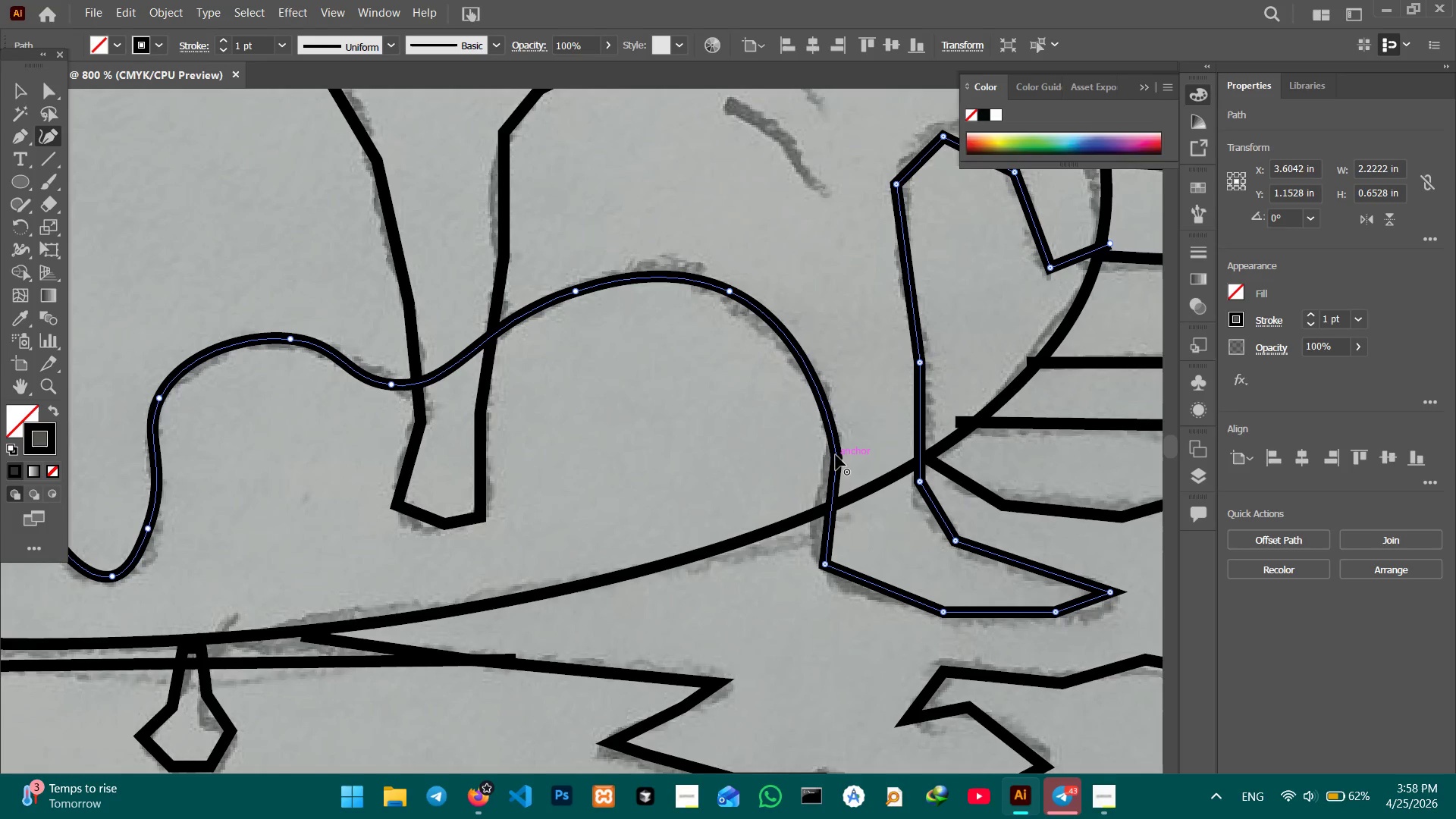 
key(Backspace)
 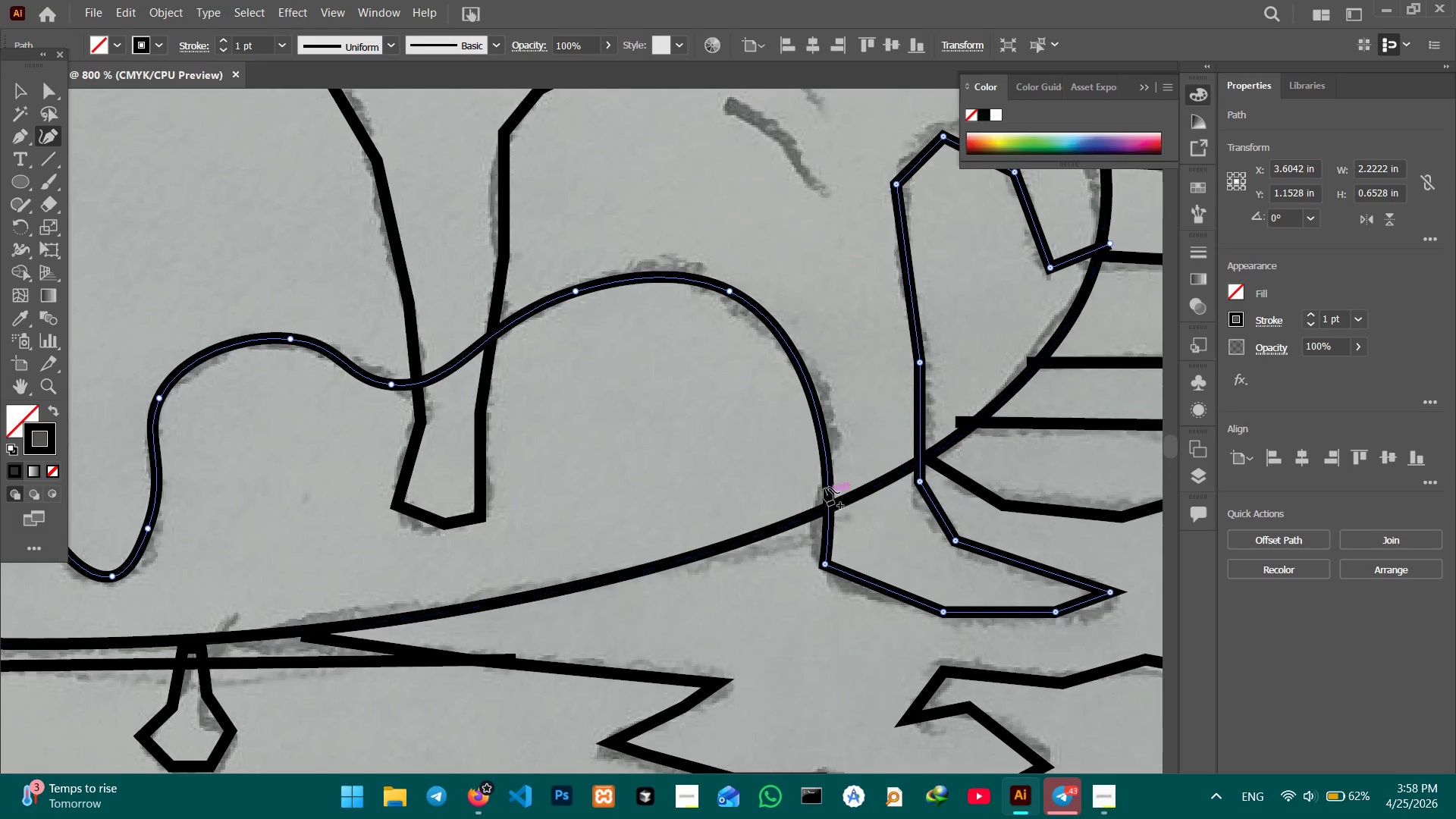 
scroll: coordinate [824, 488], scroll_direction: down, amount: 4.0
 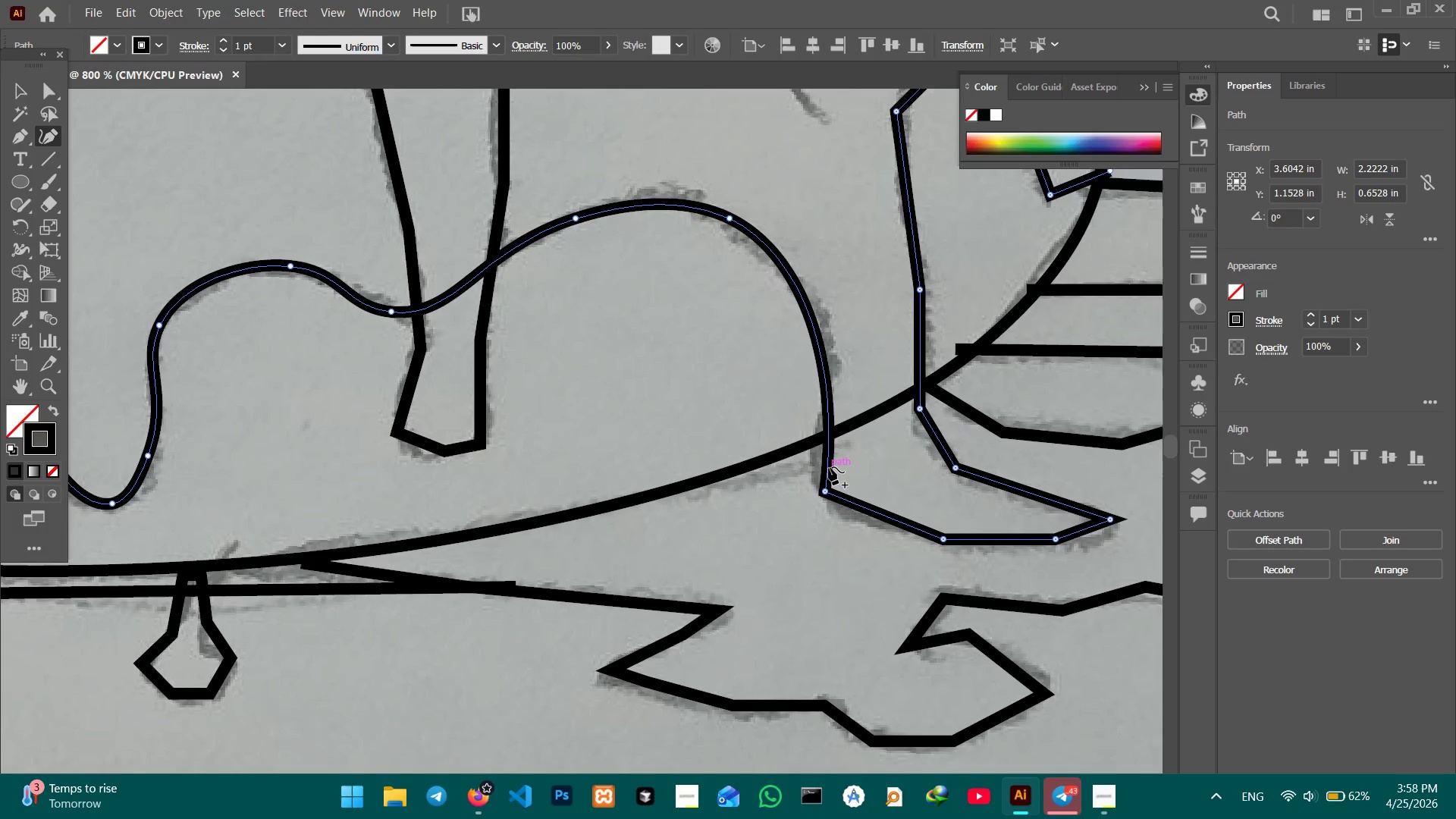 
left_click([829, 467])
 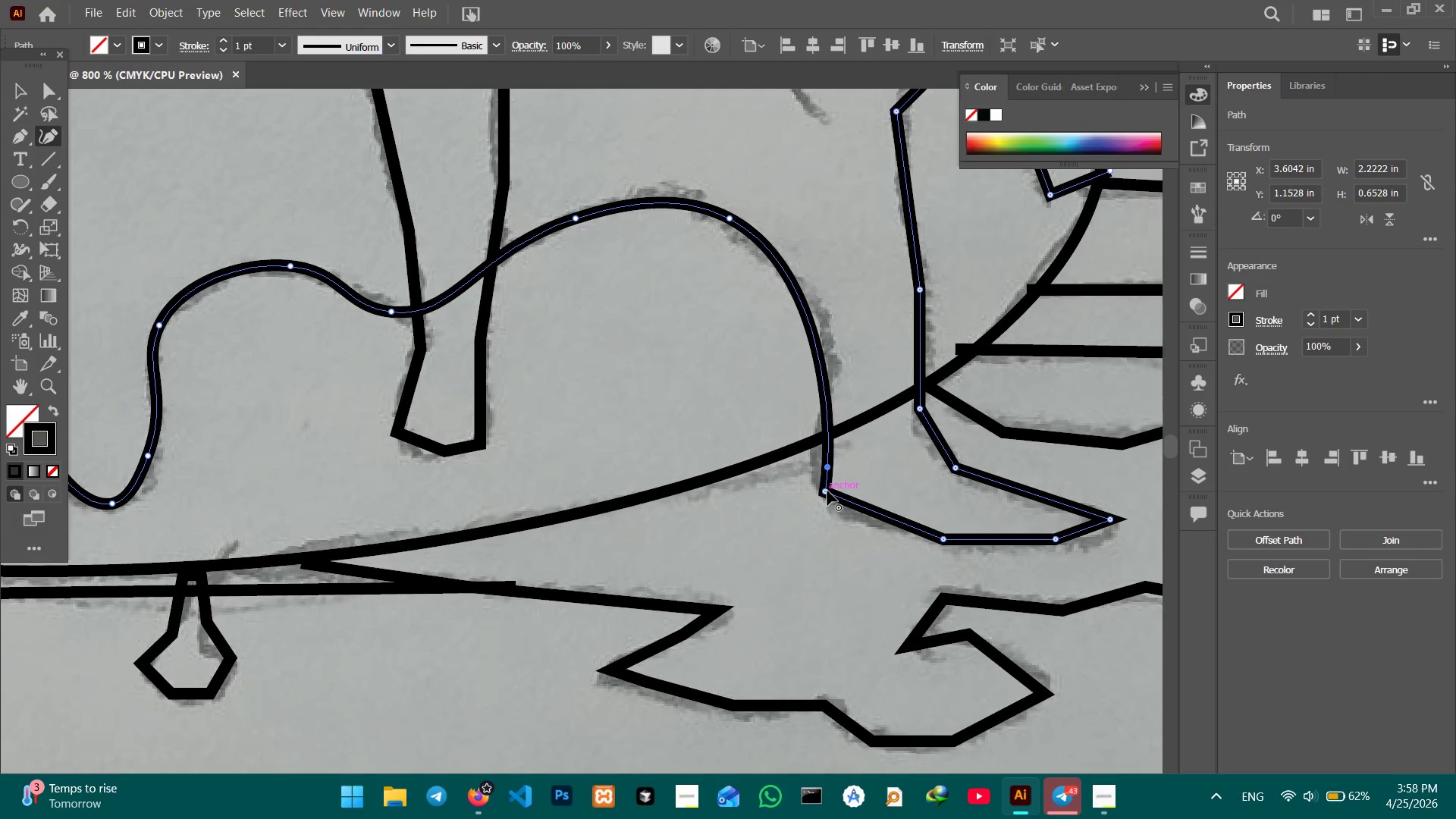 
key(Backspace)
 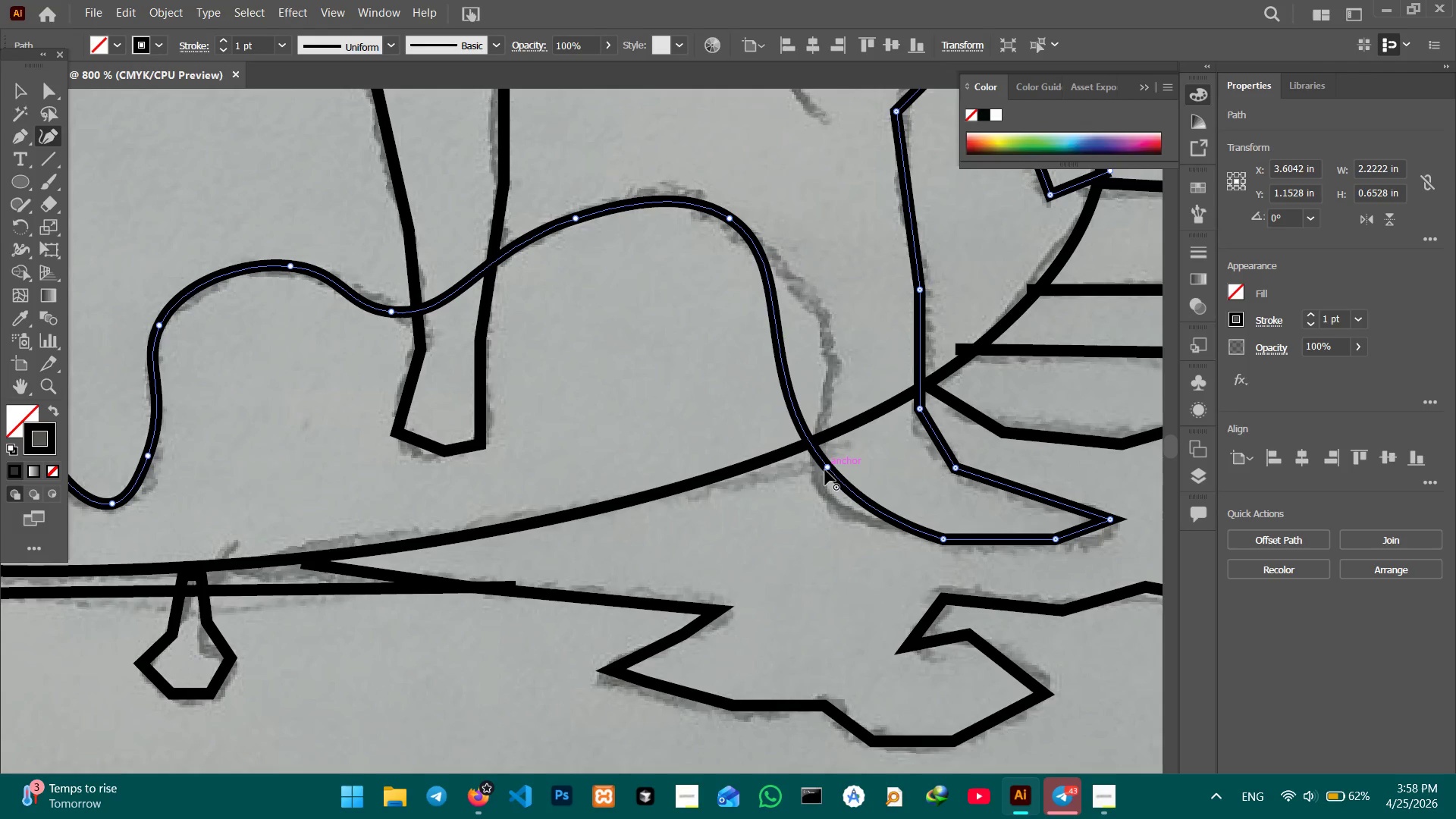 
left_click_drag(start_coordinate=[825, 470], to_coordinate=[822, 482])
 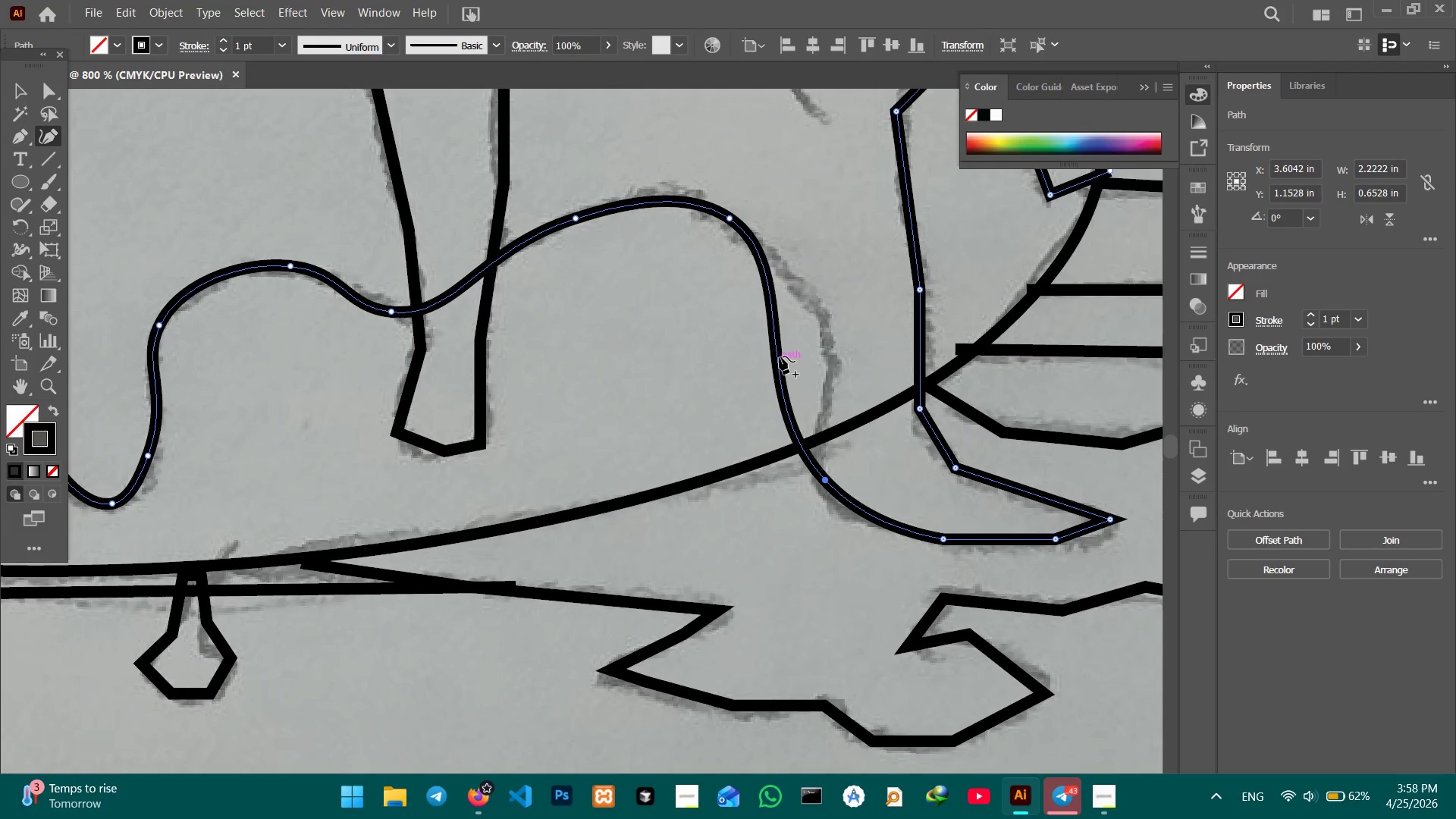 
left_click_drag(start_coordinate=[778, 359], to_coordinate=[826, 354])
 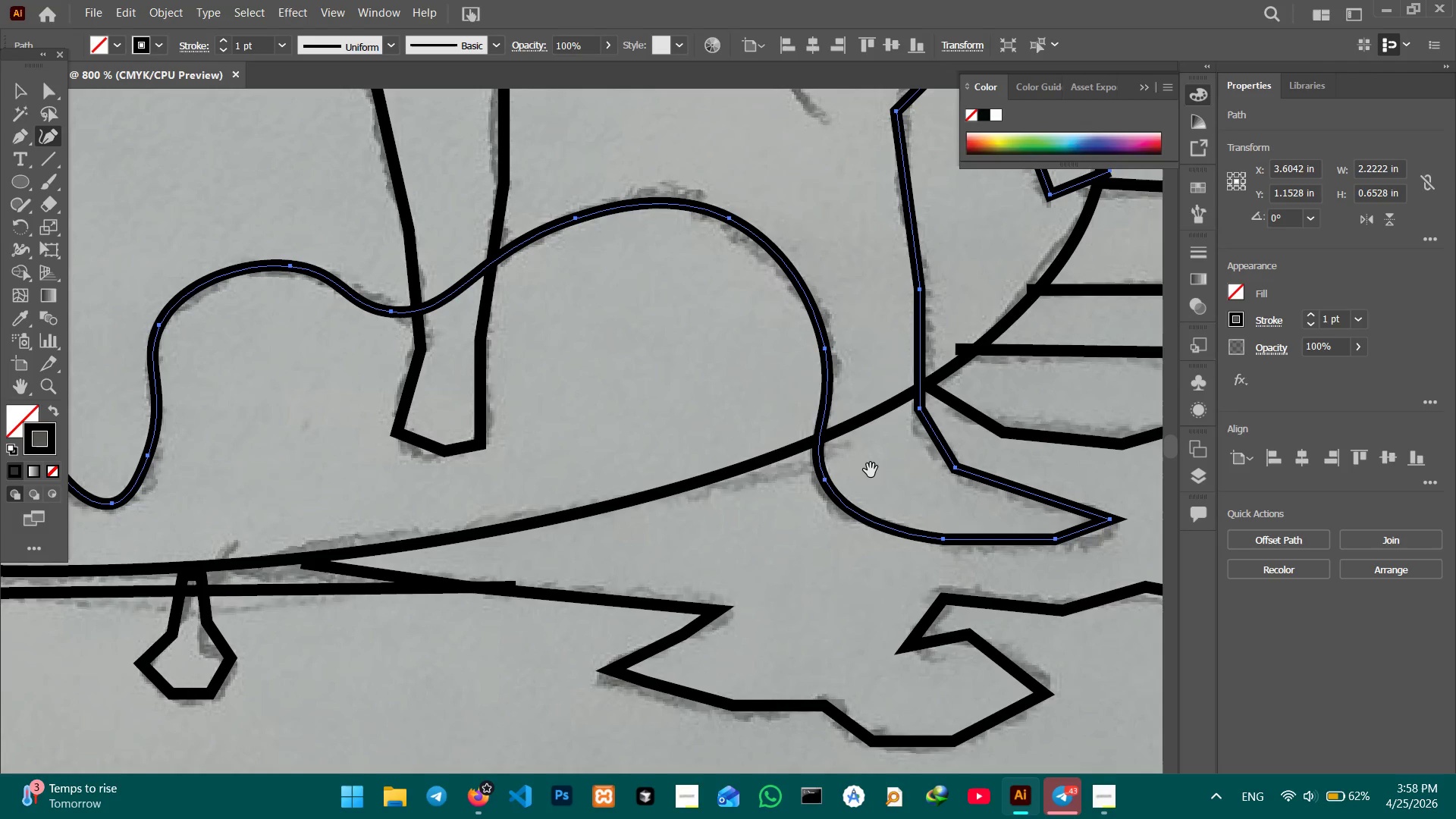 
hold_key(key=Space, duration=0.59)
 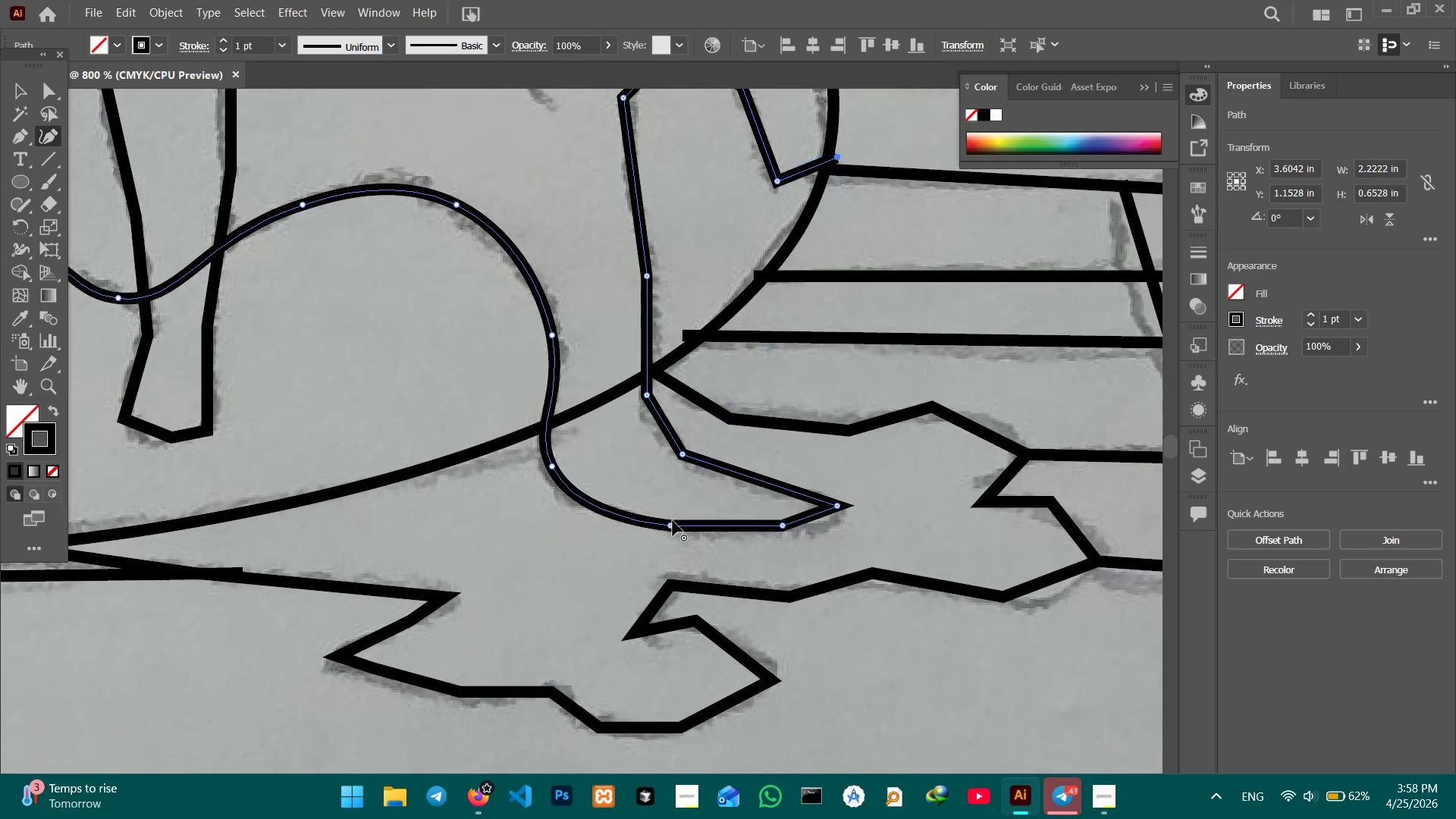 
left_click_drag(start_coordinate=[878, 482], to_coordinate=[605, 468])
 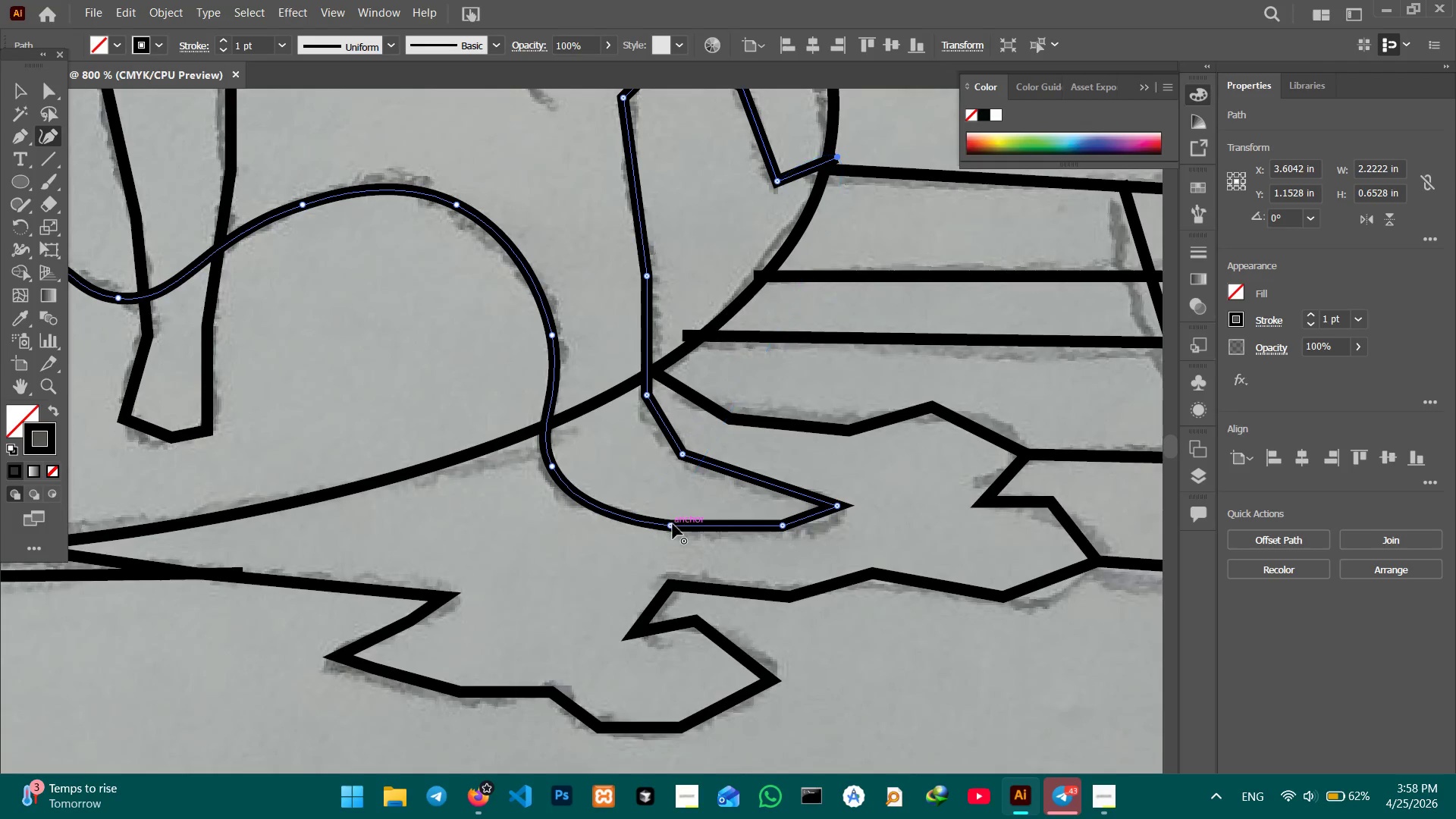 
left_click([673, 525])
 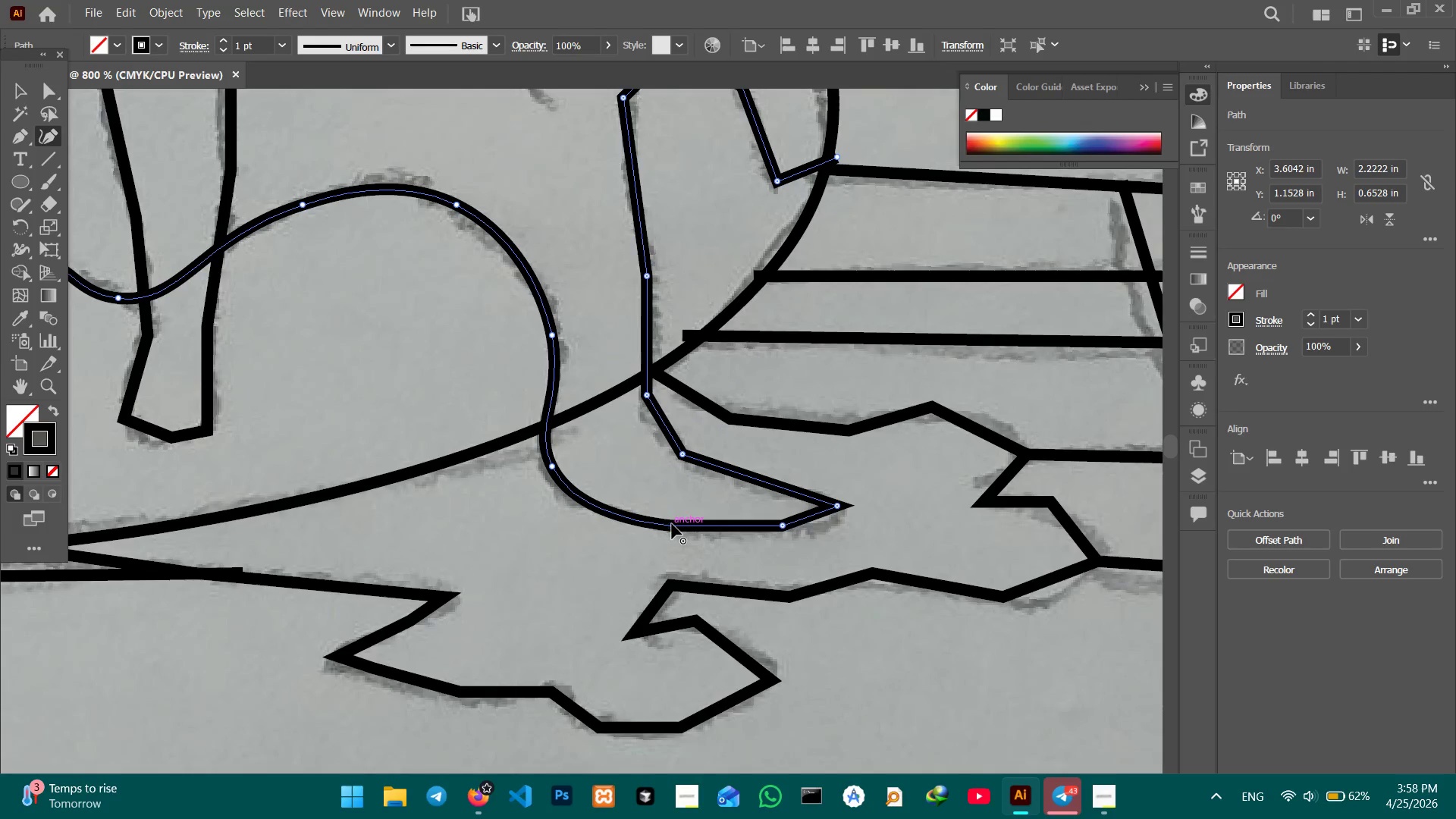 
key(Backspace)
 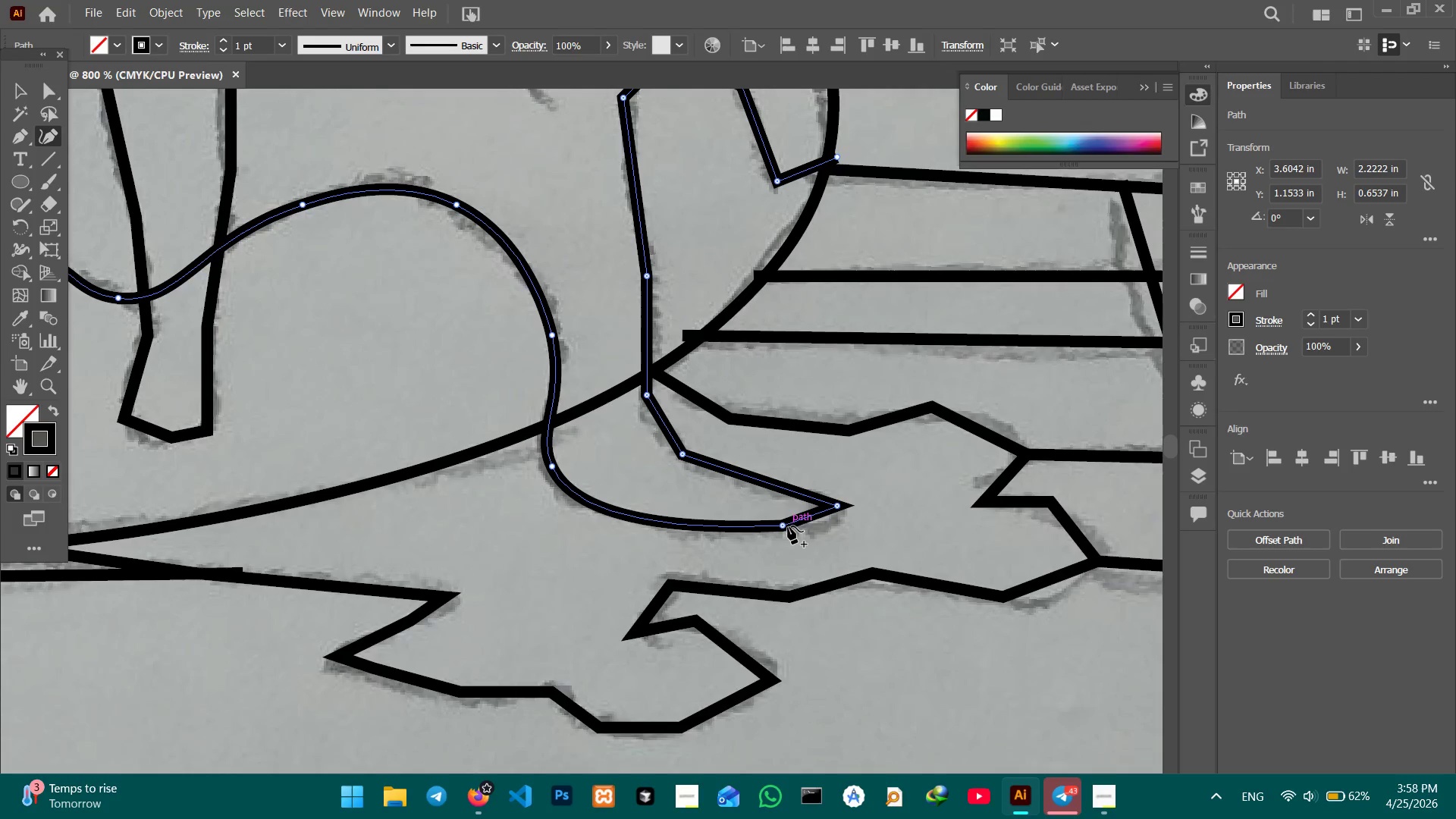 
left_click([785, 526])
 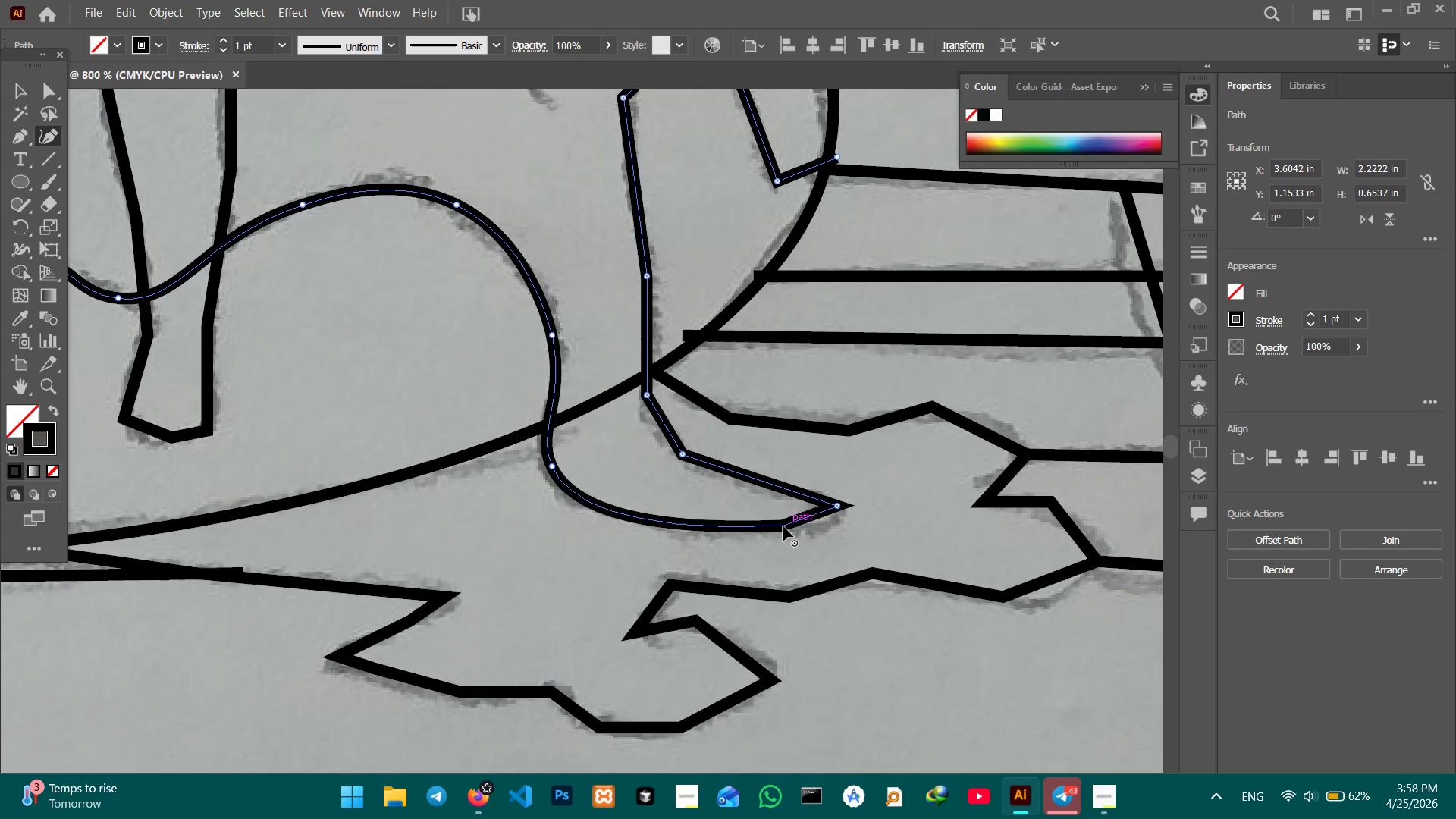 
key(Backspace)
 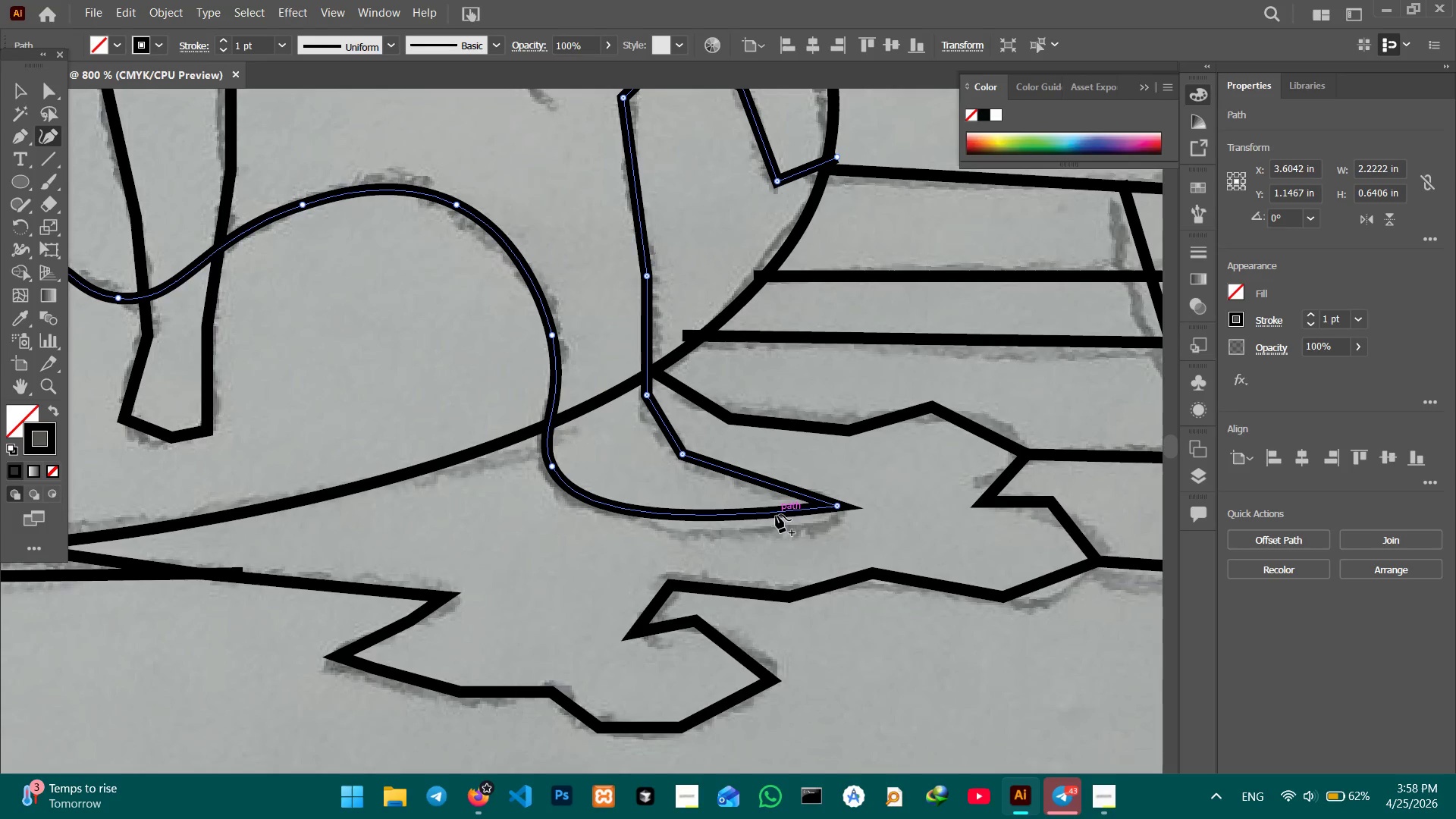 
left_click_drag(start_coordinate=[776, 515], to_coordinate=[777, 532])
 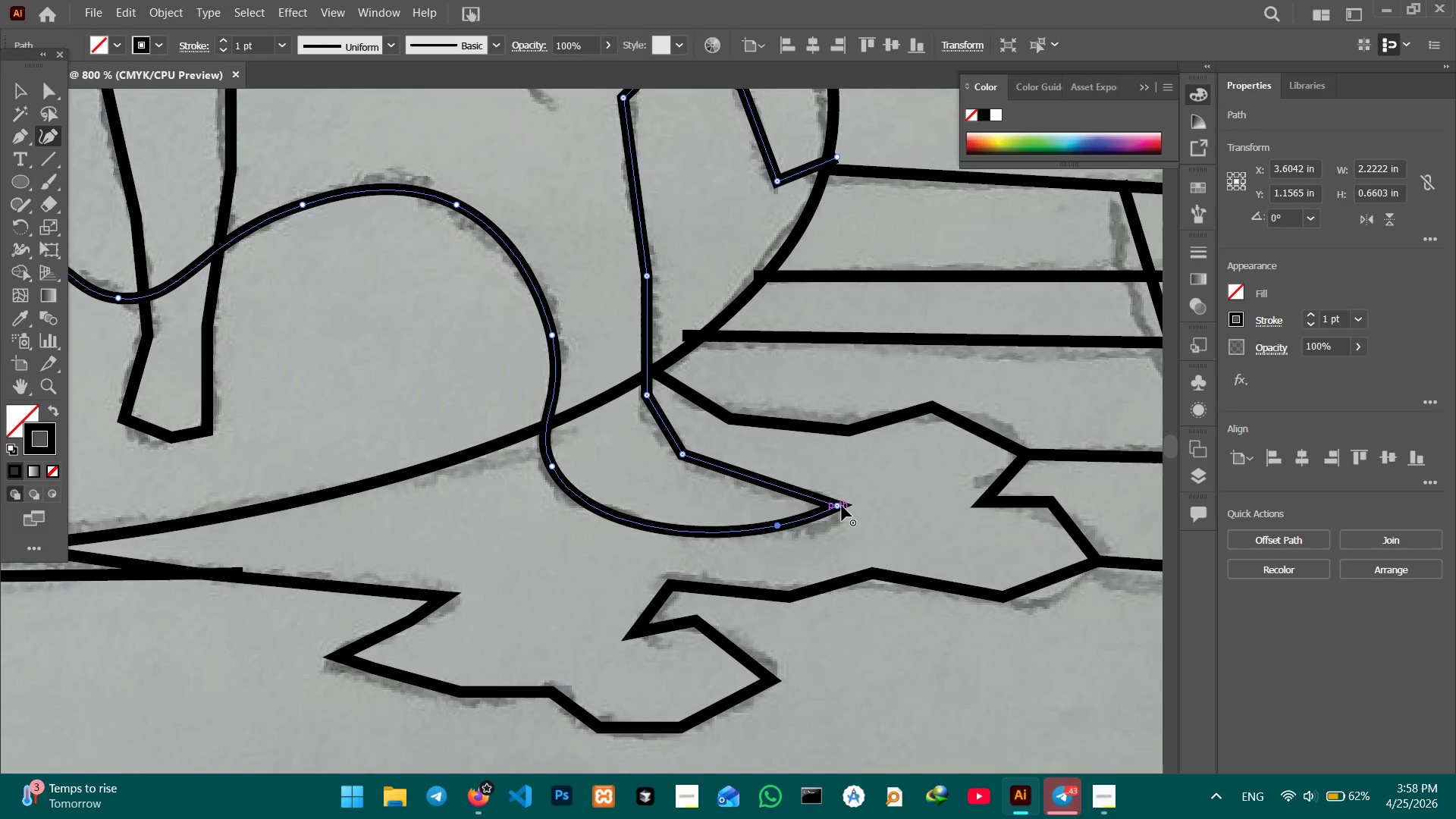 
left_click([842, 506])
 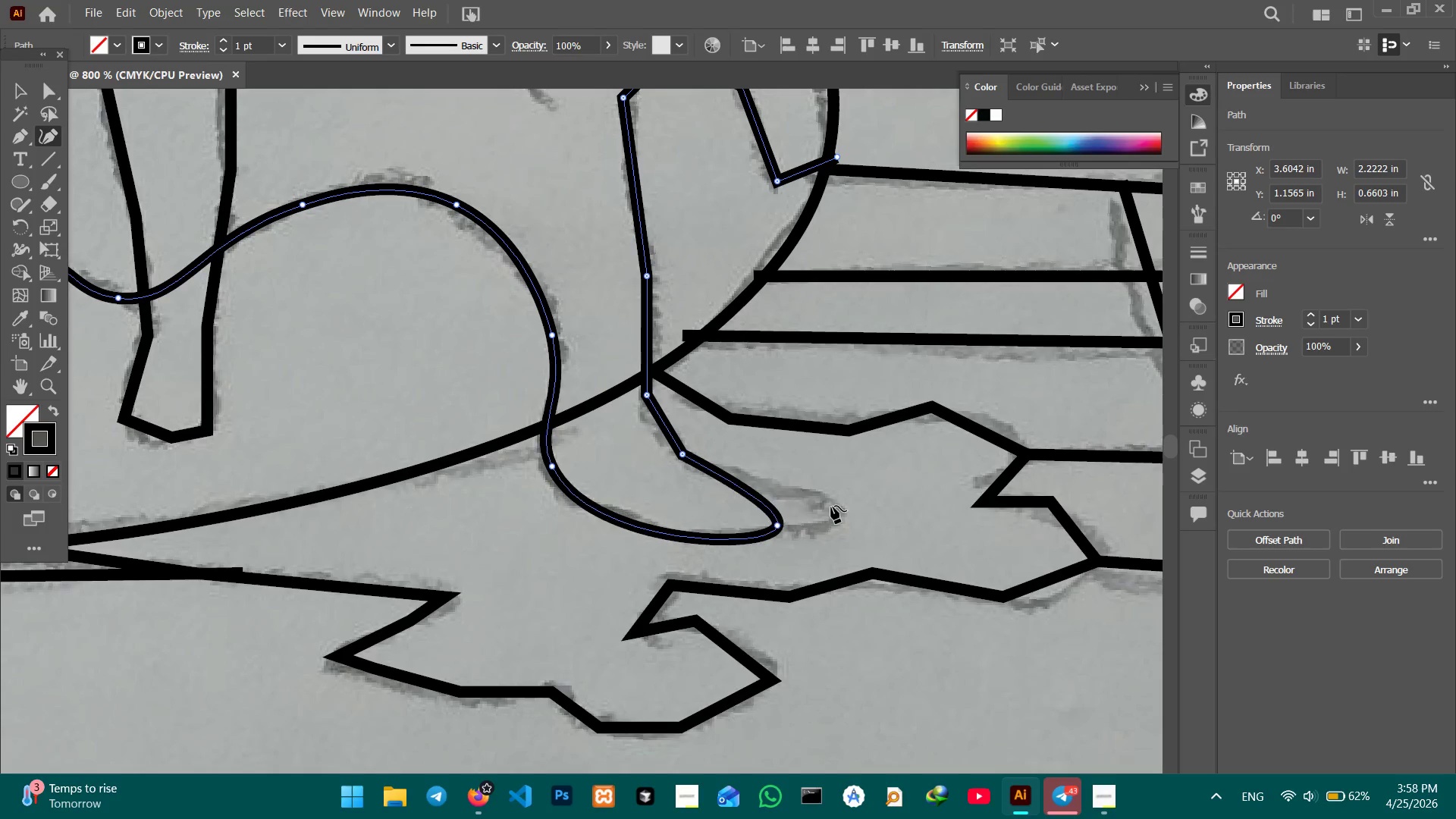 
key(Backspace)
 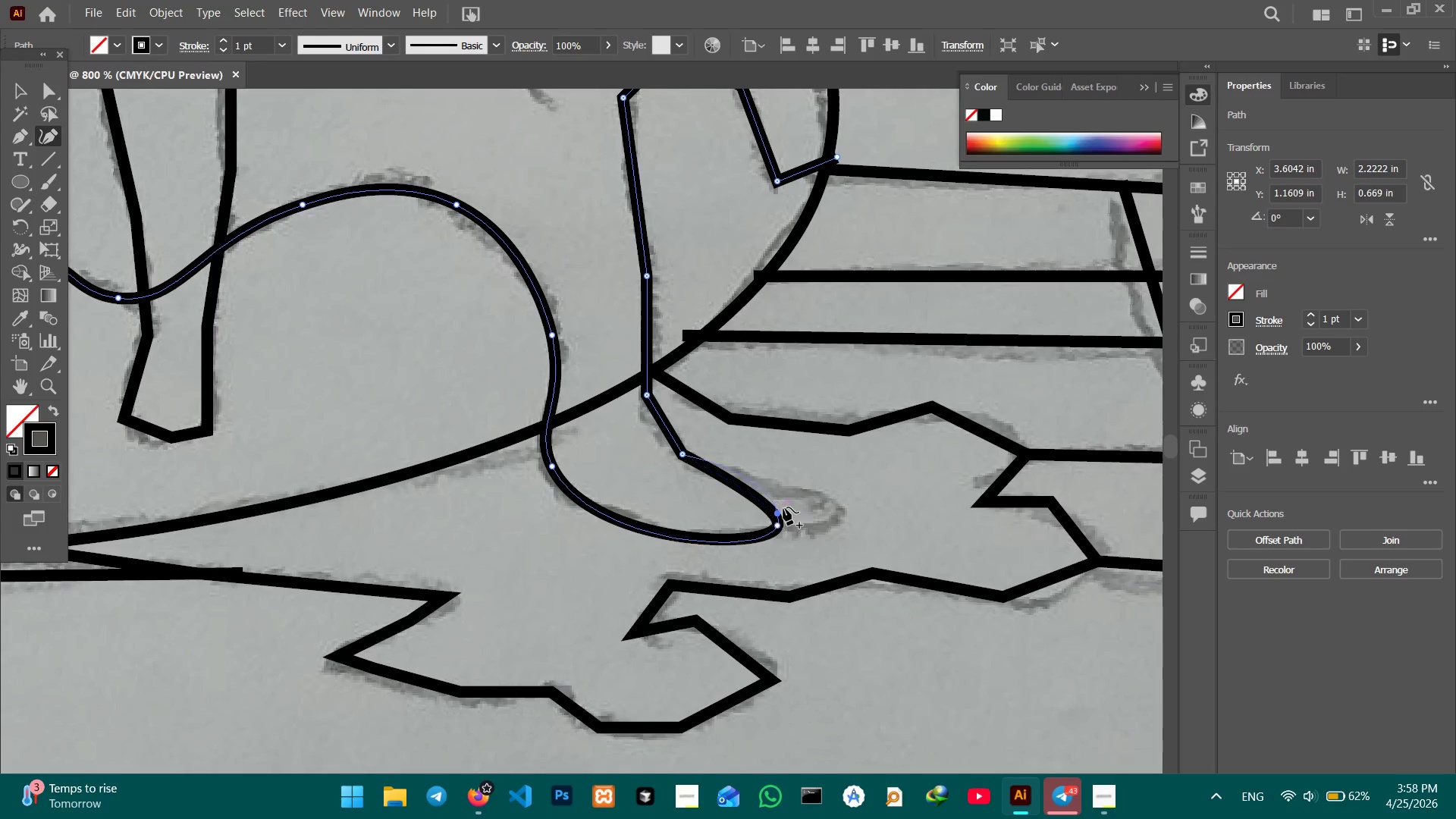 
left_click_drag(start_coordinate=[770, 510], to_coordinate=[839, 518])
 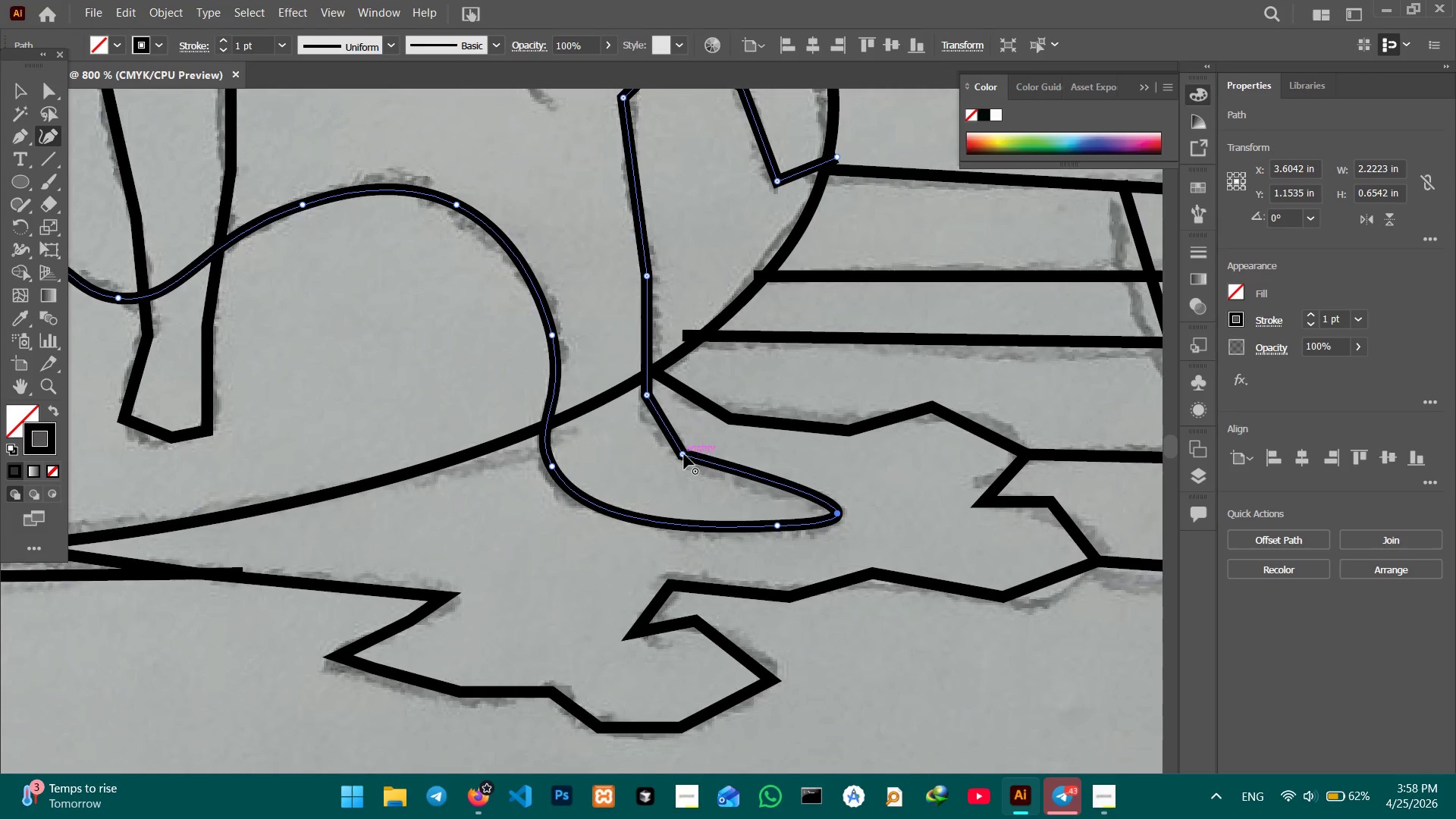 
left_click([684, 454])
 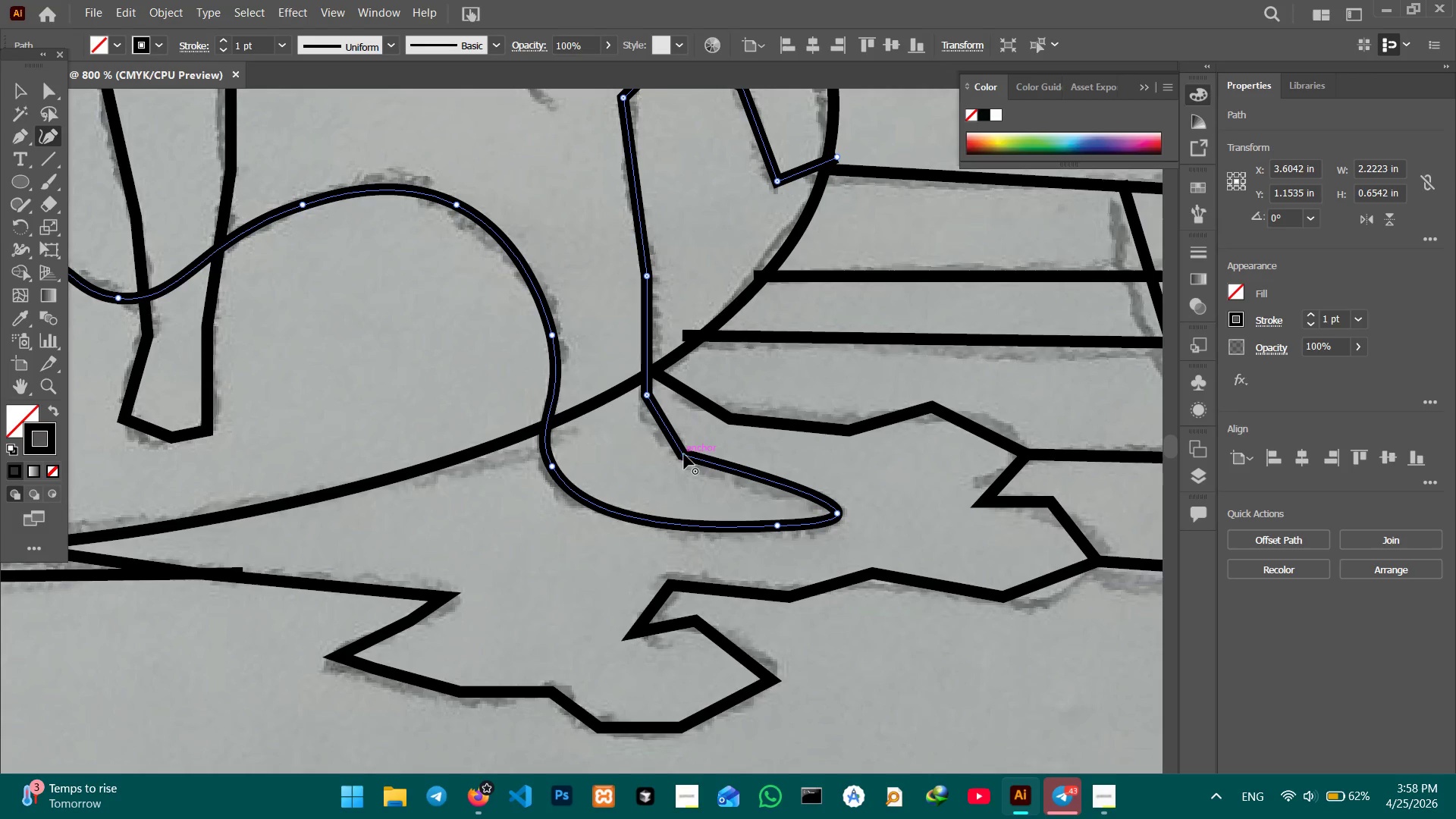 
key(Backspace)
 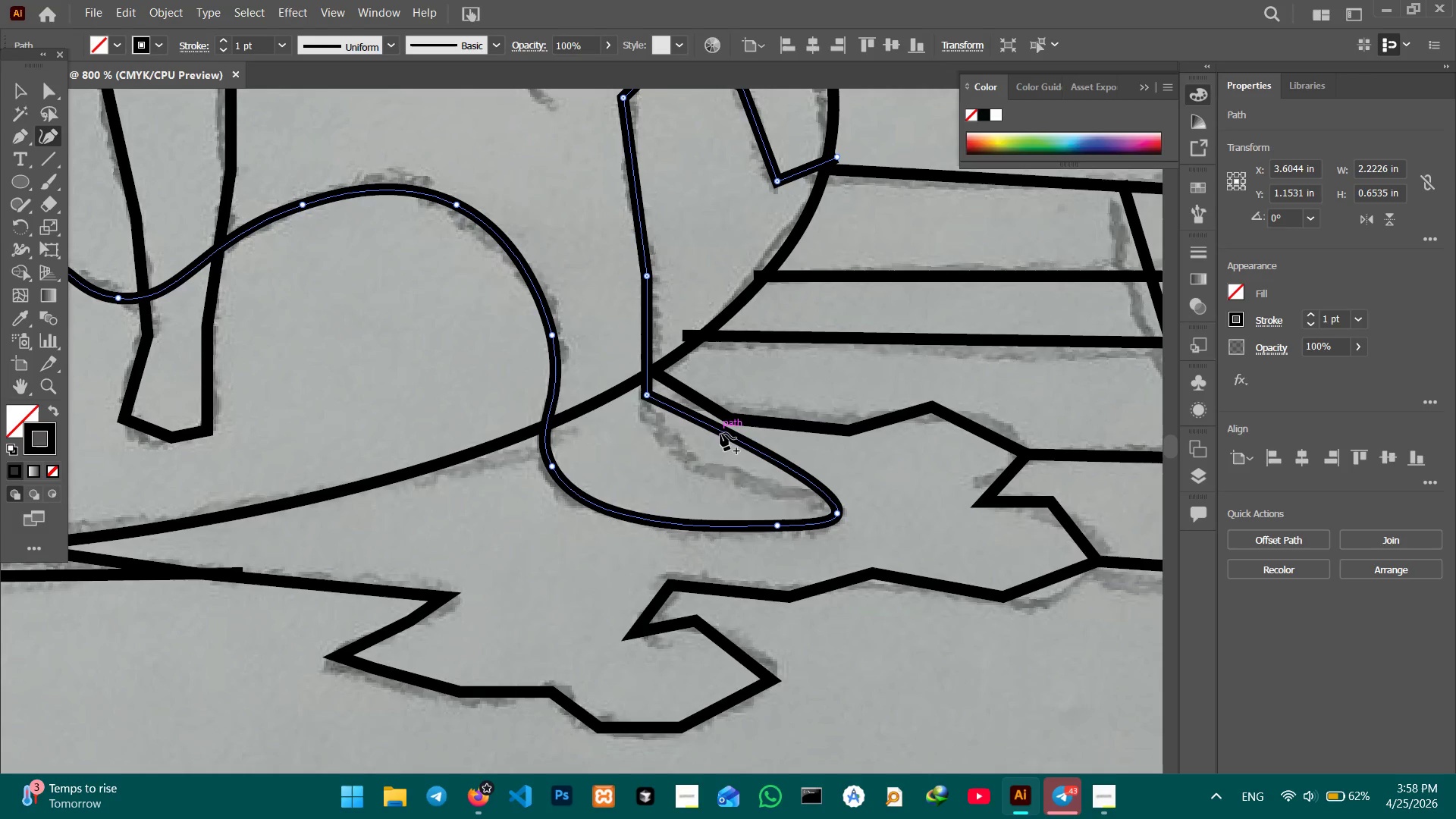 
left_click_drag(start_coordinate=[720, 433], to_coordinate=[689, 457])
 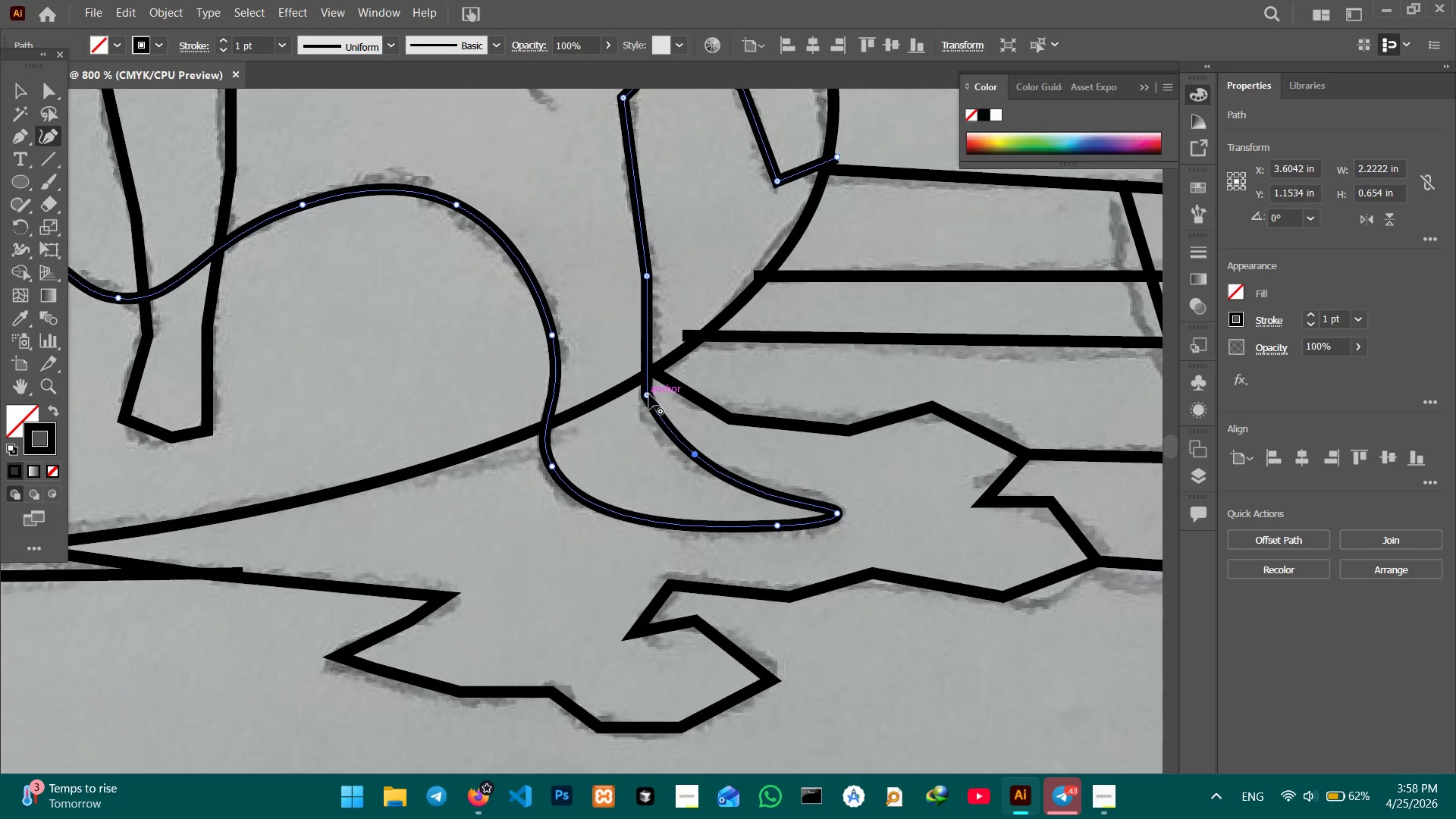 
left_click([649, 394])
 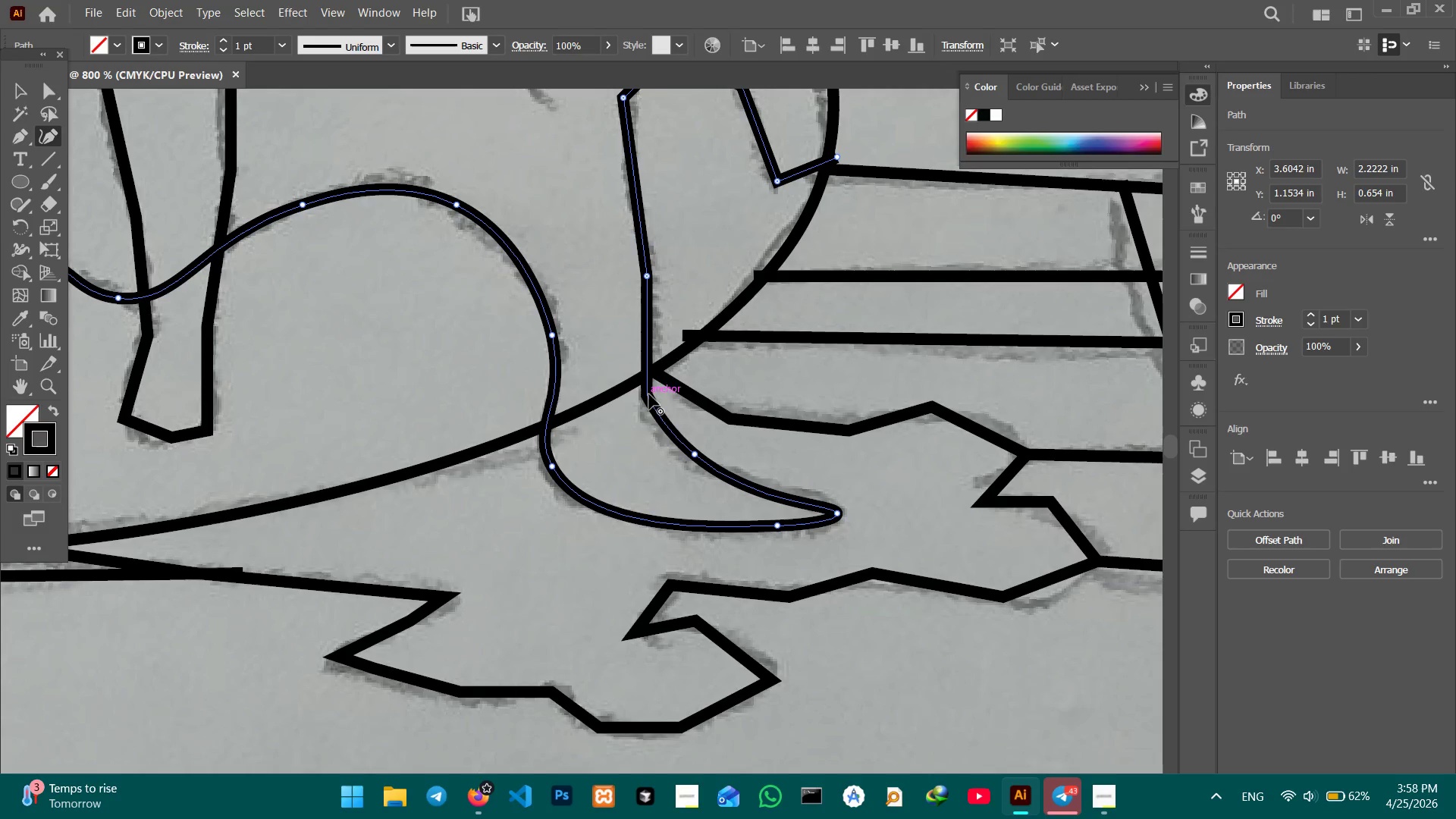 
key(Backspace)
 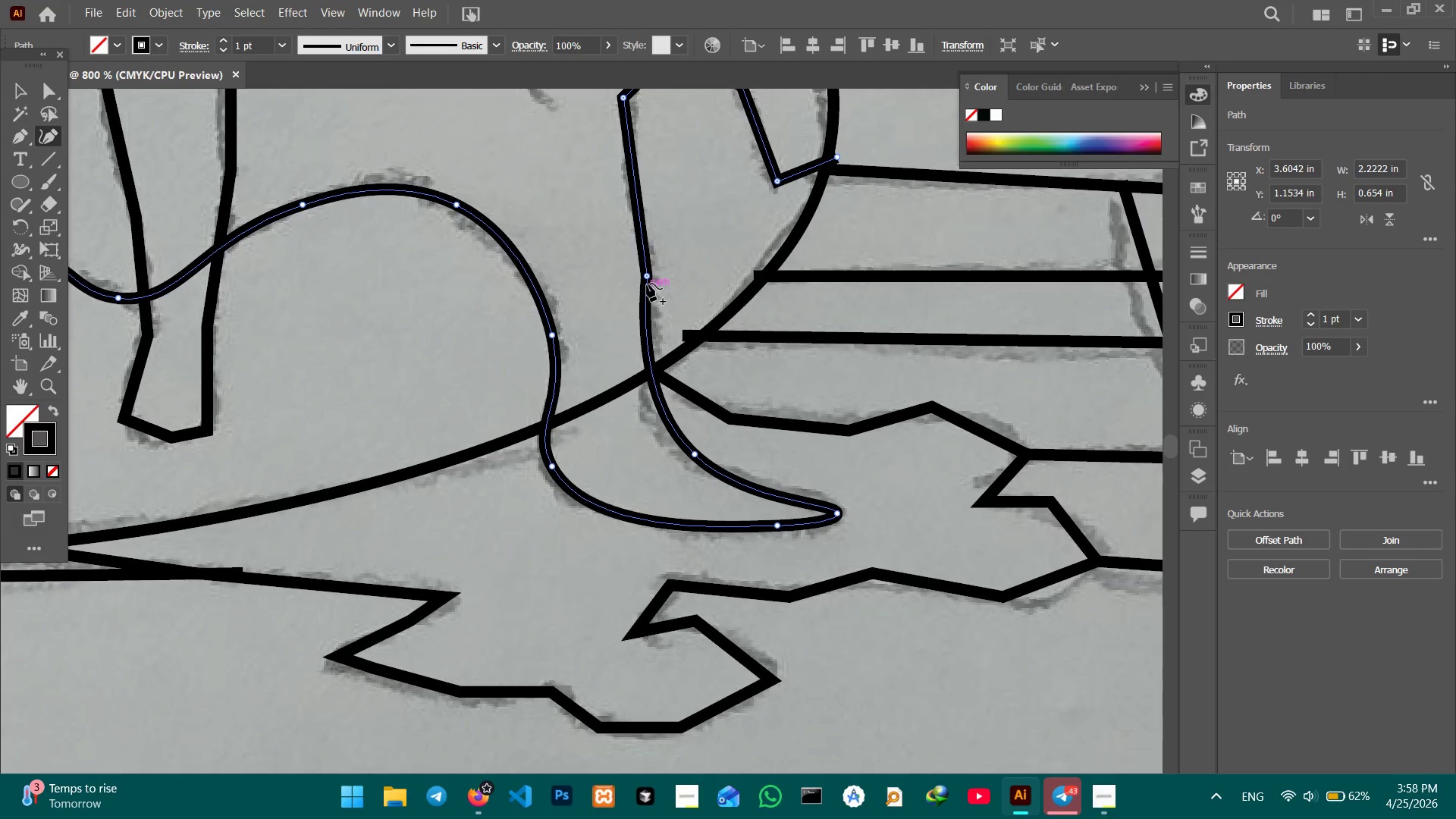 
left_click([648, 276])
 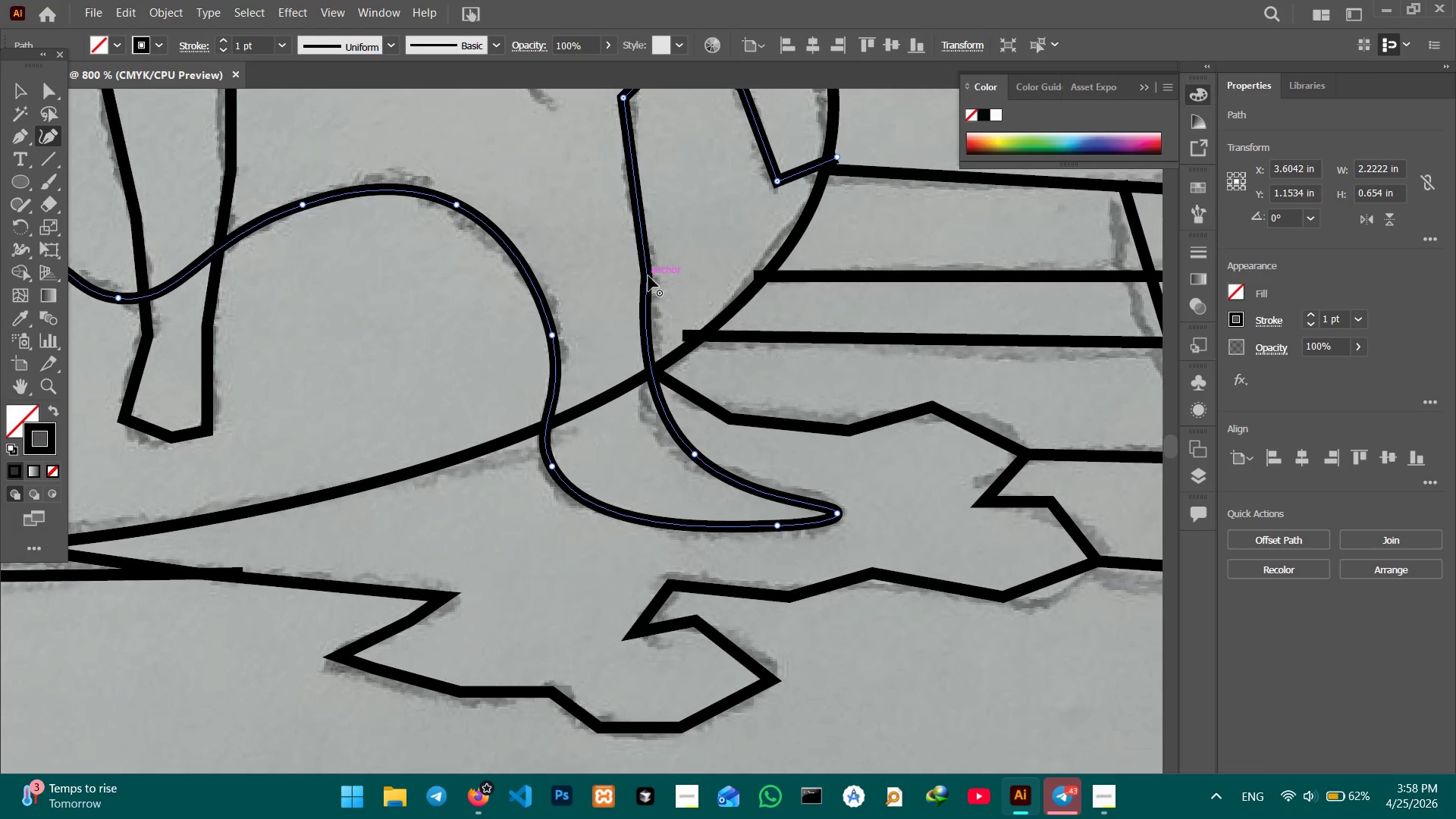 
key(Backspace)
 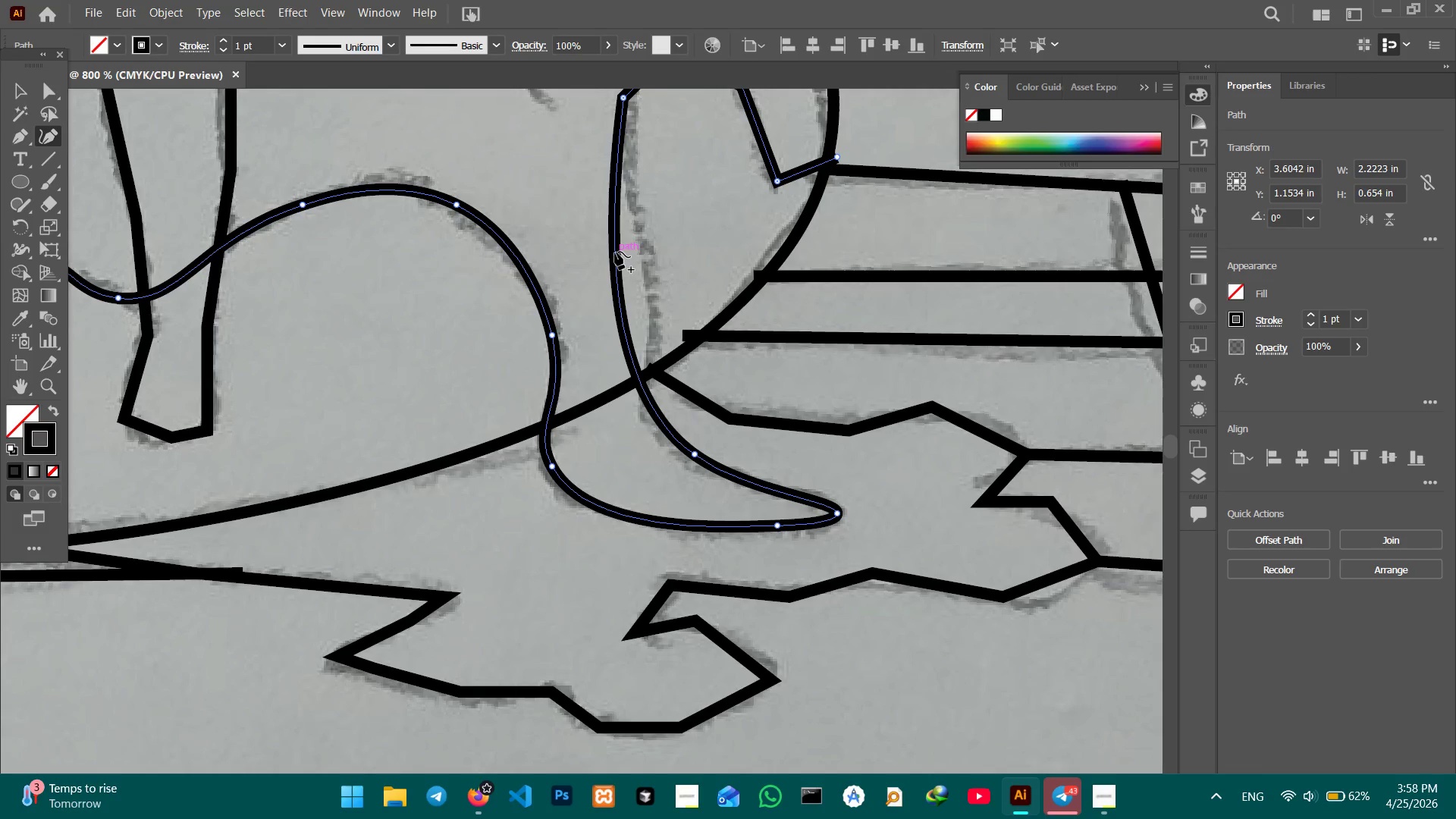 
left_click_drag(start_coordinate=[615, 252], to_coordinate=[645, 252])
 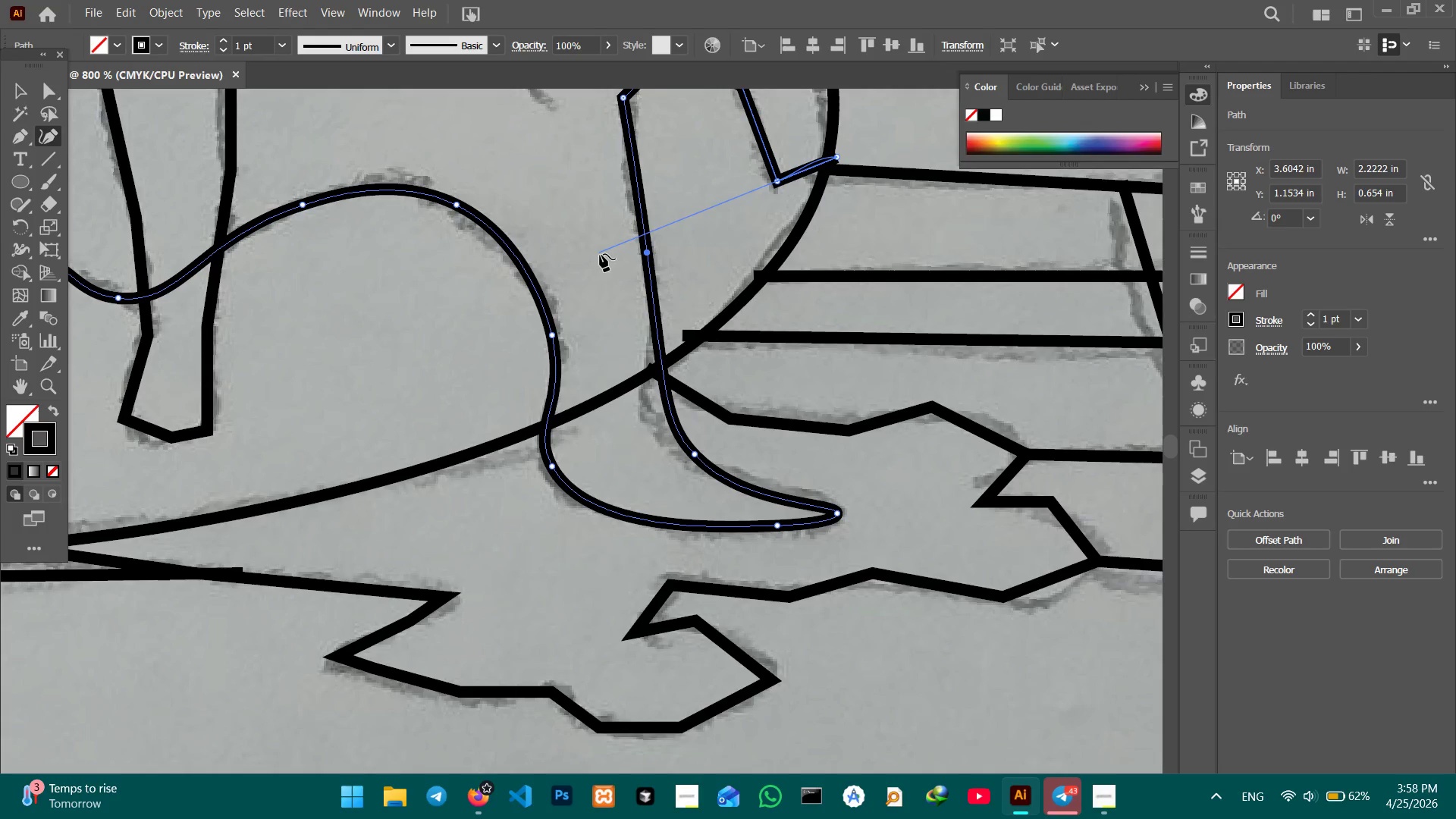 
hold_key(key=Space, duration=1.5)
 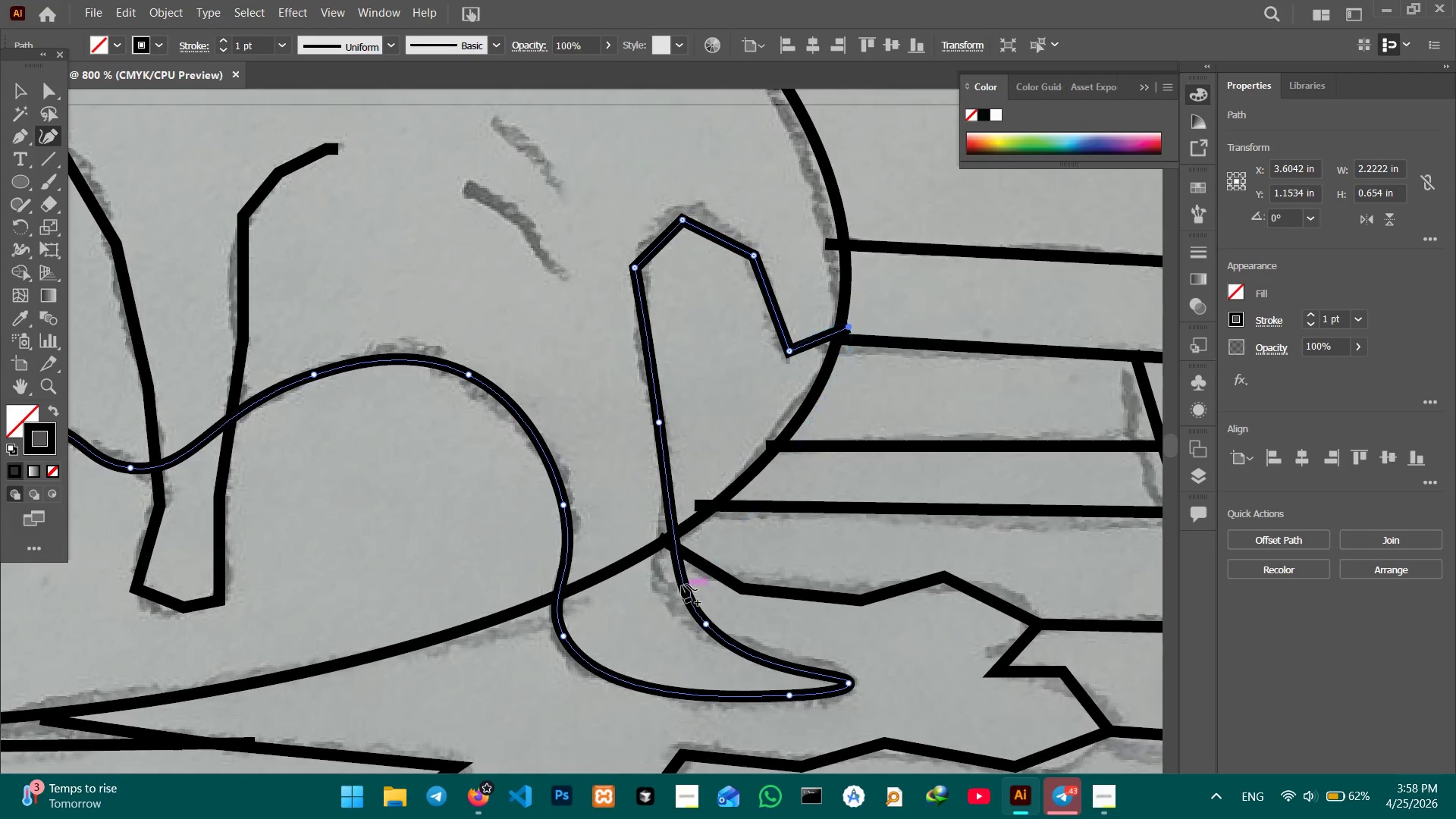 
left_click_drag(start_coordinate=[610, 252], to_coordinate=[622, 422])
 